 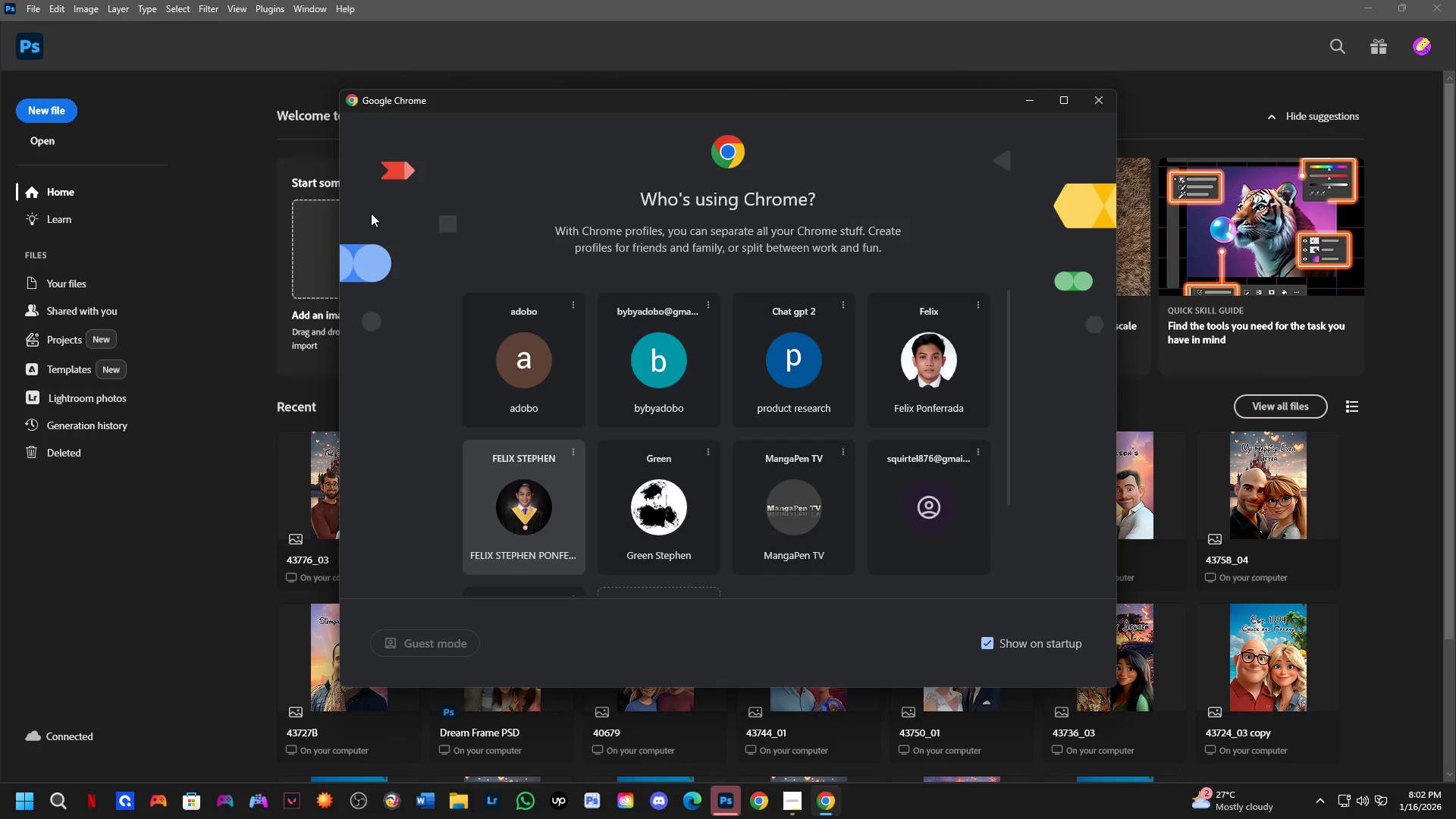 
left_click([275, 50])
 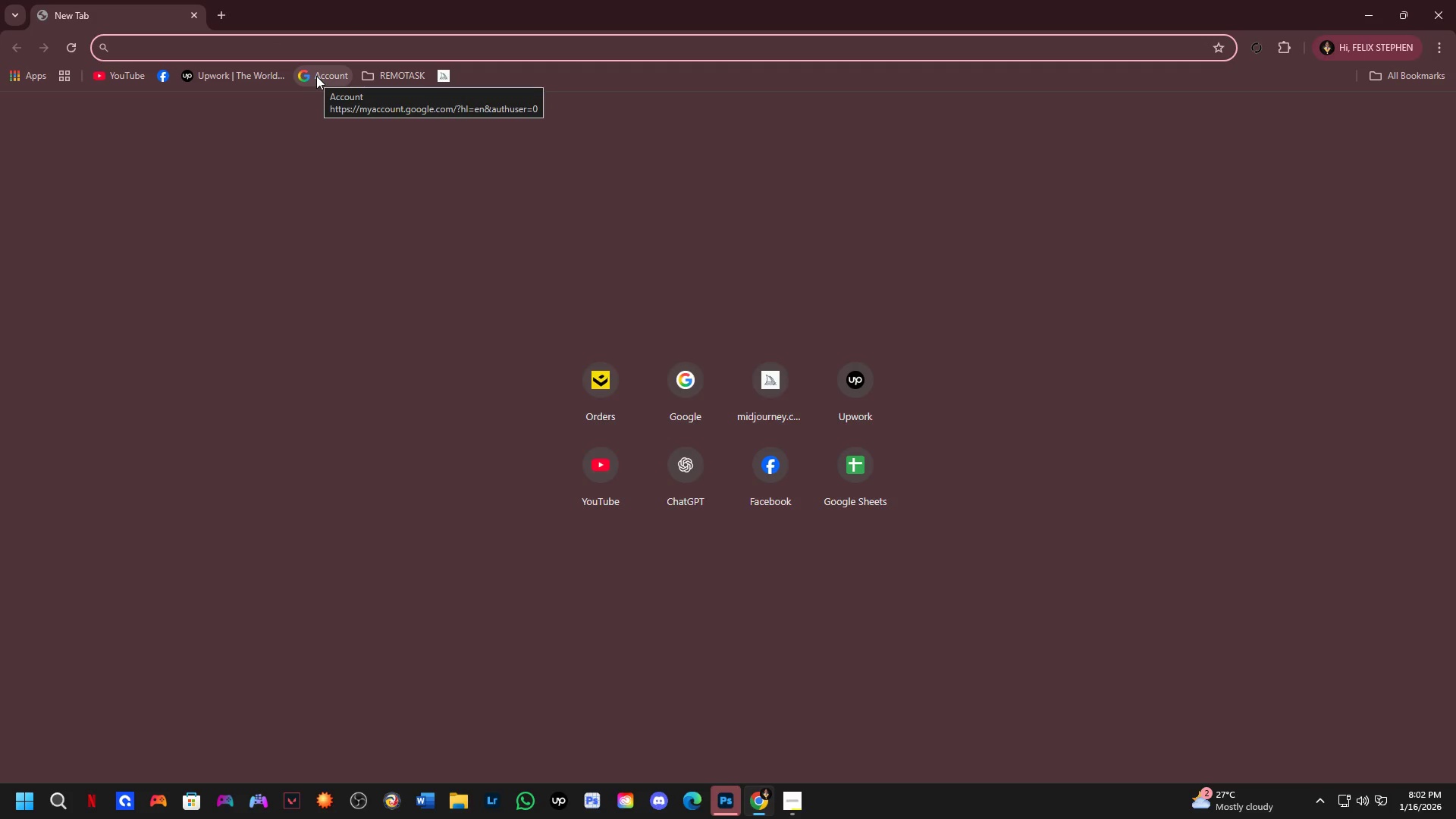 
type(pex)
 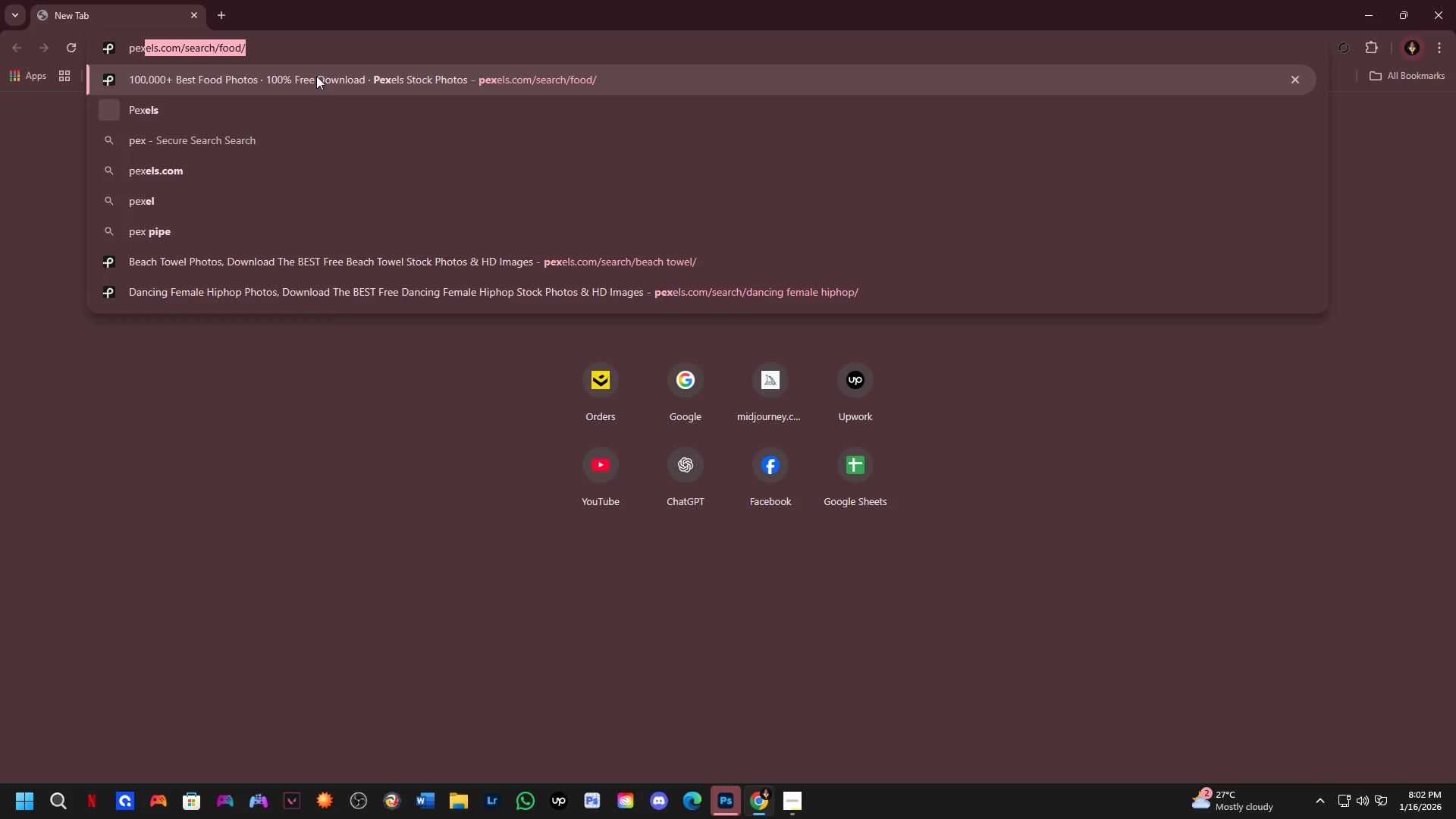 
key(Enter)
 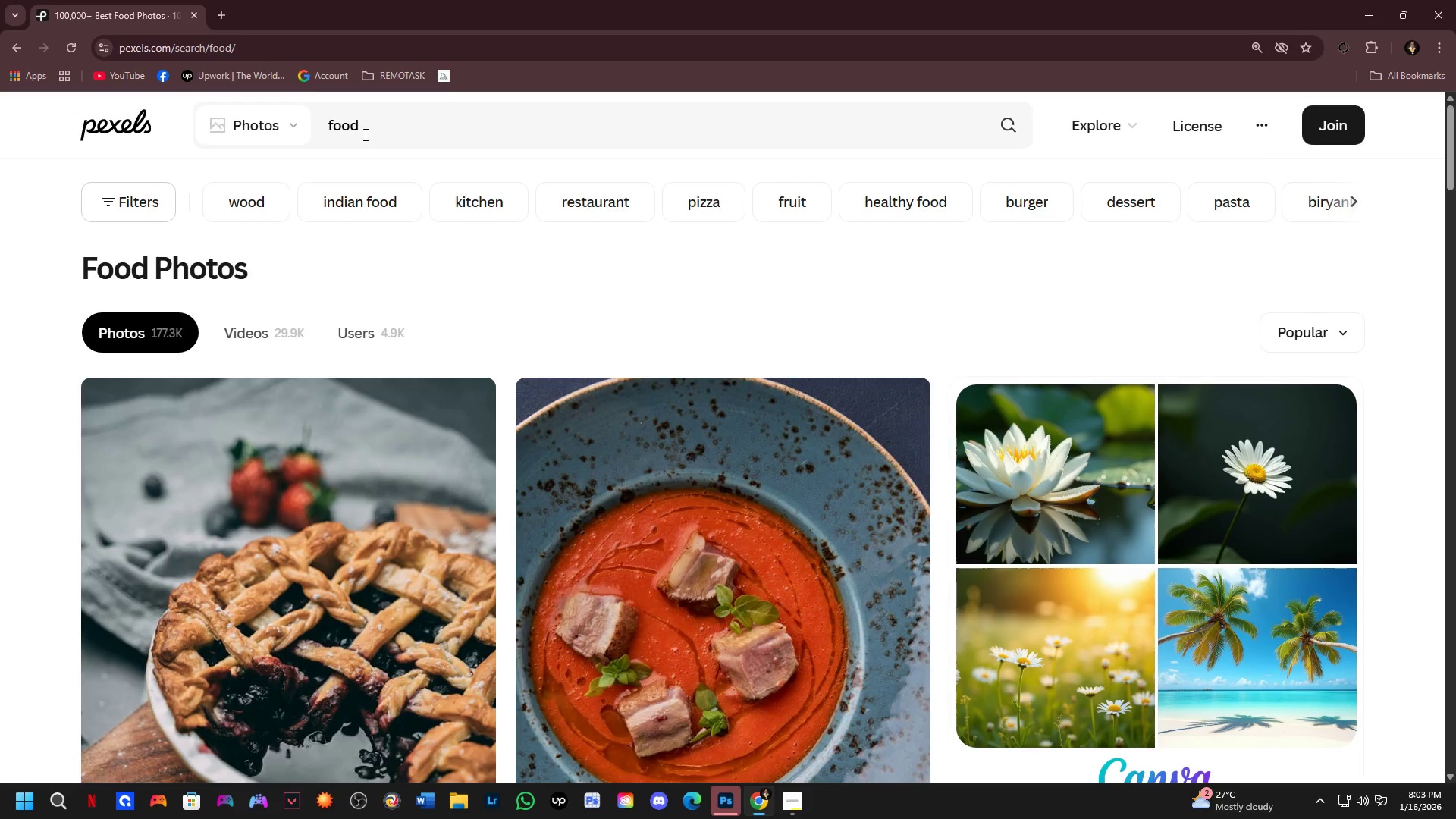 
left_click_drag(start_coordinate=[391, 124], to_coordinate=[302, 123])
 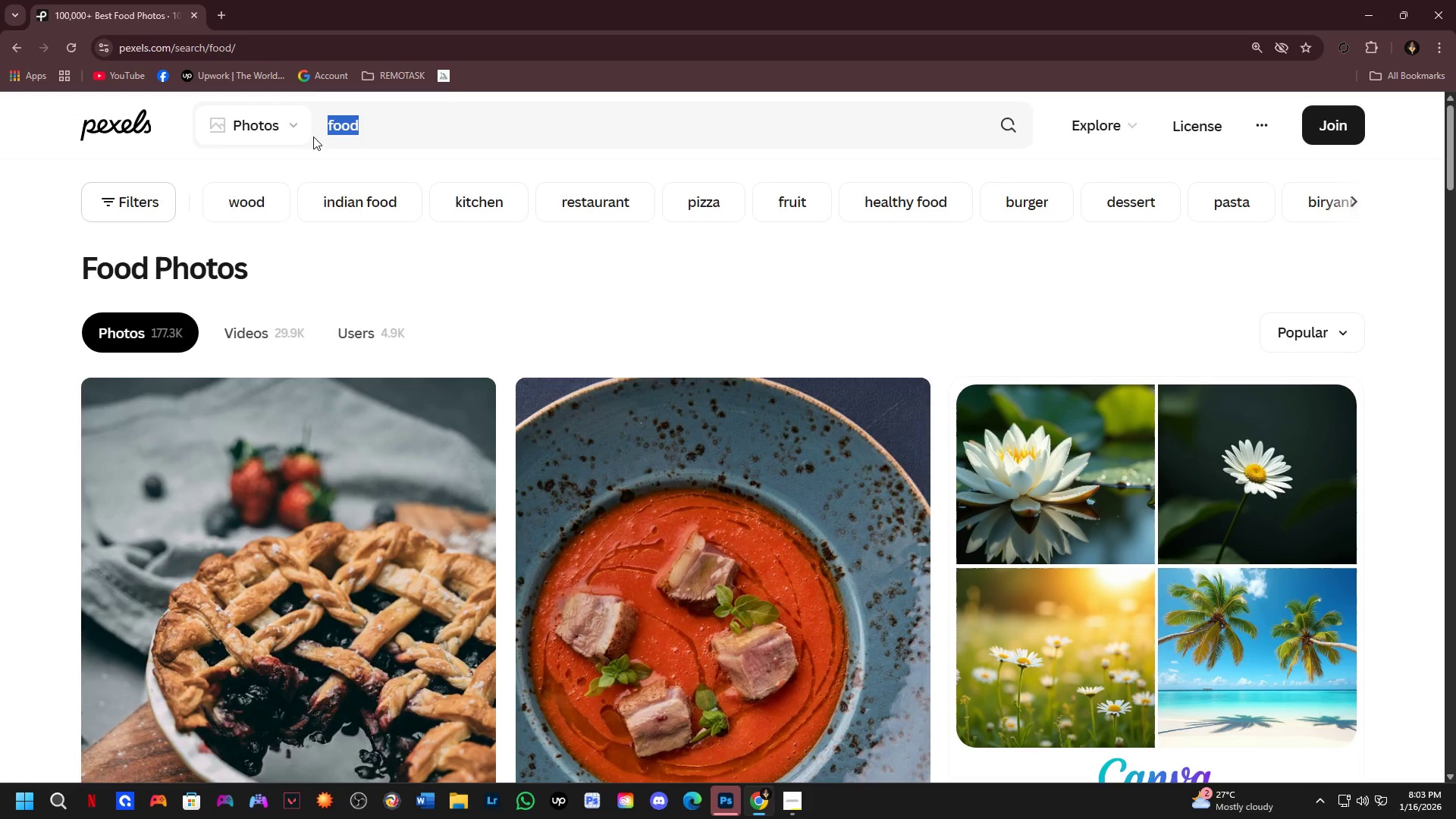 
type(elephean)
key(Backspace)
key(Backspace)
key(Backspace)
type(ant)
 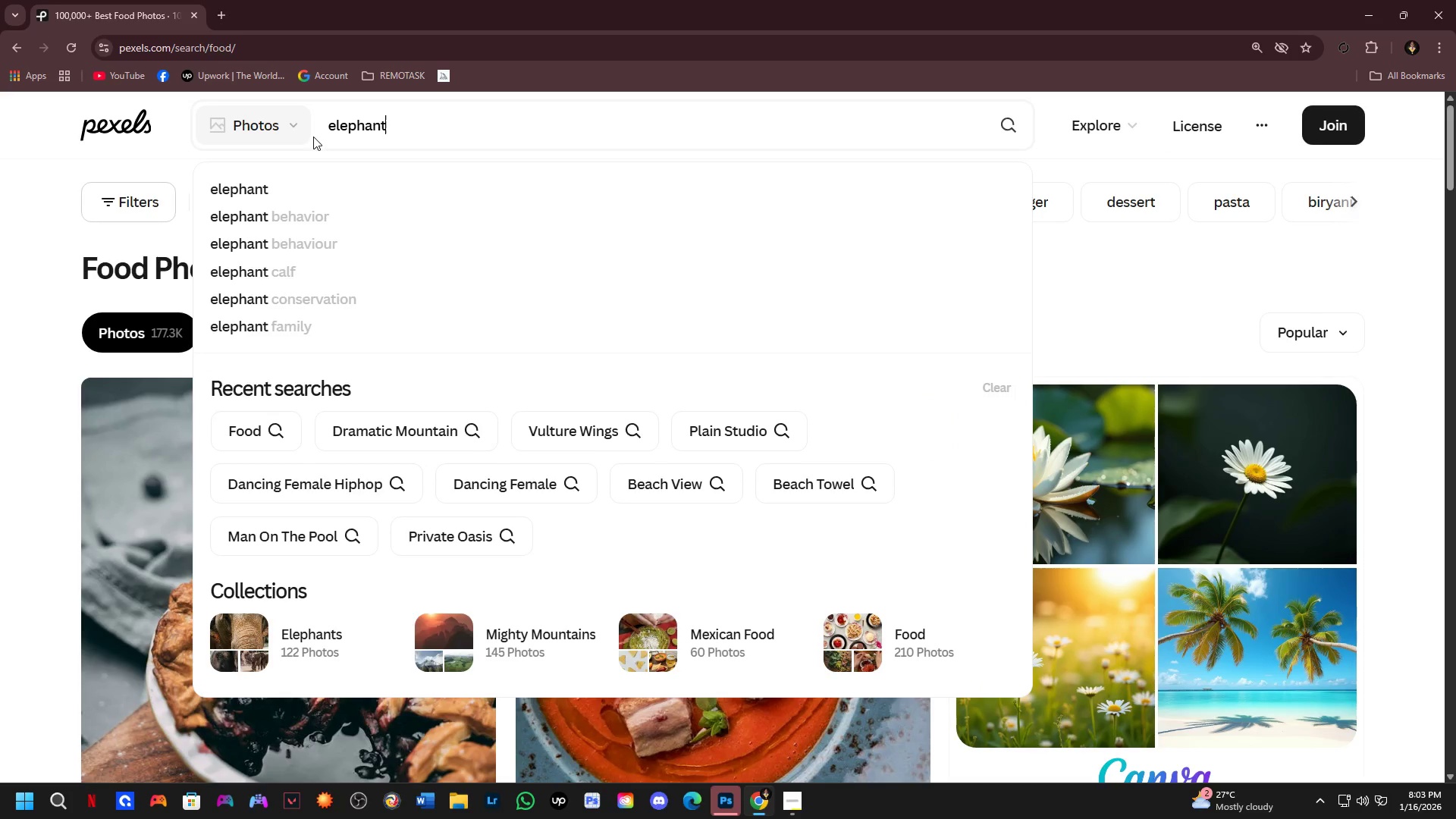 
key(Enter)
 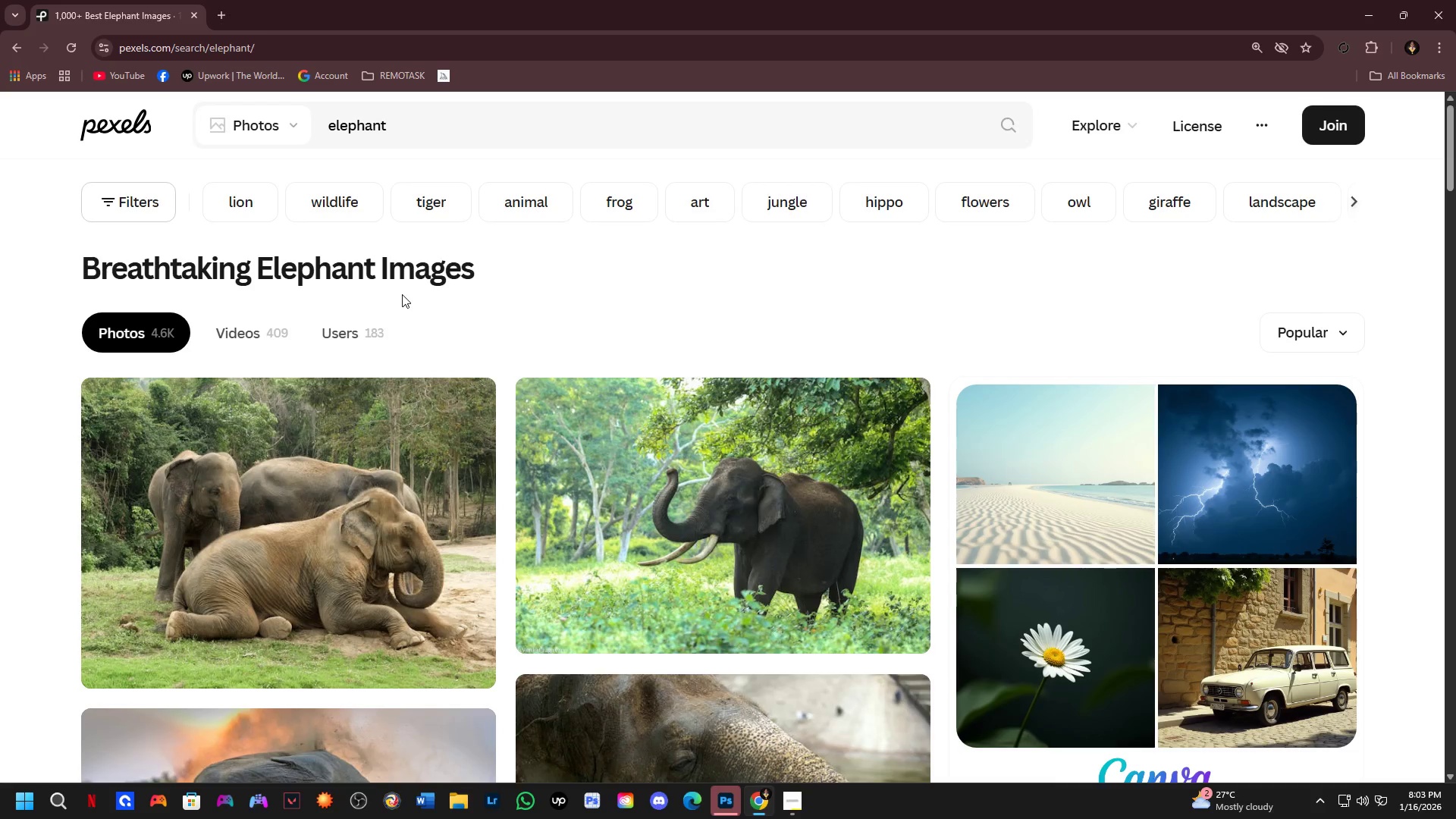 
scroll: coordinate [438, 358], scroll_direction: down, amount: 9.0
 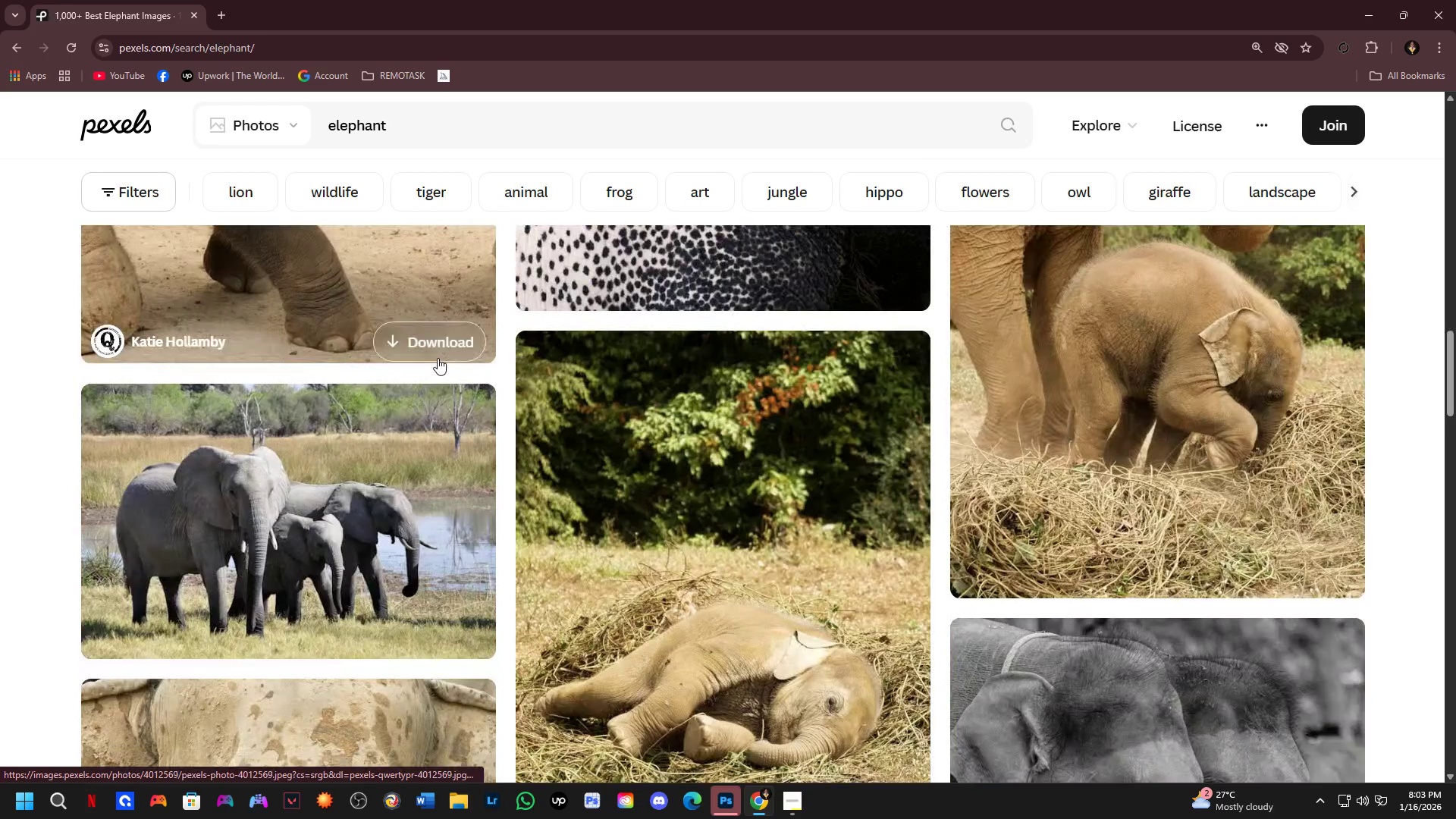 
scroll: coordinate [438, 358], scroll_direction: none, amount: 0.0
 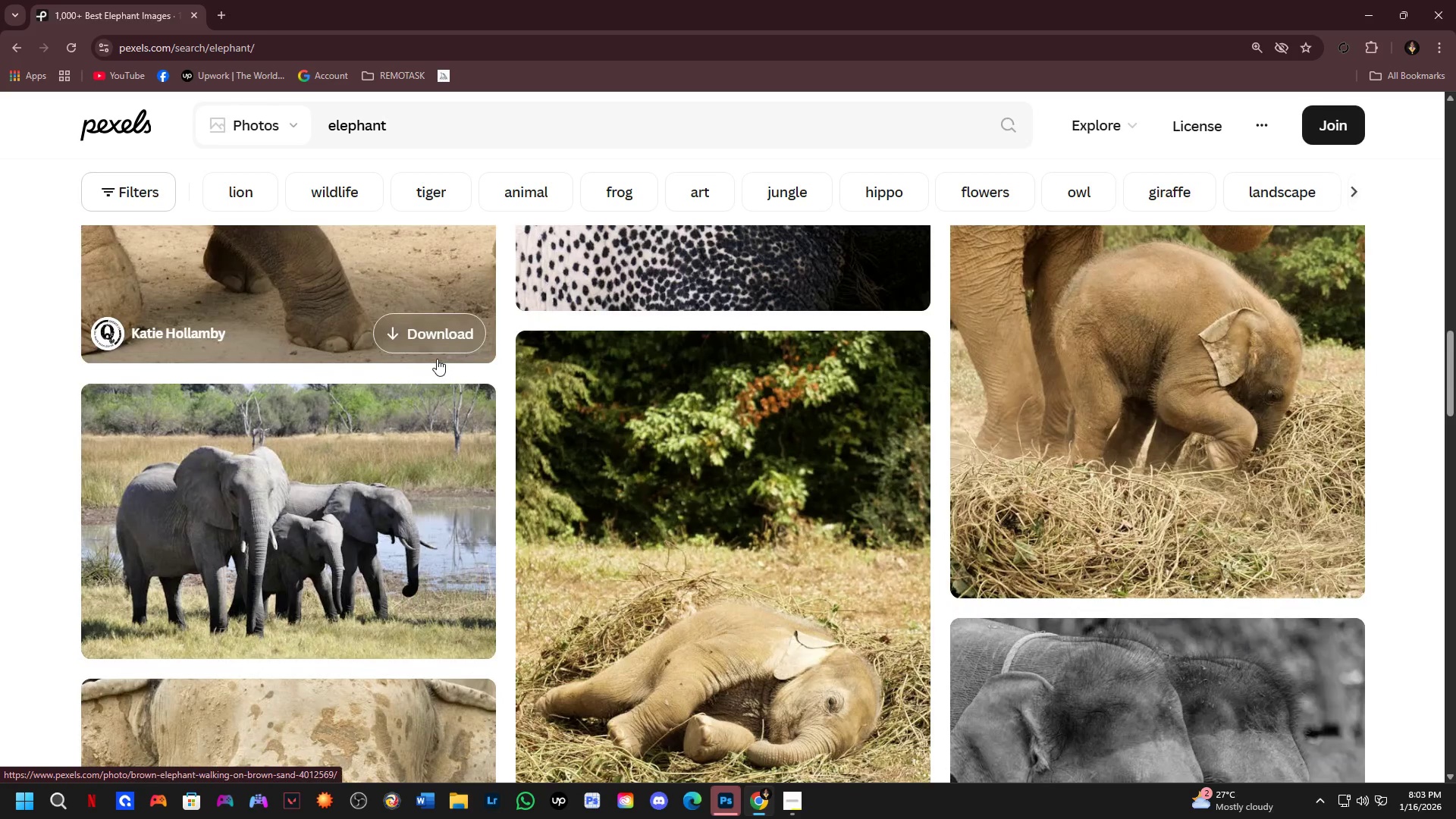 
scroll: coordinate [429, 388], scroll_direction: down, amount: 14.0
 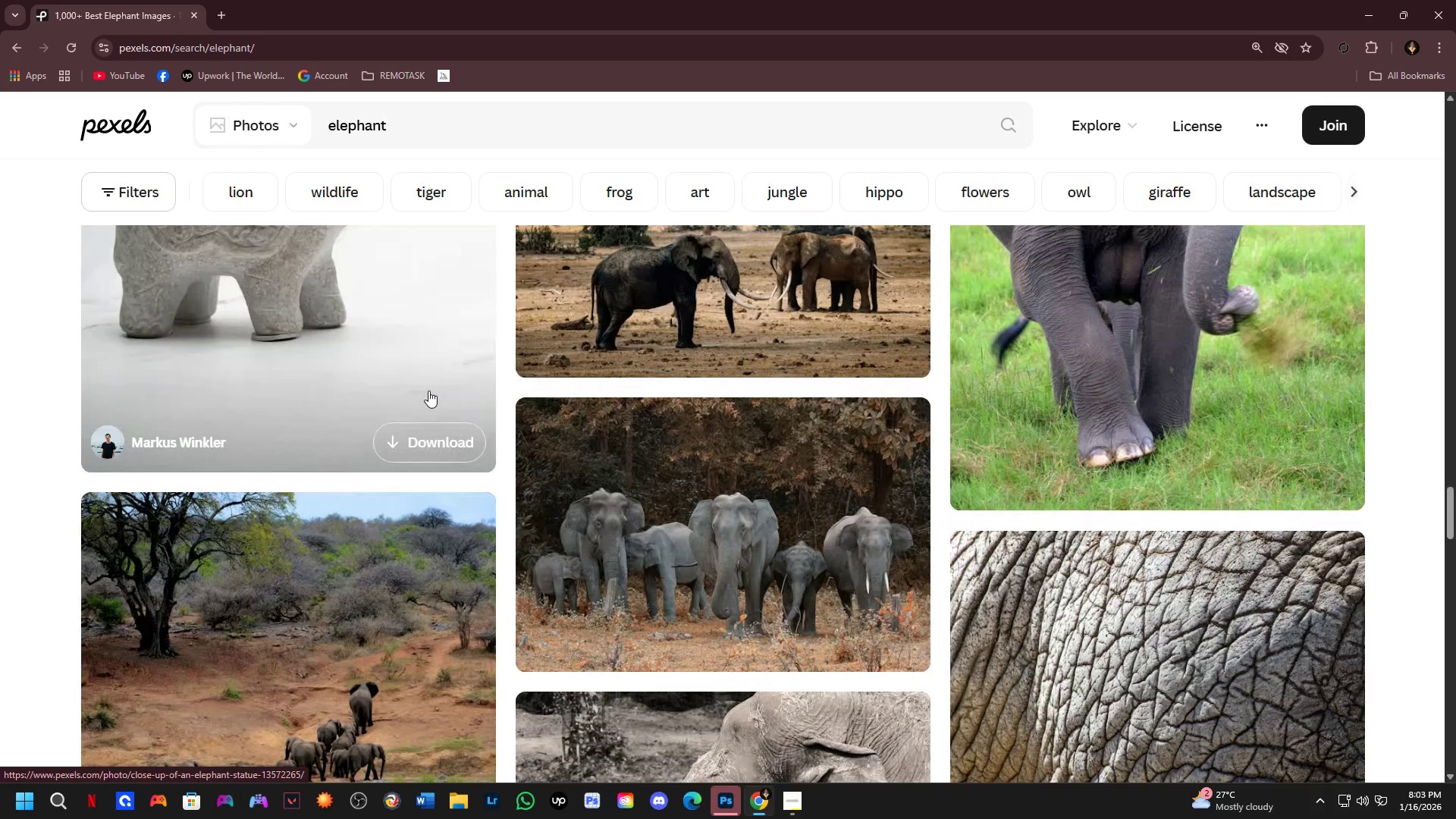 
scroll: coordinate [427, 407], scroll_direction: down, amount: 7.0
 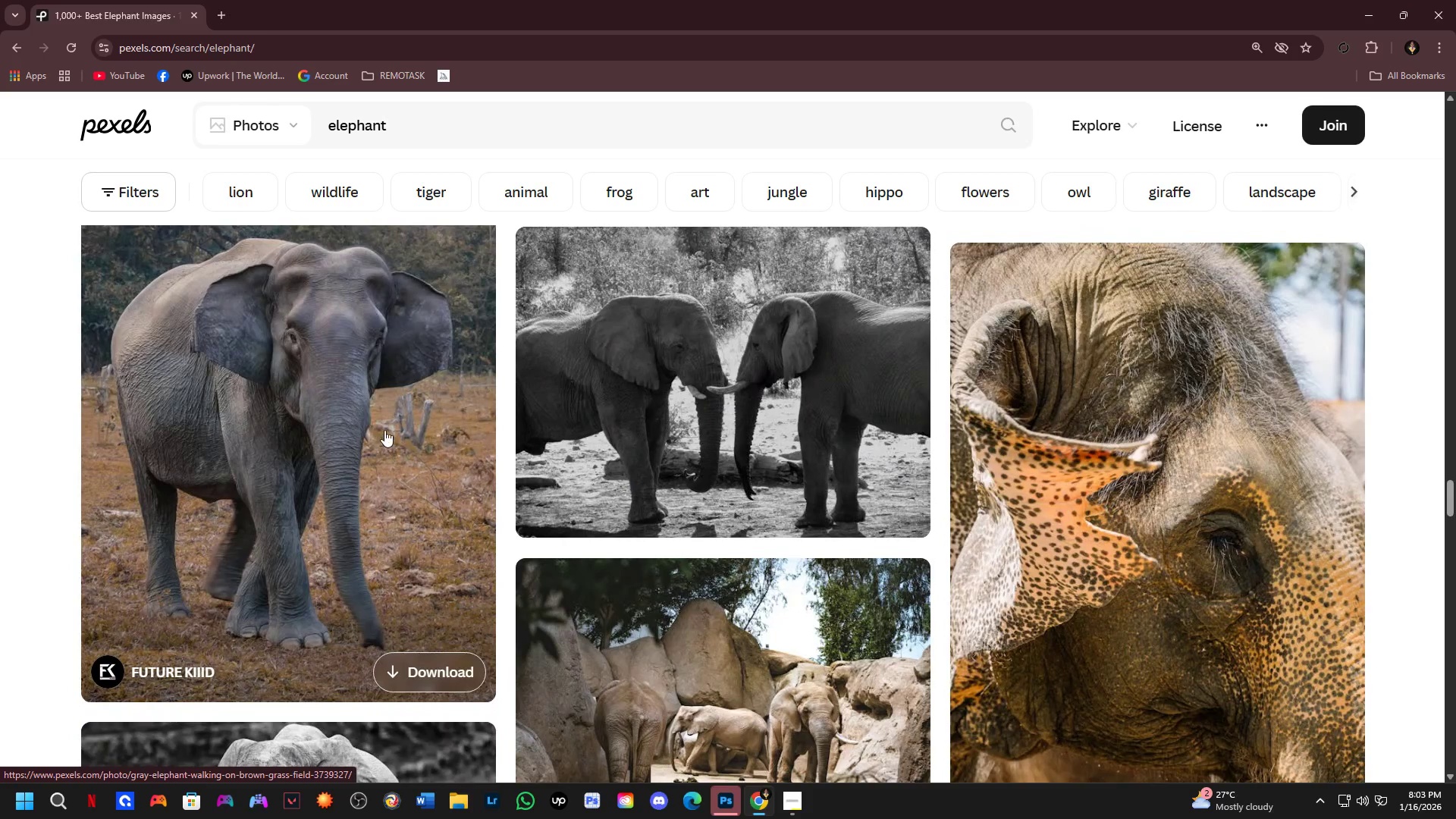 
left_click([384, 430])
 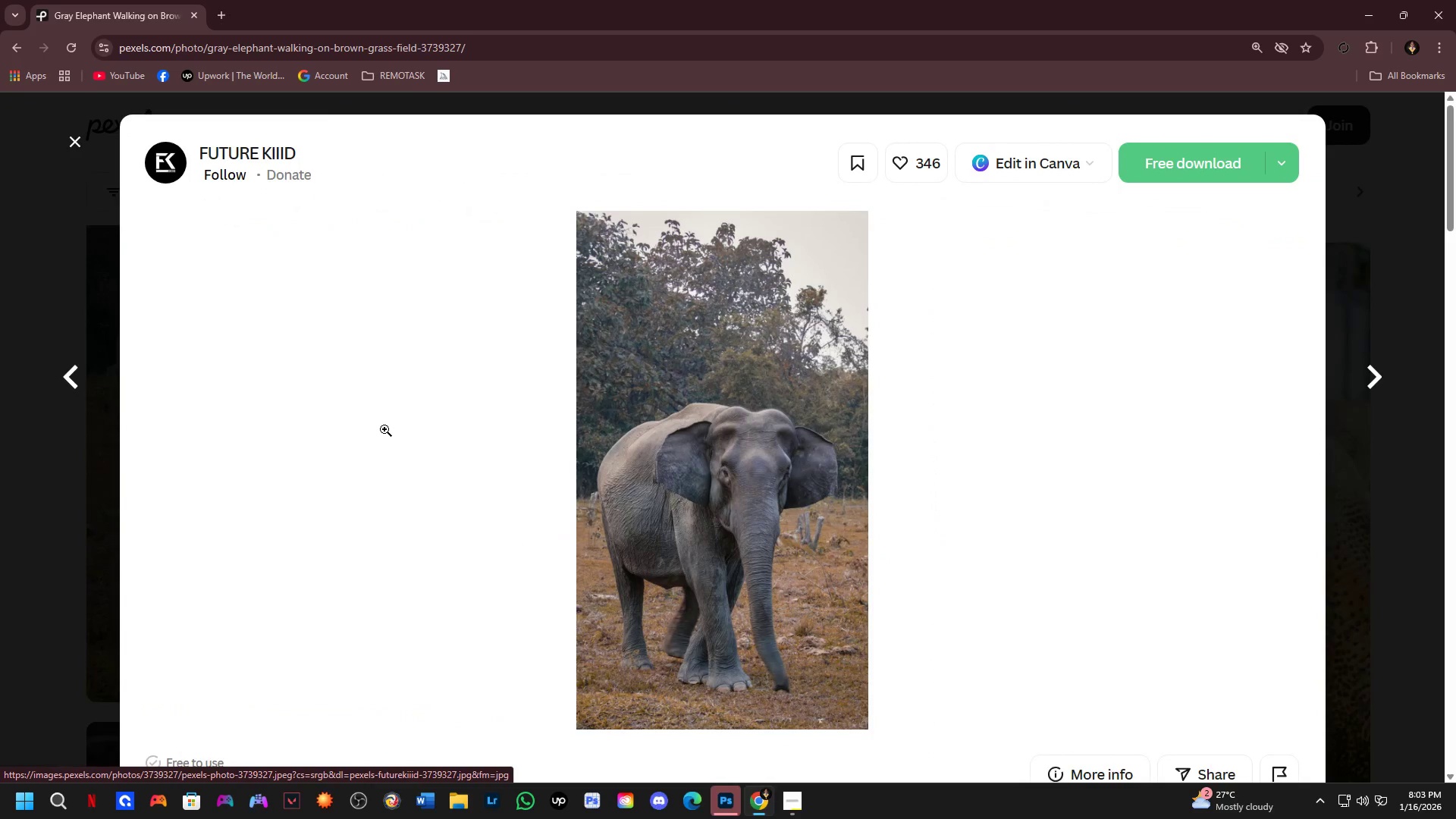 
wait(7.17)
 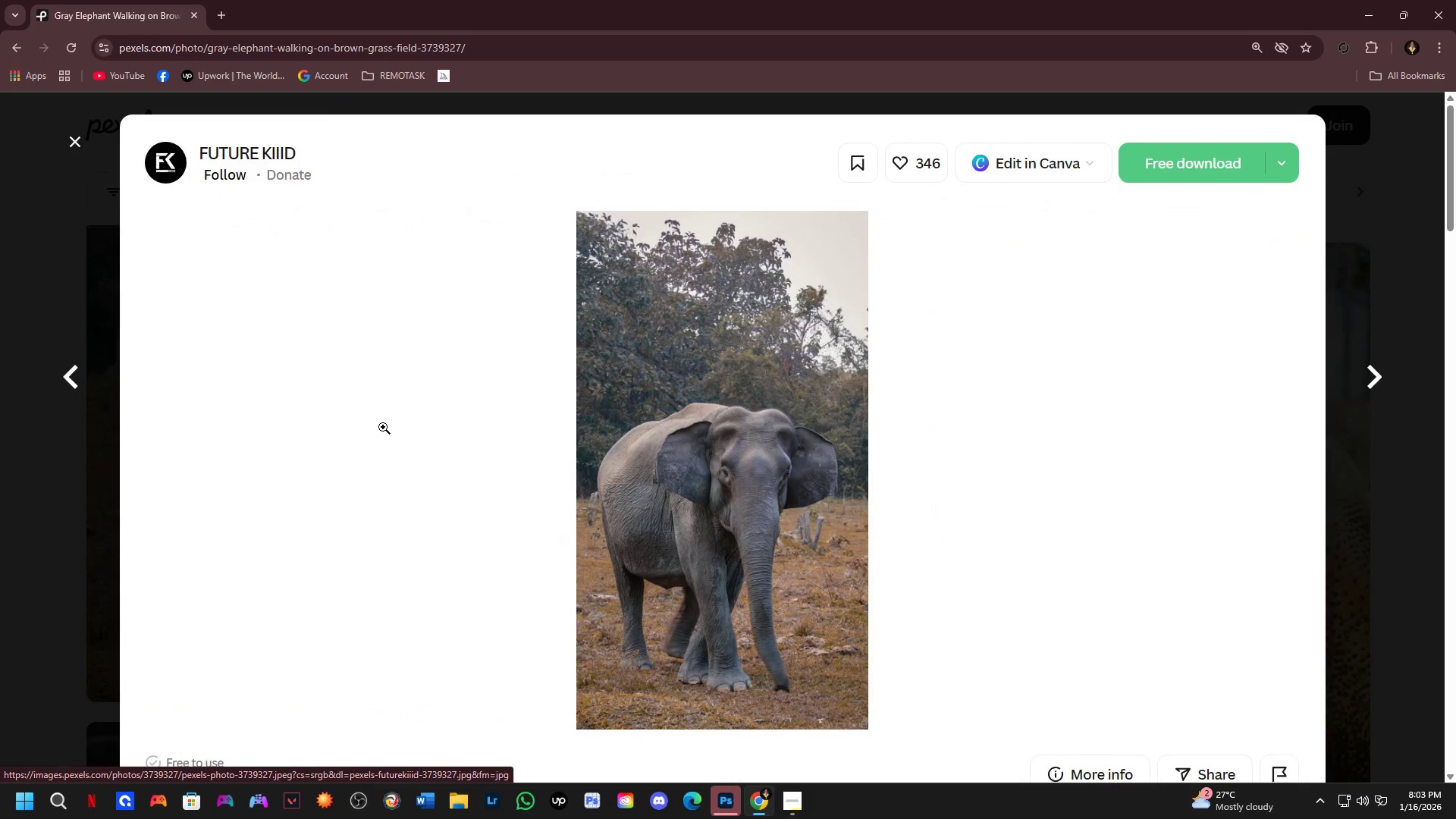 
key(Control+ControlLeft)
 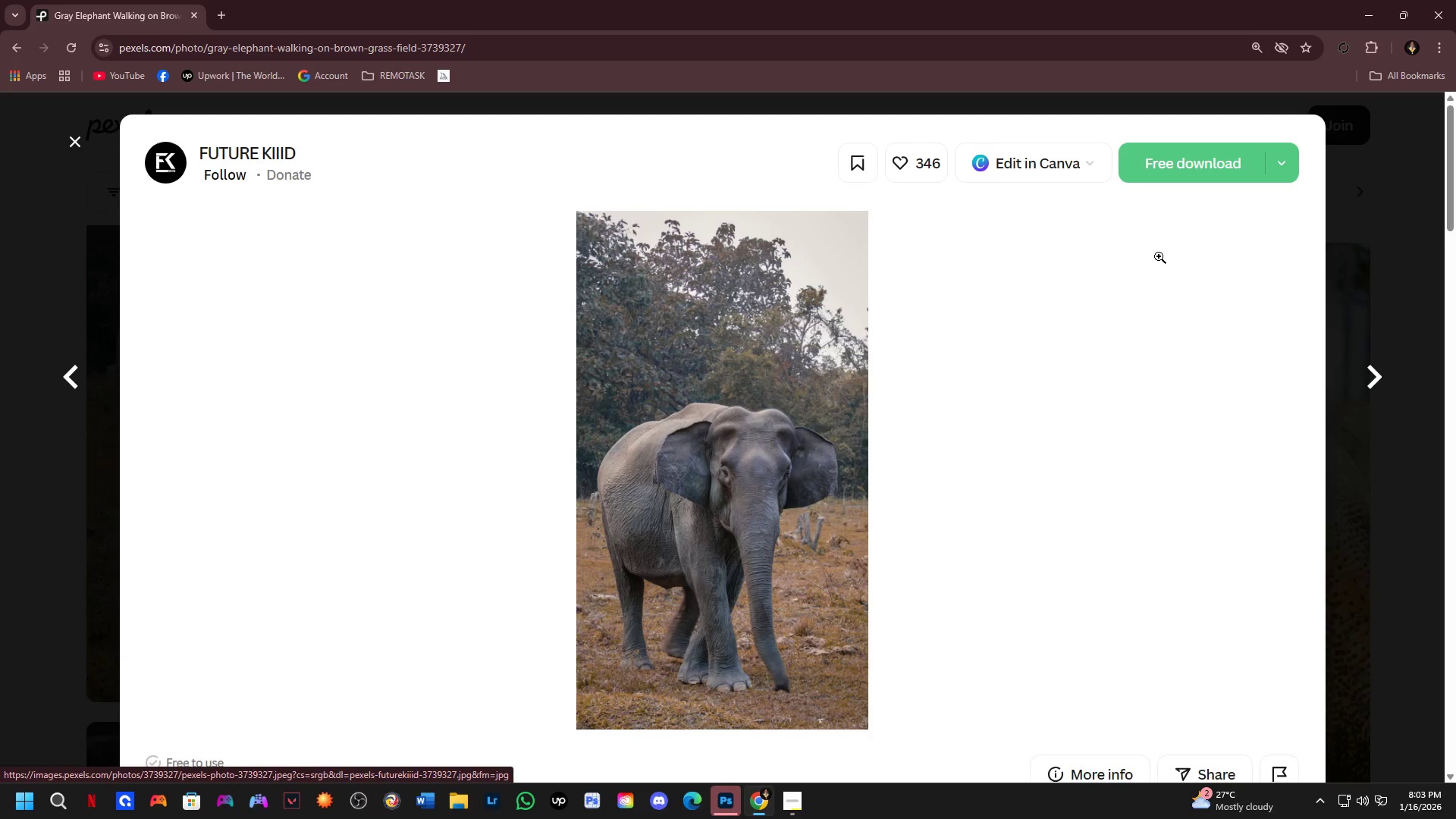 
left_click([1179, 179])
 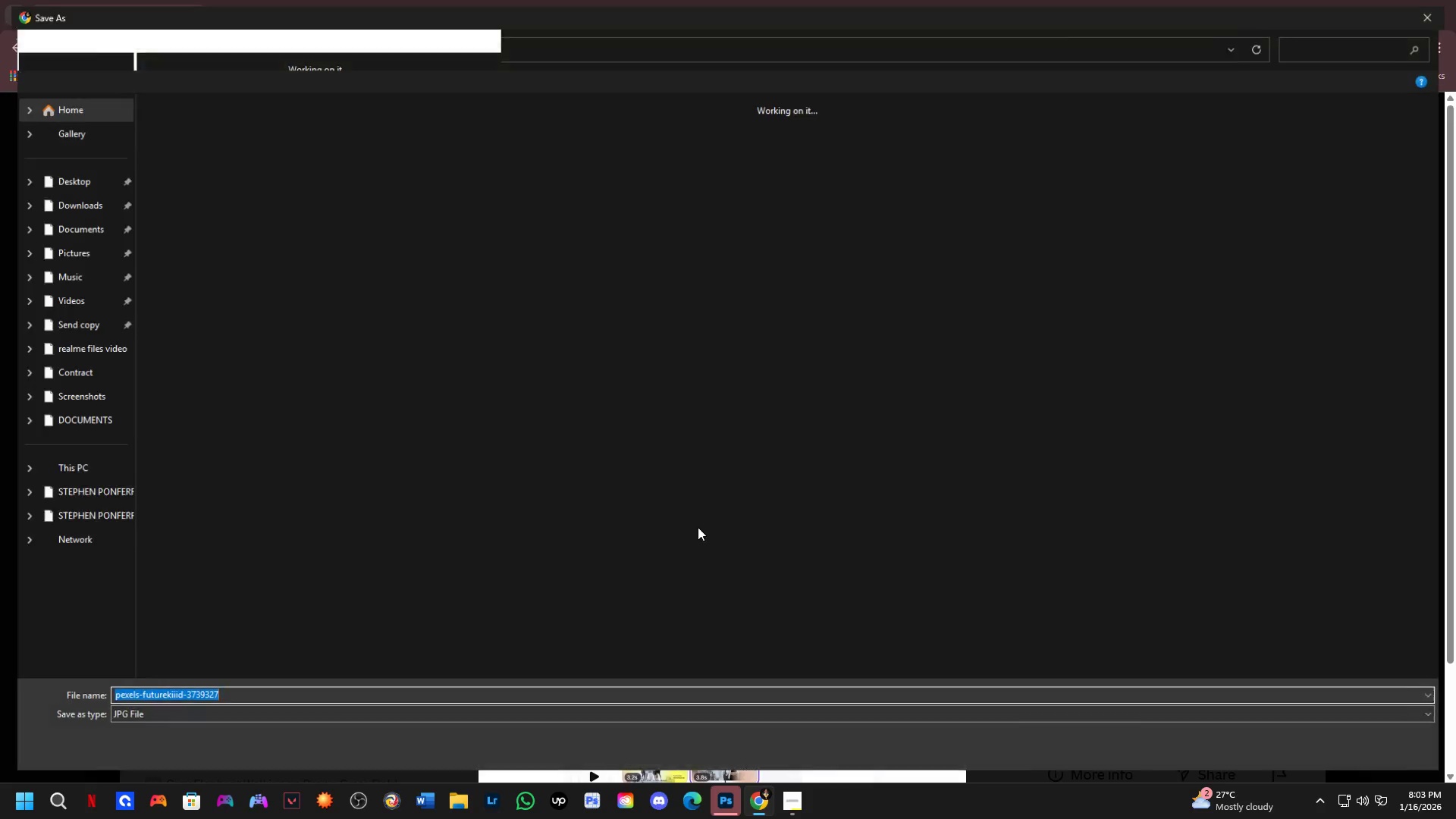 
key(NumpadEnter)
 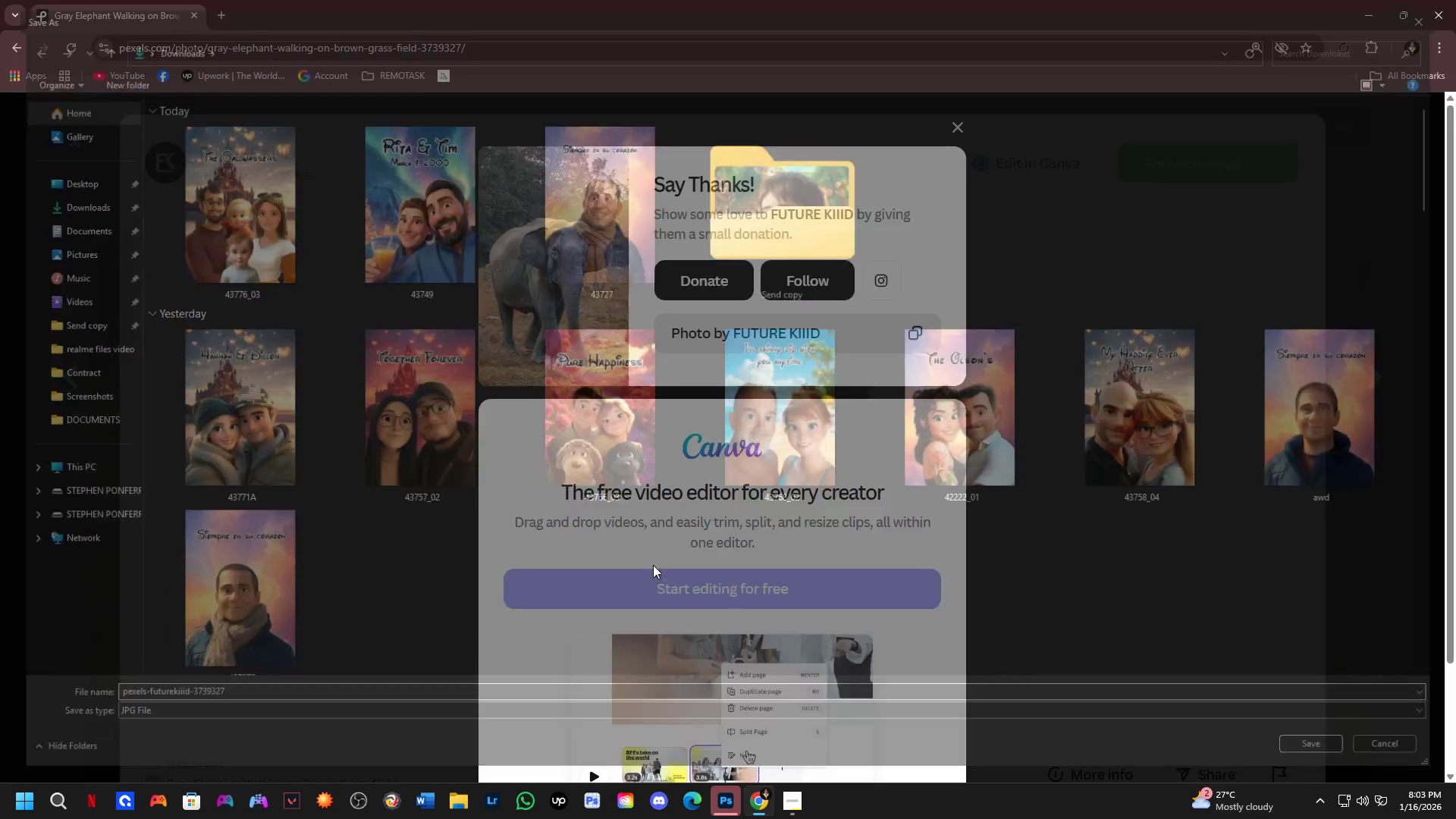 
key(Alt+Tab)
 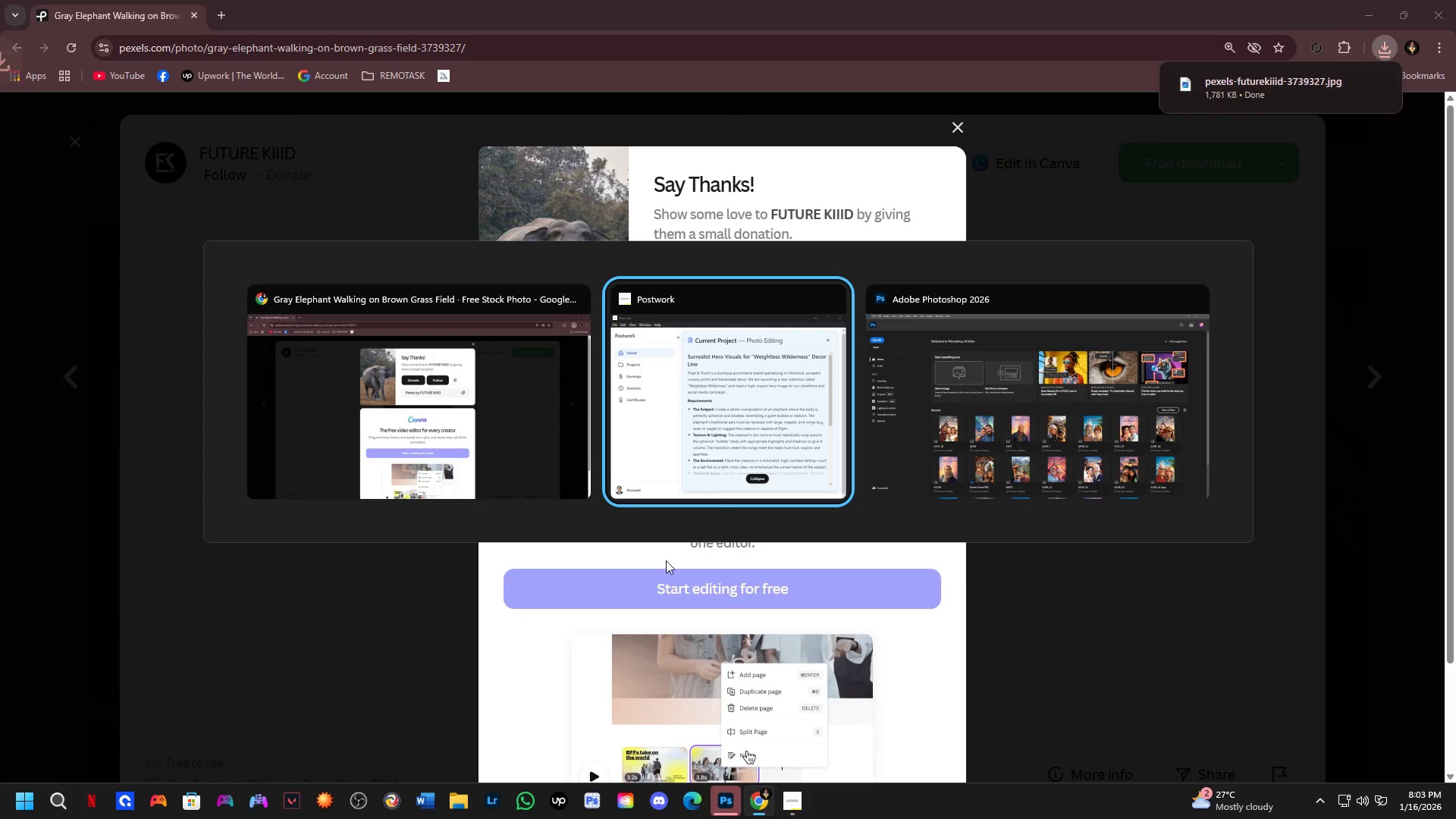 
key(Alt+Tab)
 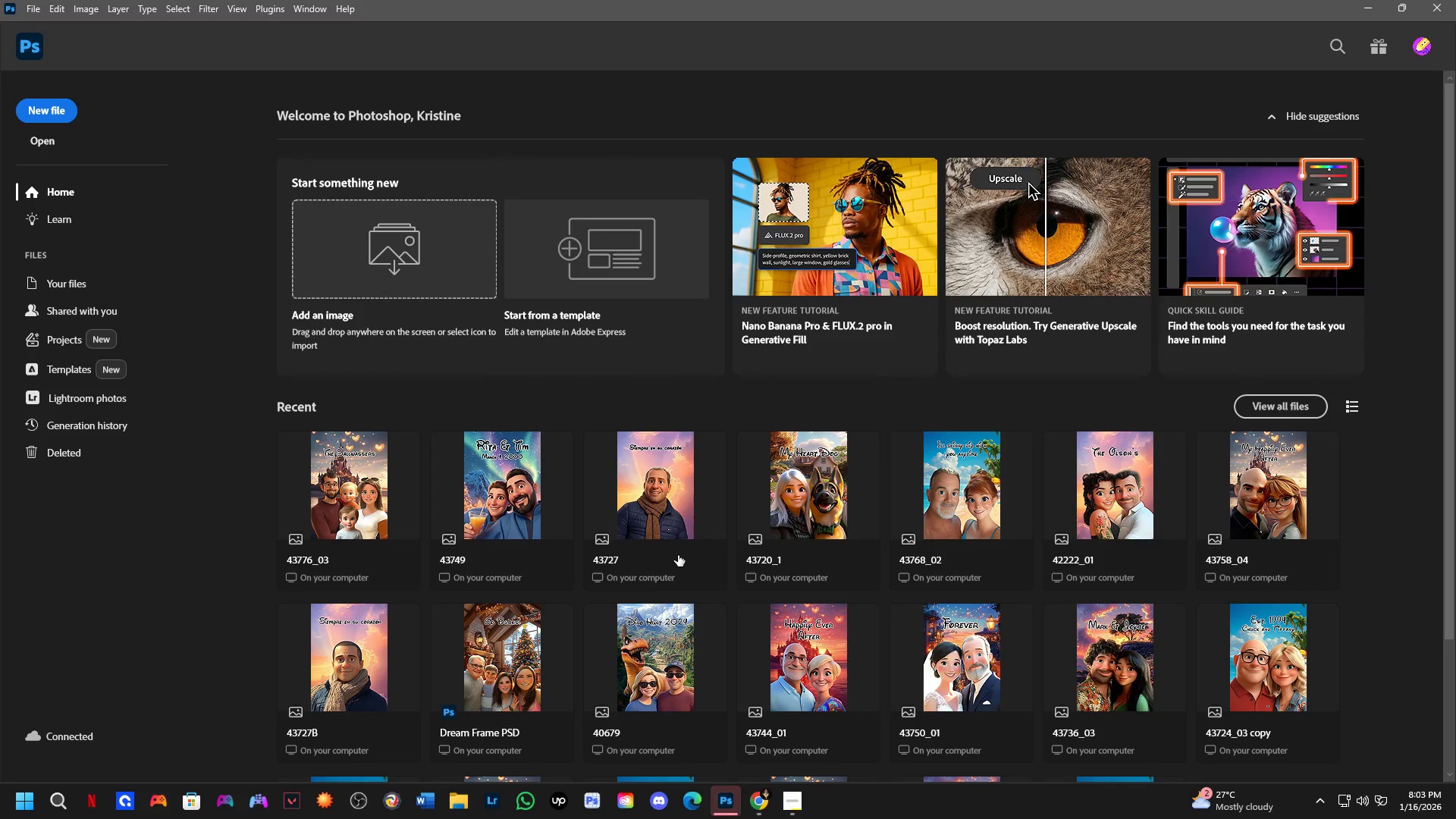 
hold_key(key=ControlLeft, duration=0.48)
 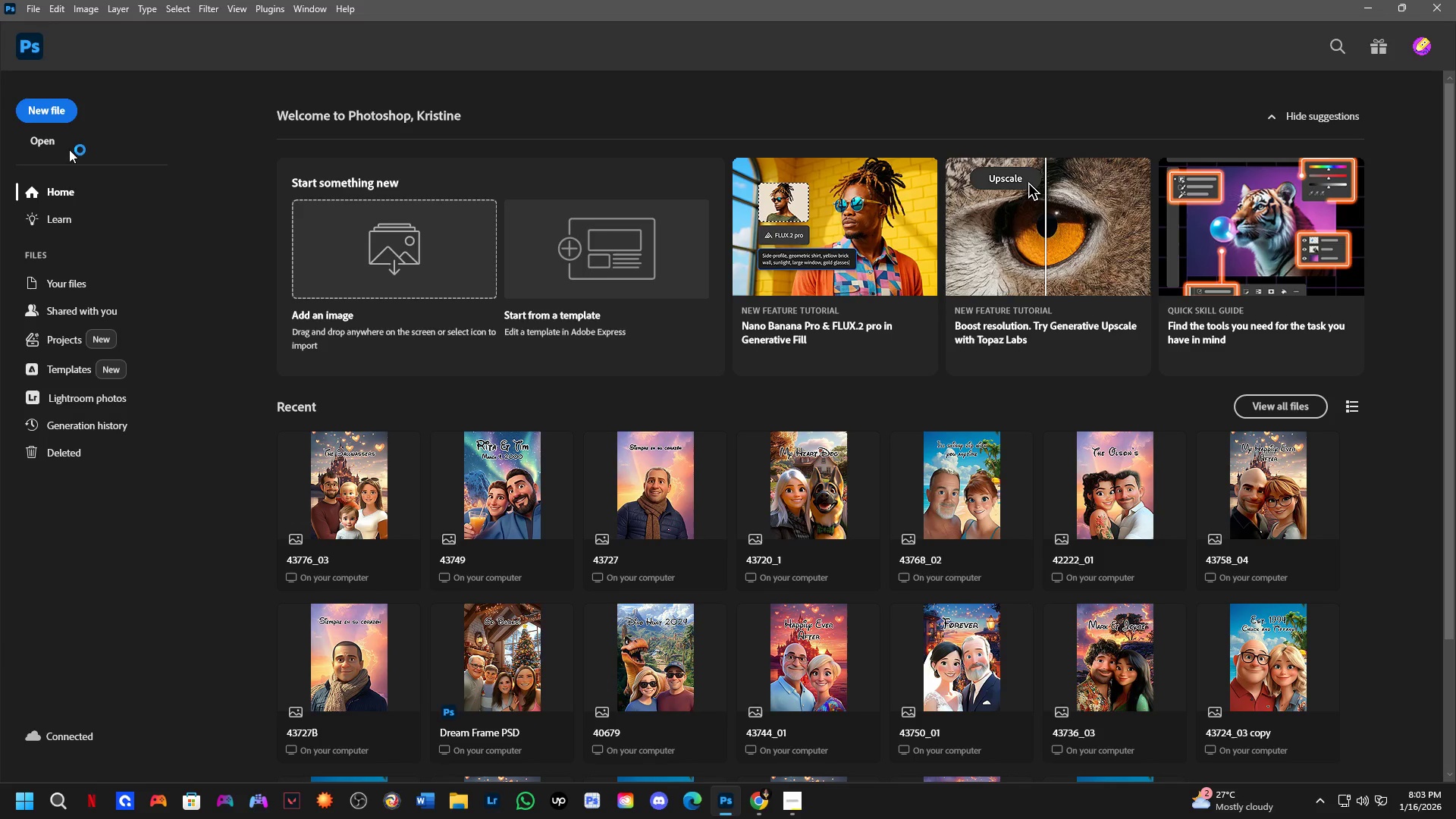 
left_click([57, 105])
 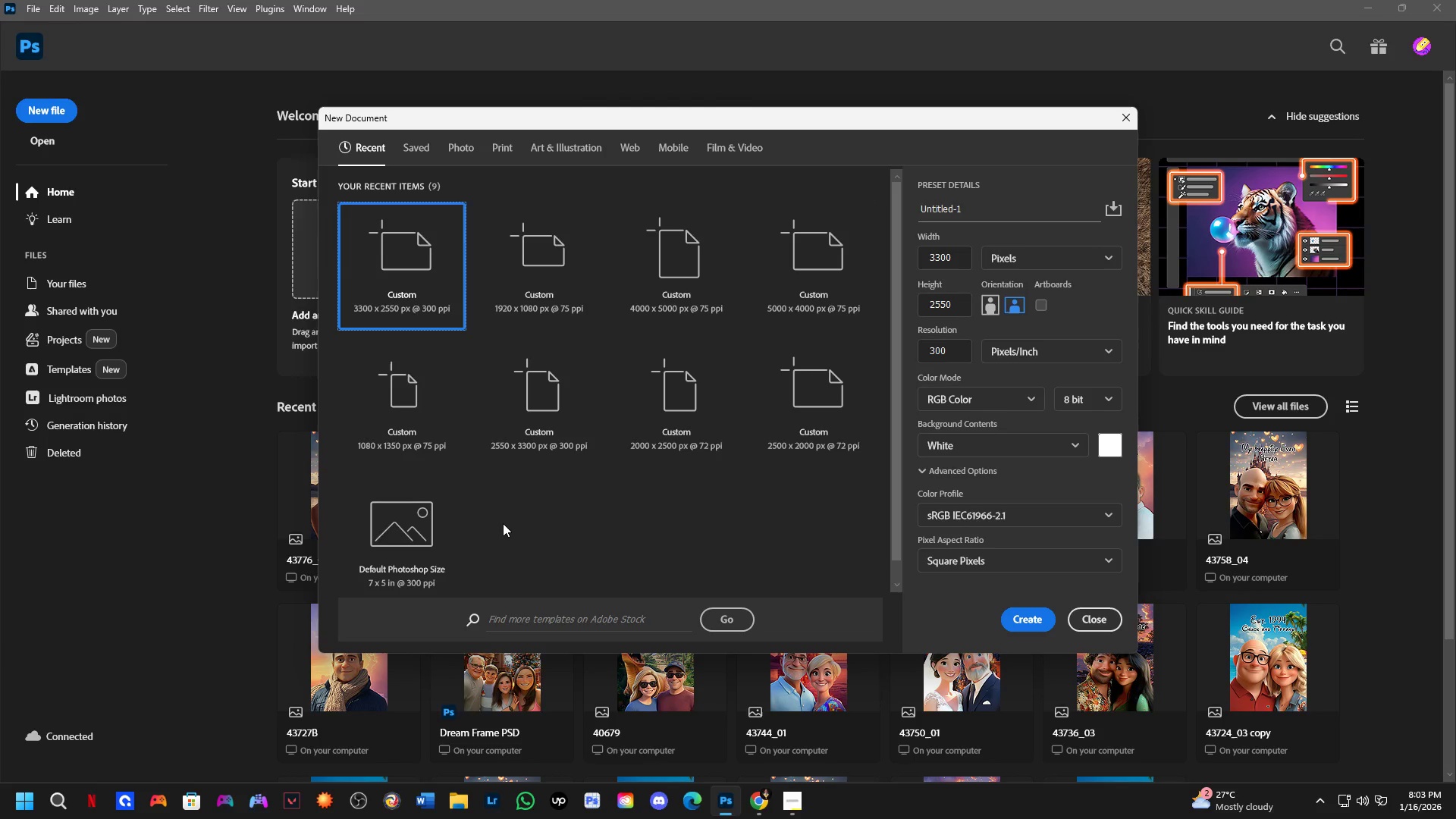 
left_click([790, 287])
 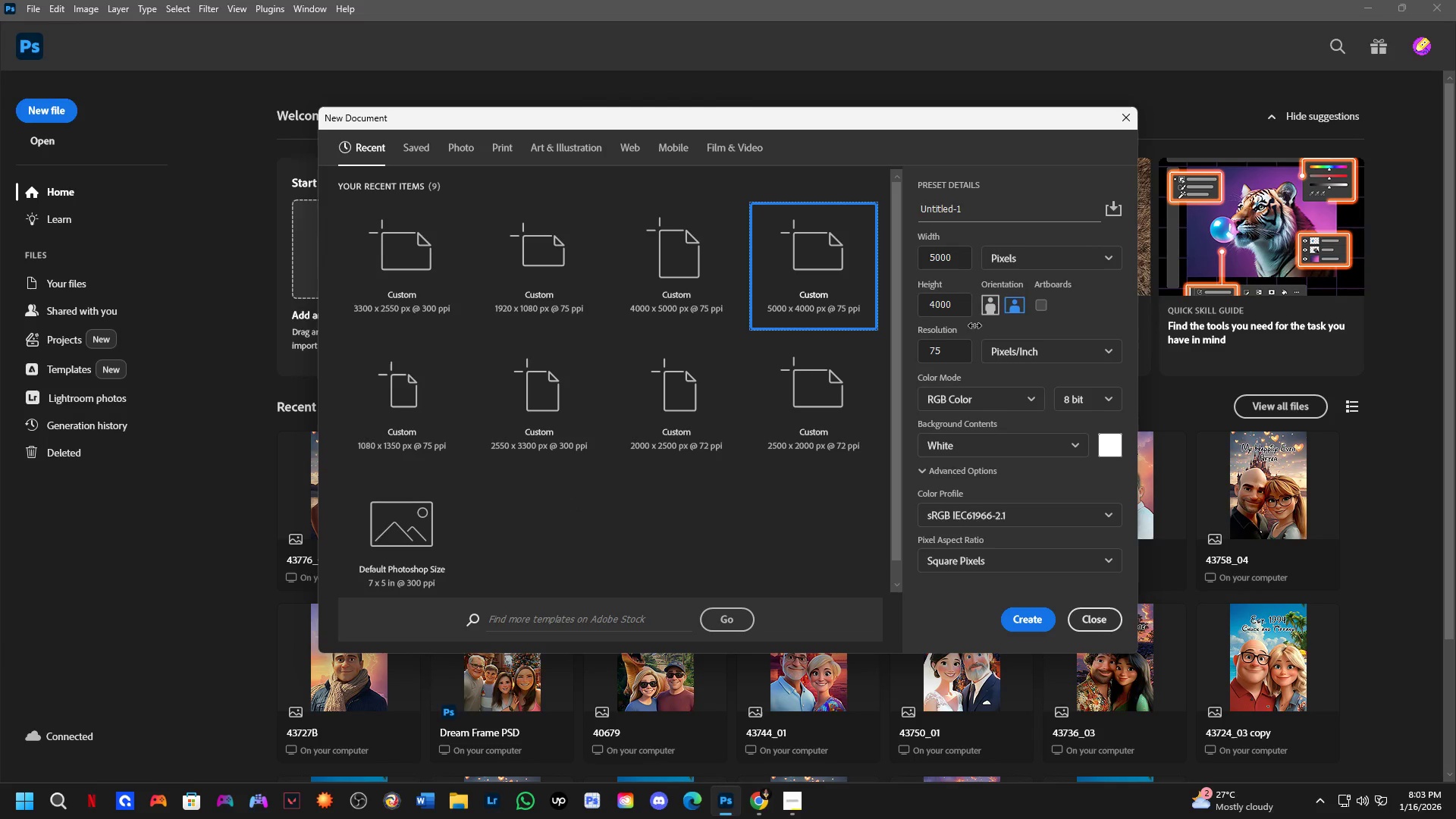 
left_click([982, 310])
 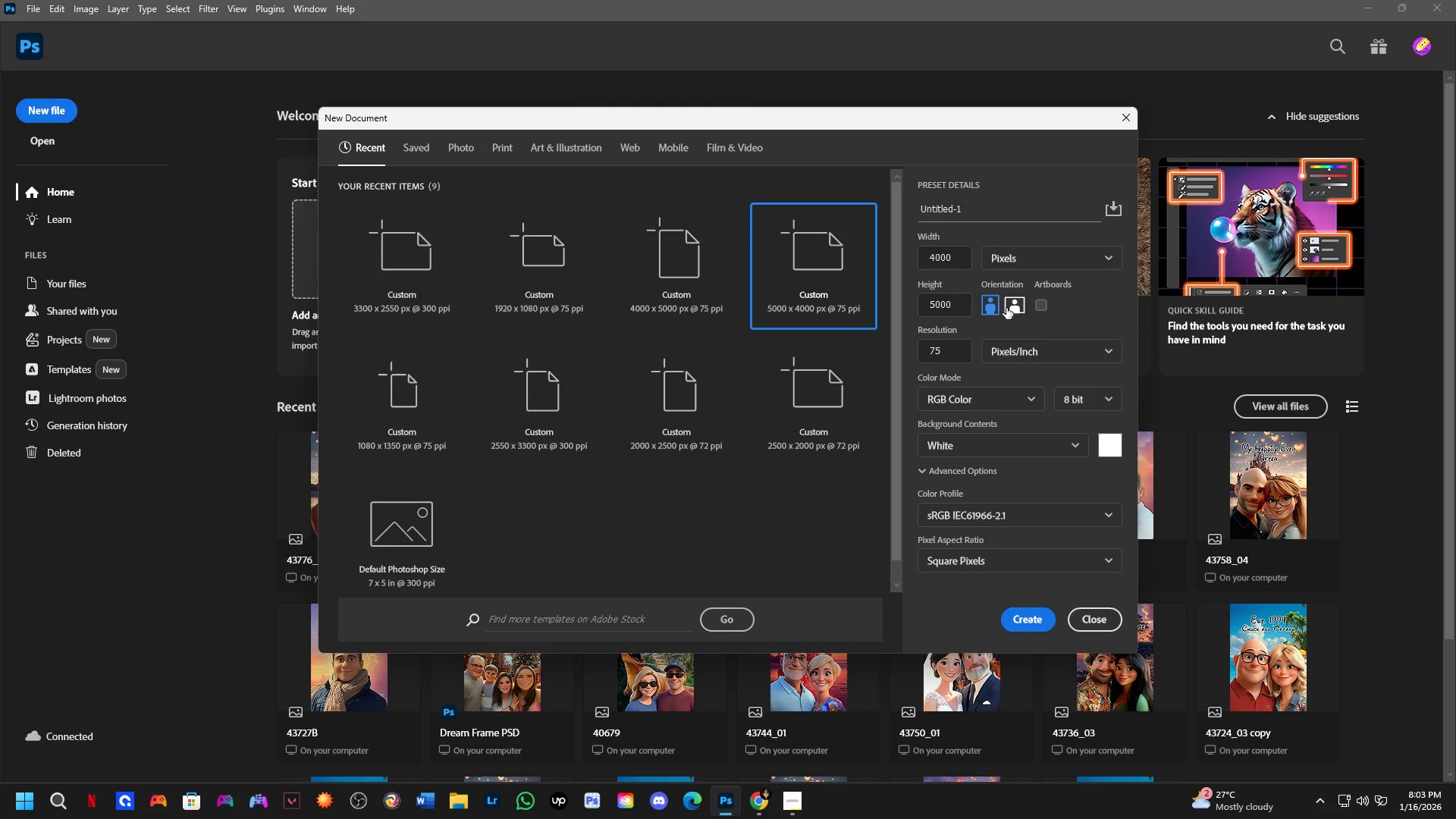 
left_click([1007, 306])
 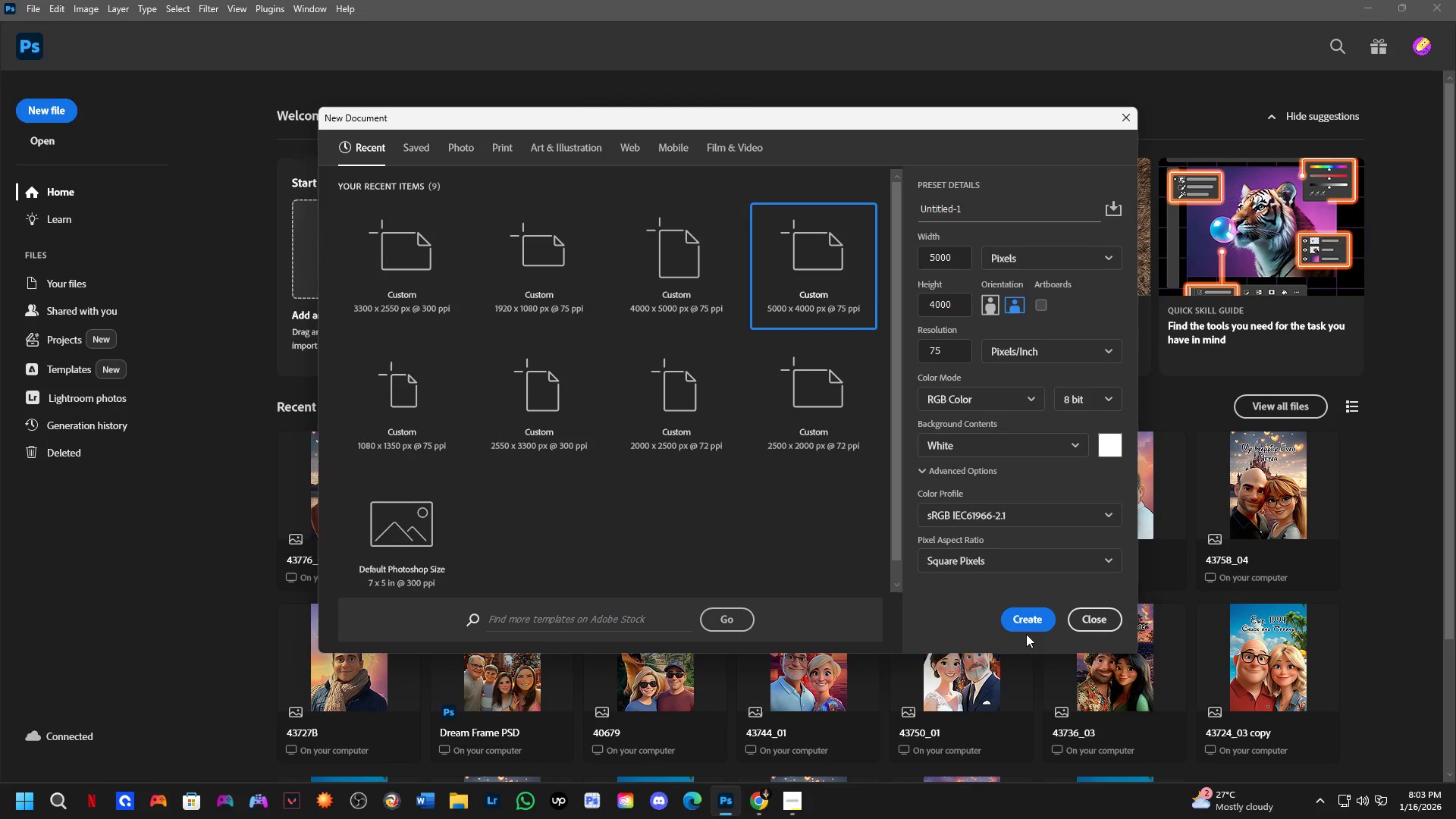 
left_click([1024, 624])
 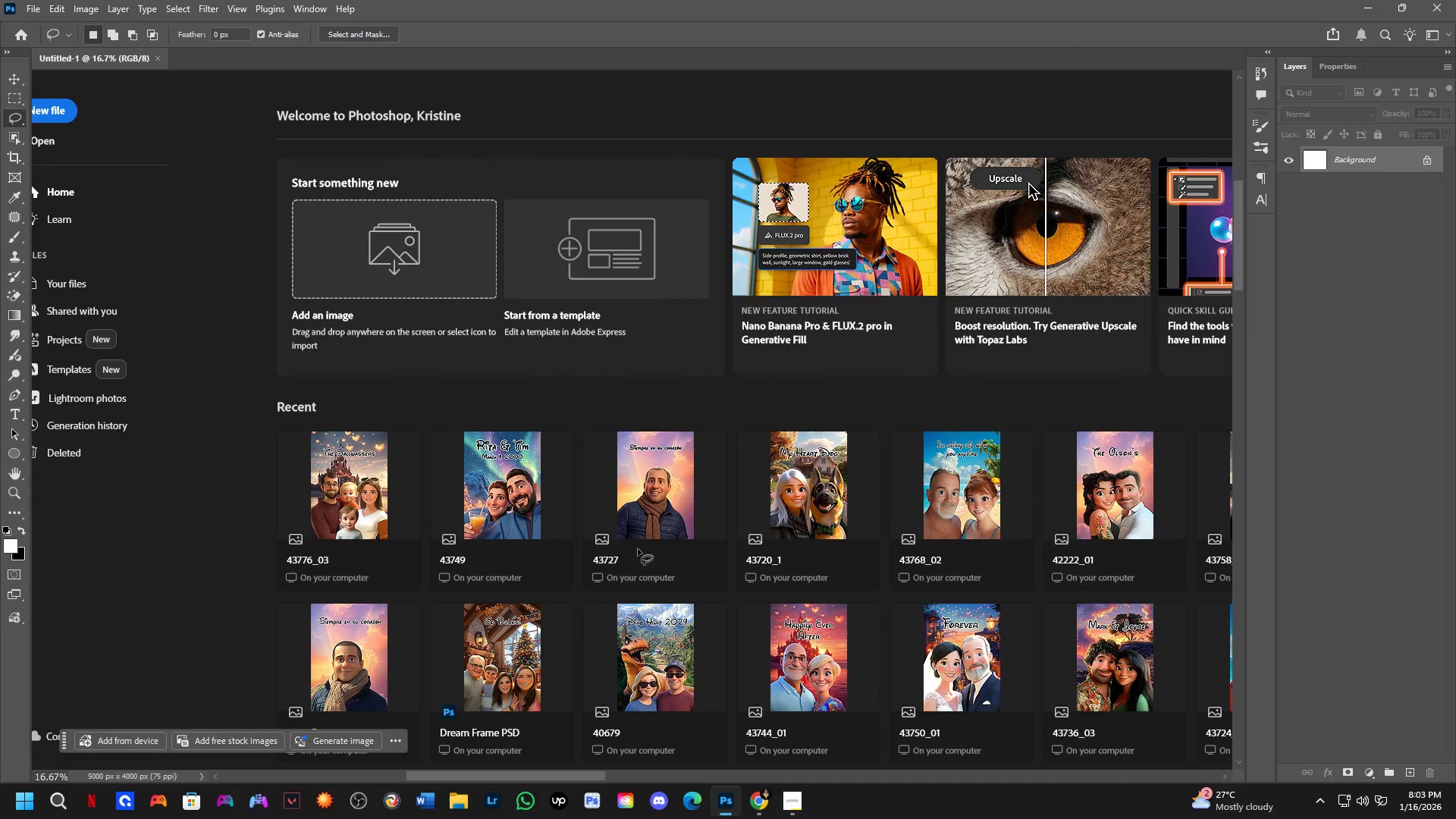 
hold_key(key=Space, duration=0.52)
 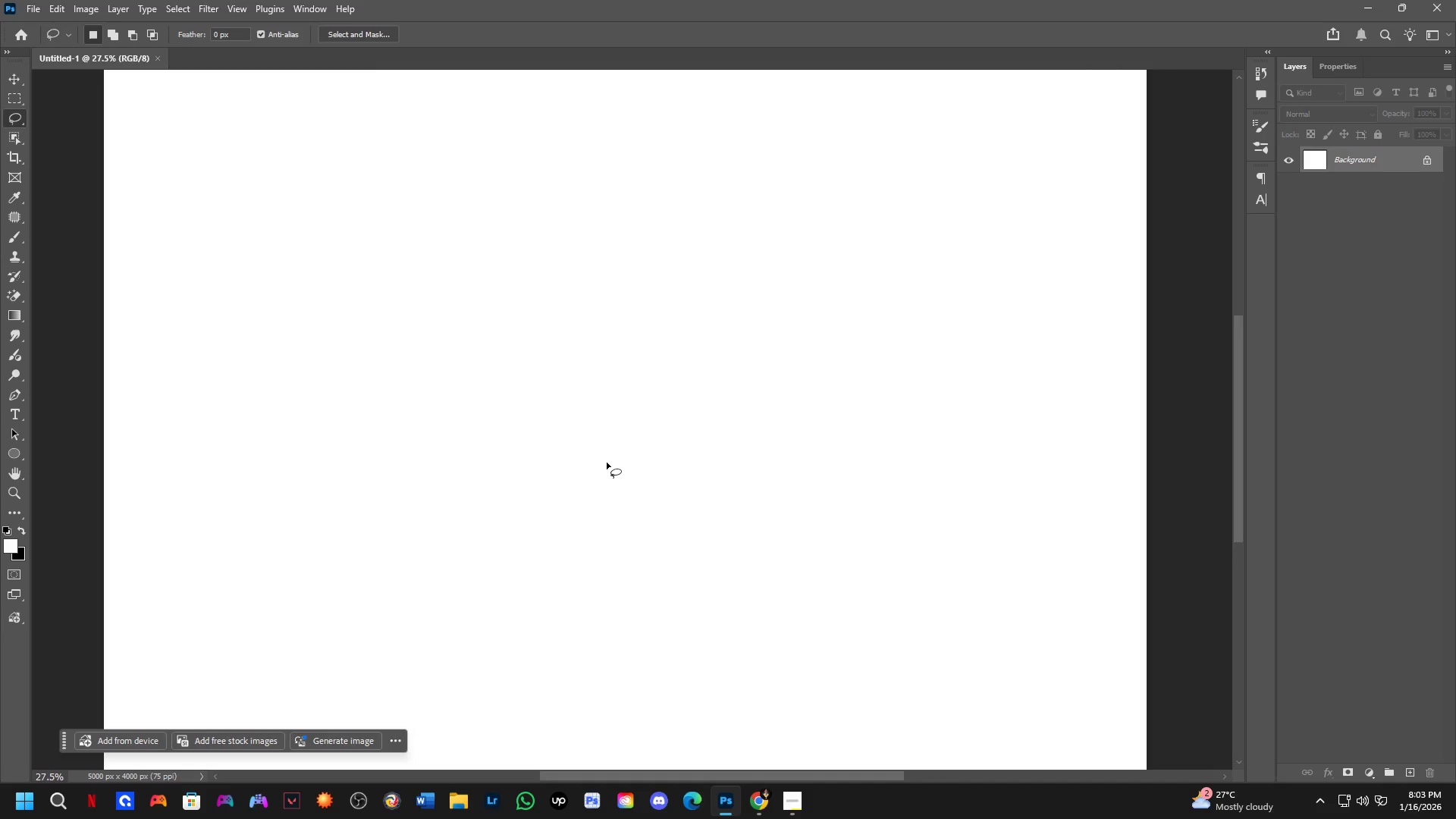 
left_click_drag(start_coordinate=[642, 497], to_coordinate=[621, 494])
 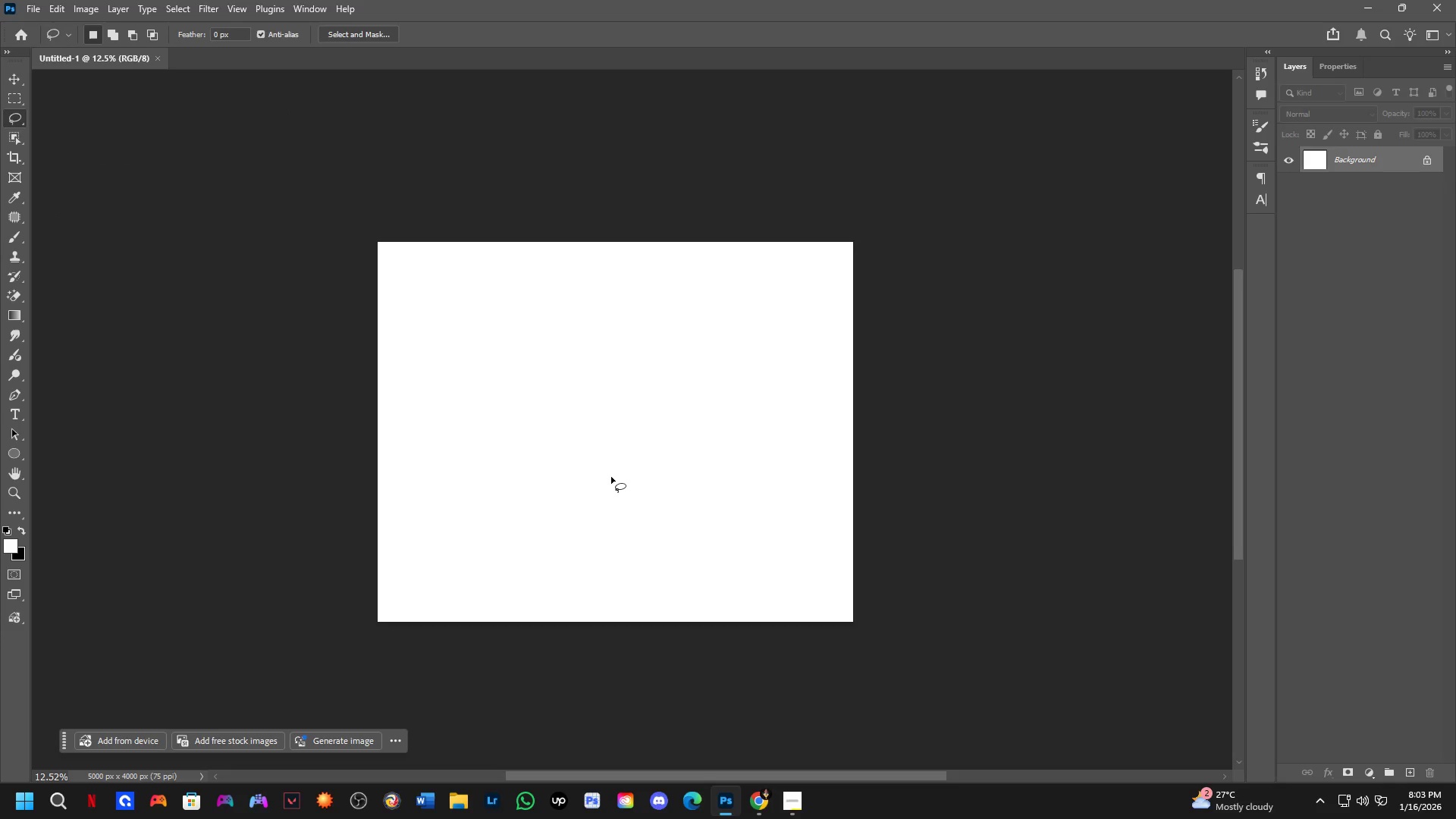 
scroll: coordinate [650, 479], scroll_direction: down, amount: 3.0
 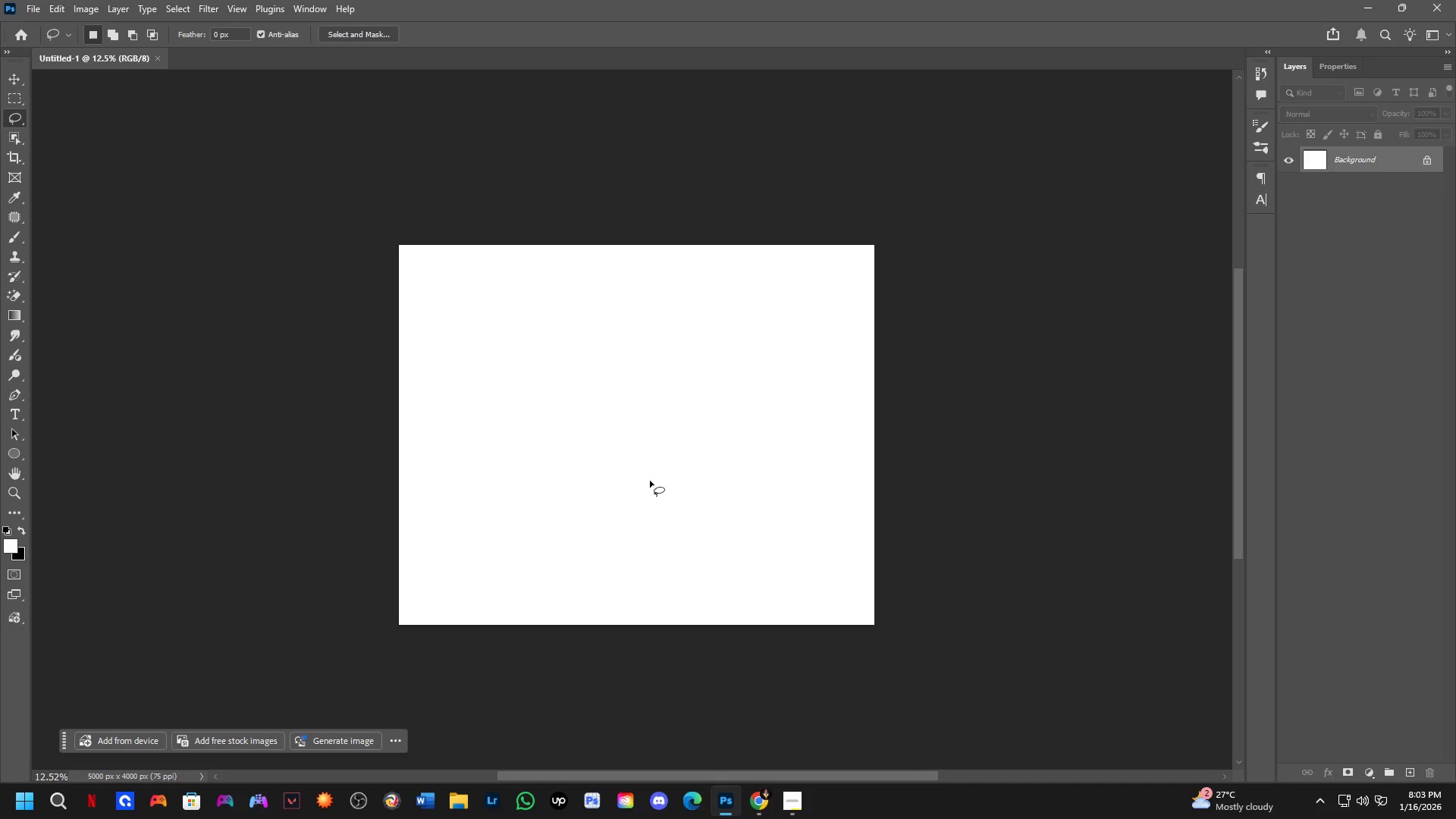 
key(Shift+ShiftLeft)
 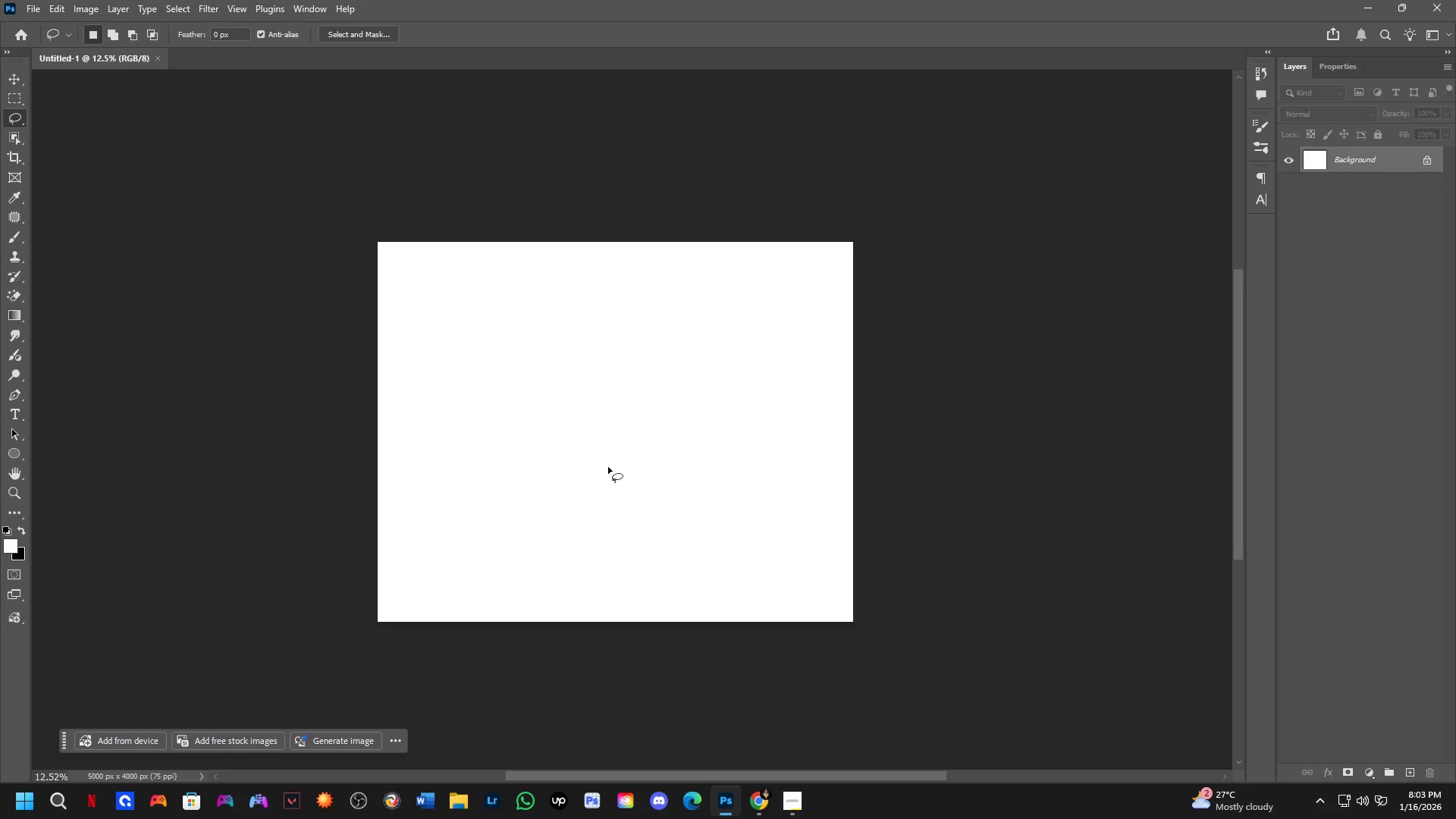 
key(Shift+ShiftLeft)
 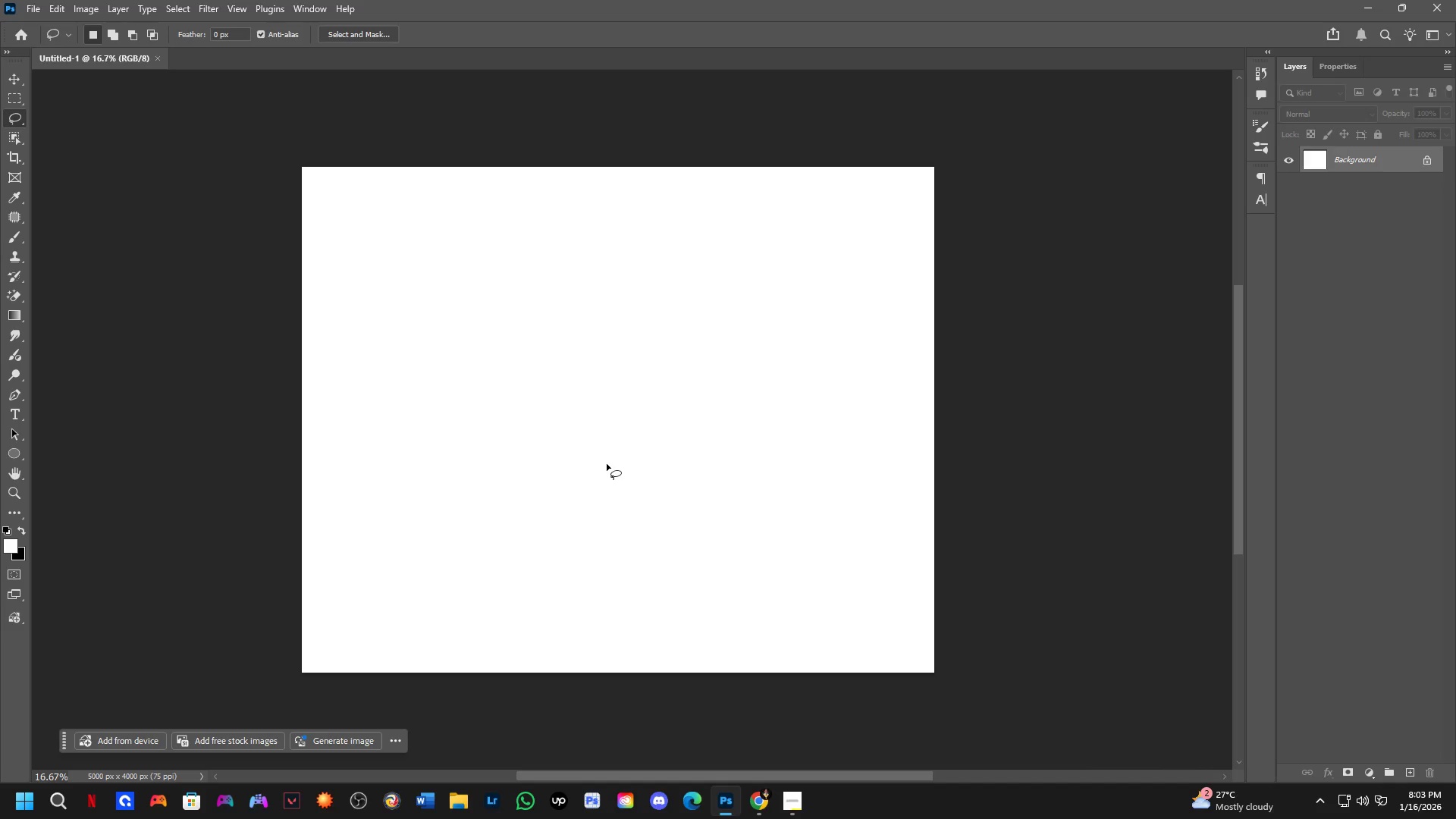 
hold_key(key=Space, duration=0.41)
 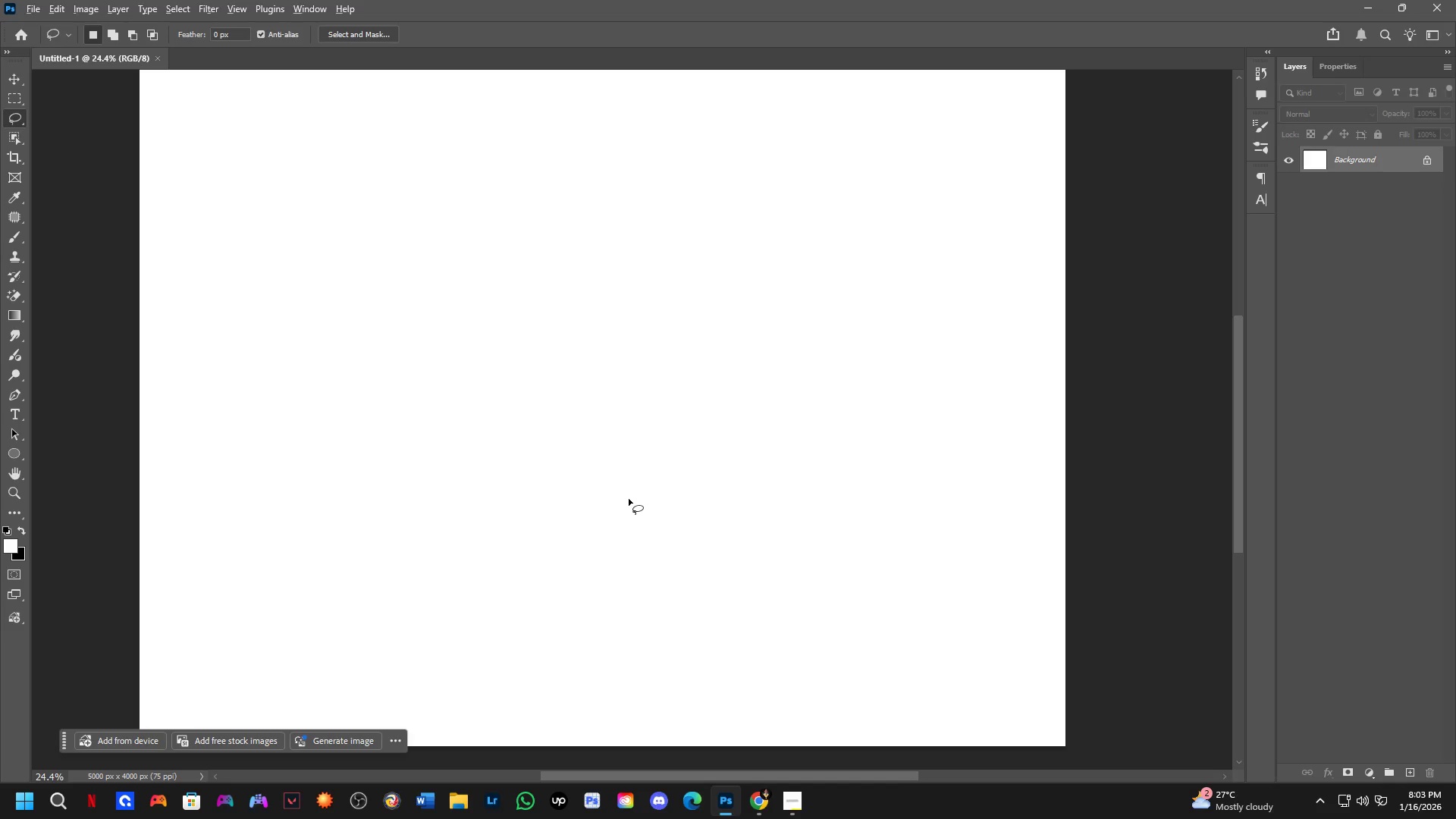 
left_click_drag(start_coordinate=[632, 502], to_coordinate=[624, 495])
 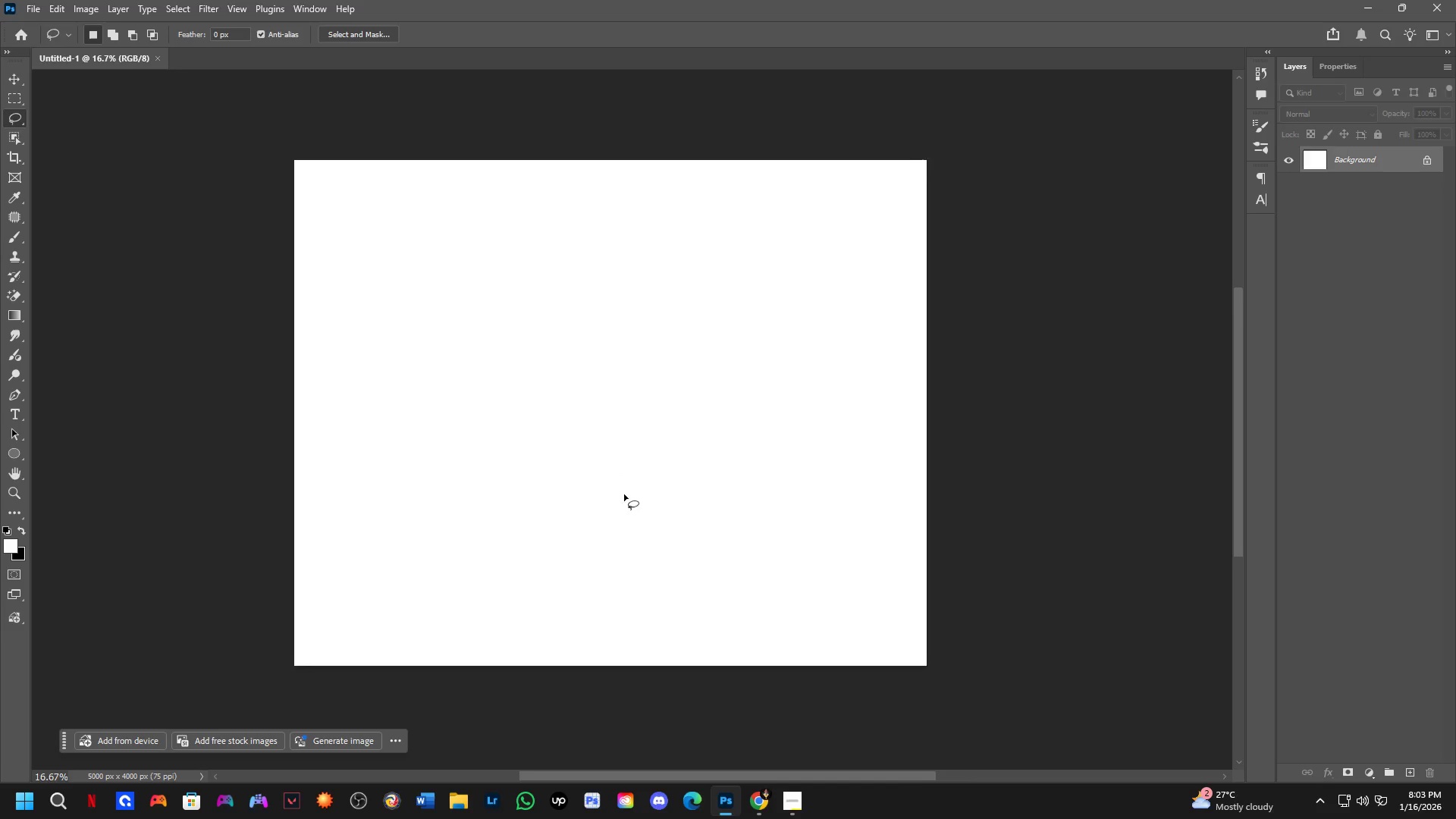 
scroll: coordinate [607, 463], scroll_direction: up, amount: 1.0
 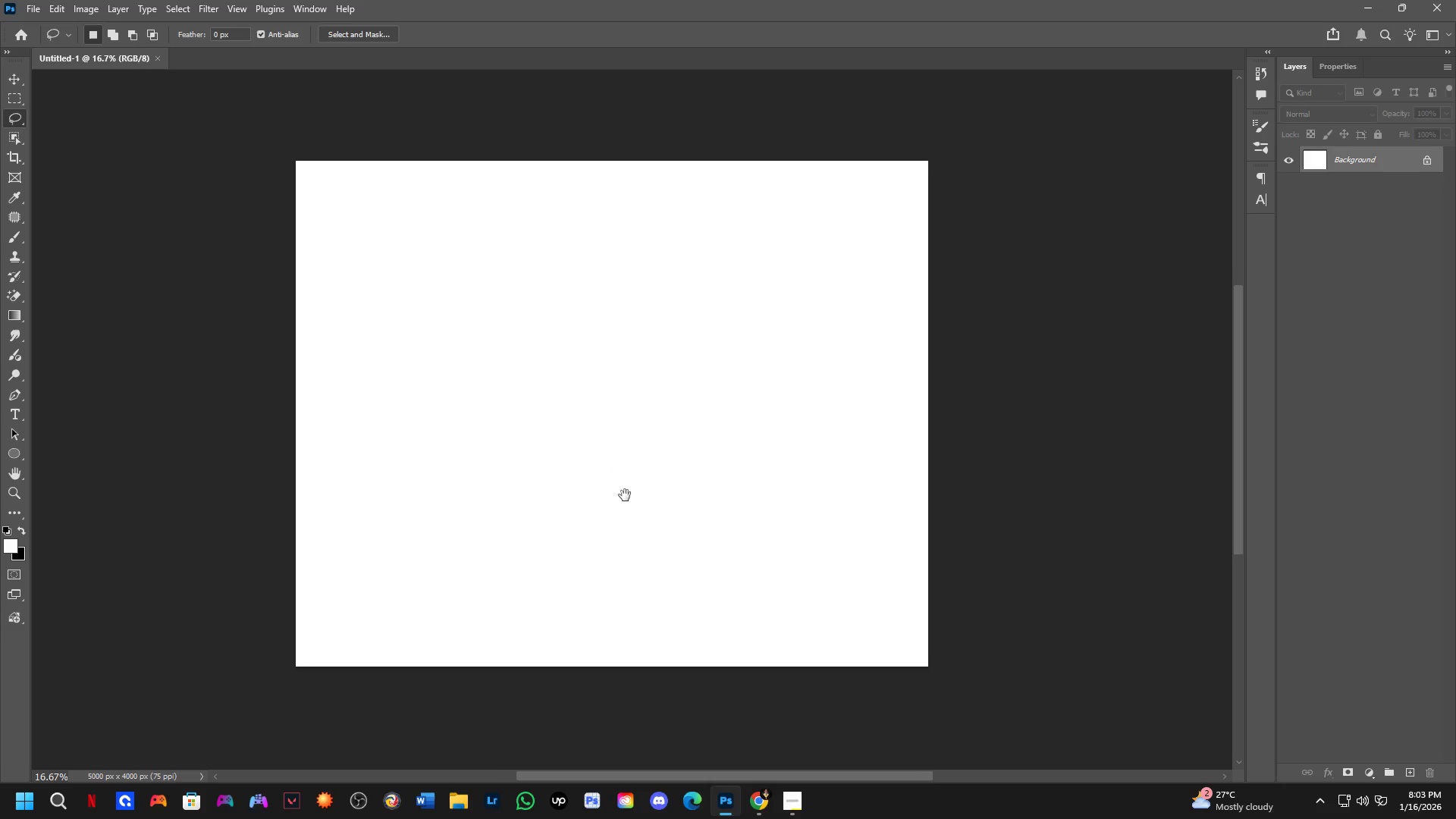 
key(Control+ControlLeft)
 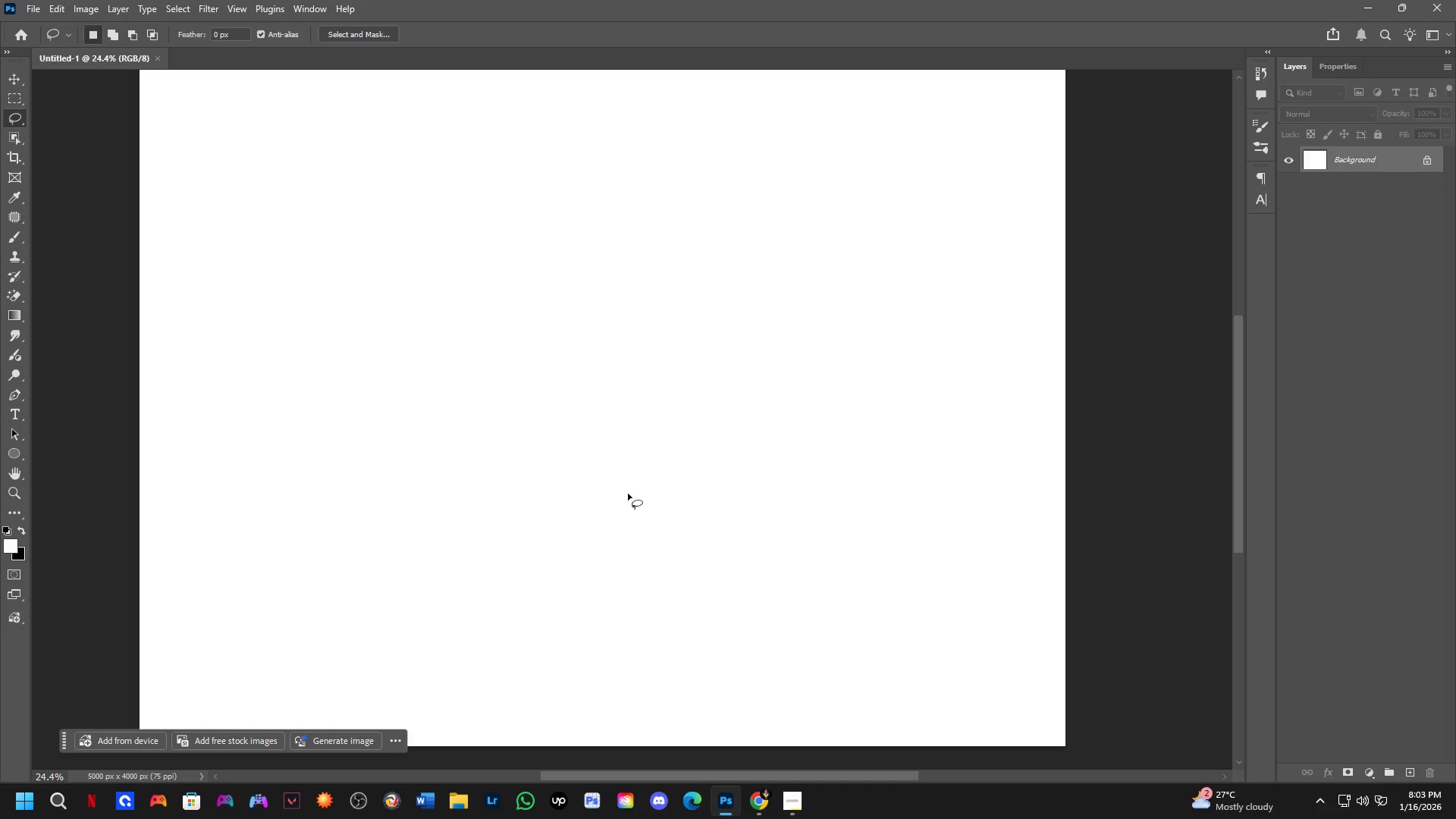 
key(Alt+AltLeft)
 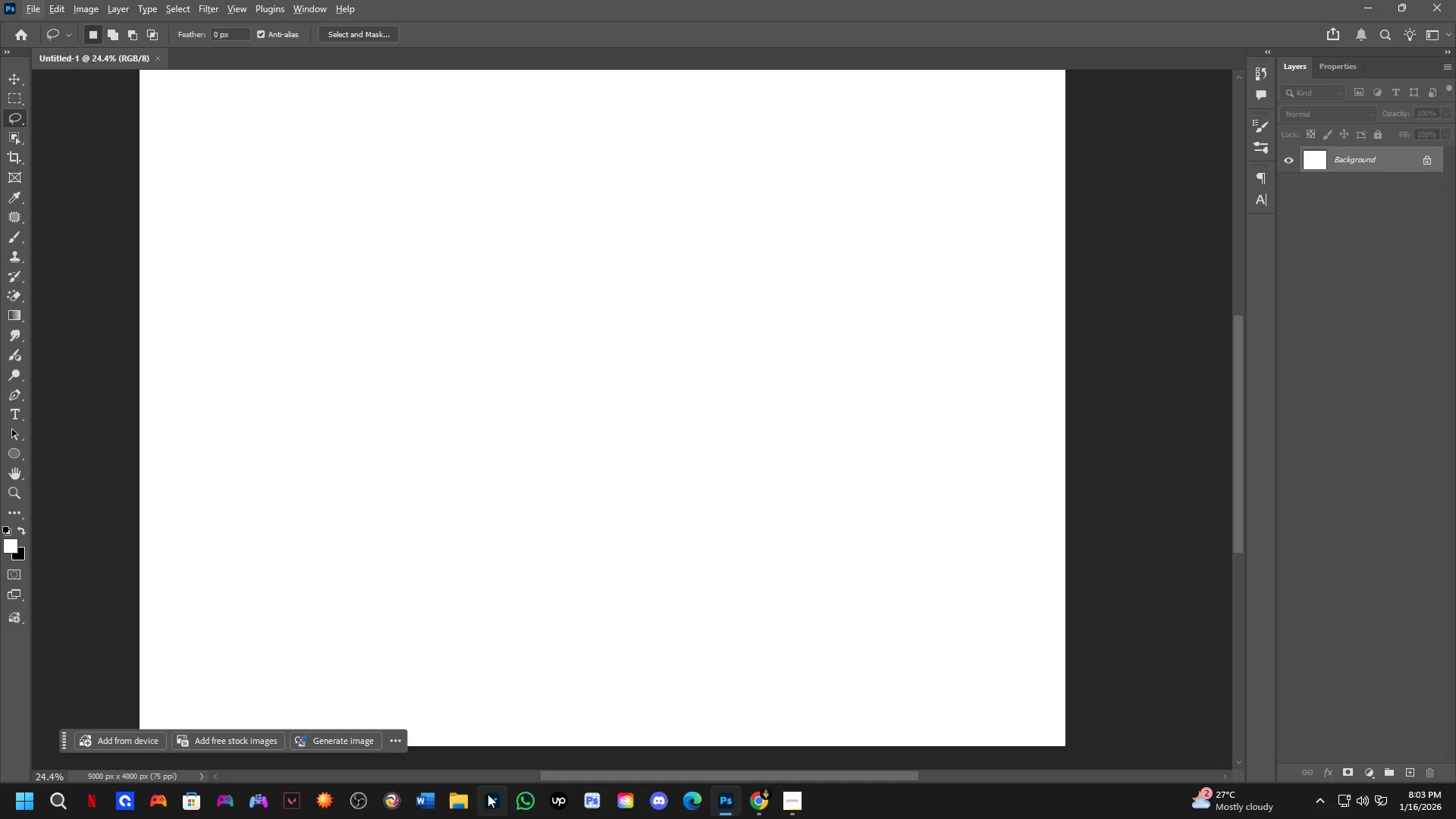 
scroll: coordinate [627, 492], scroll_direction: up, amount: 4.0
 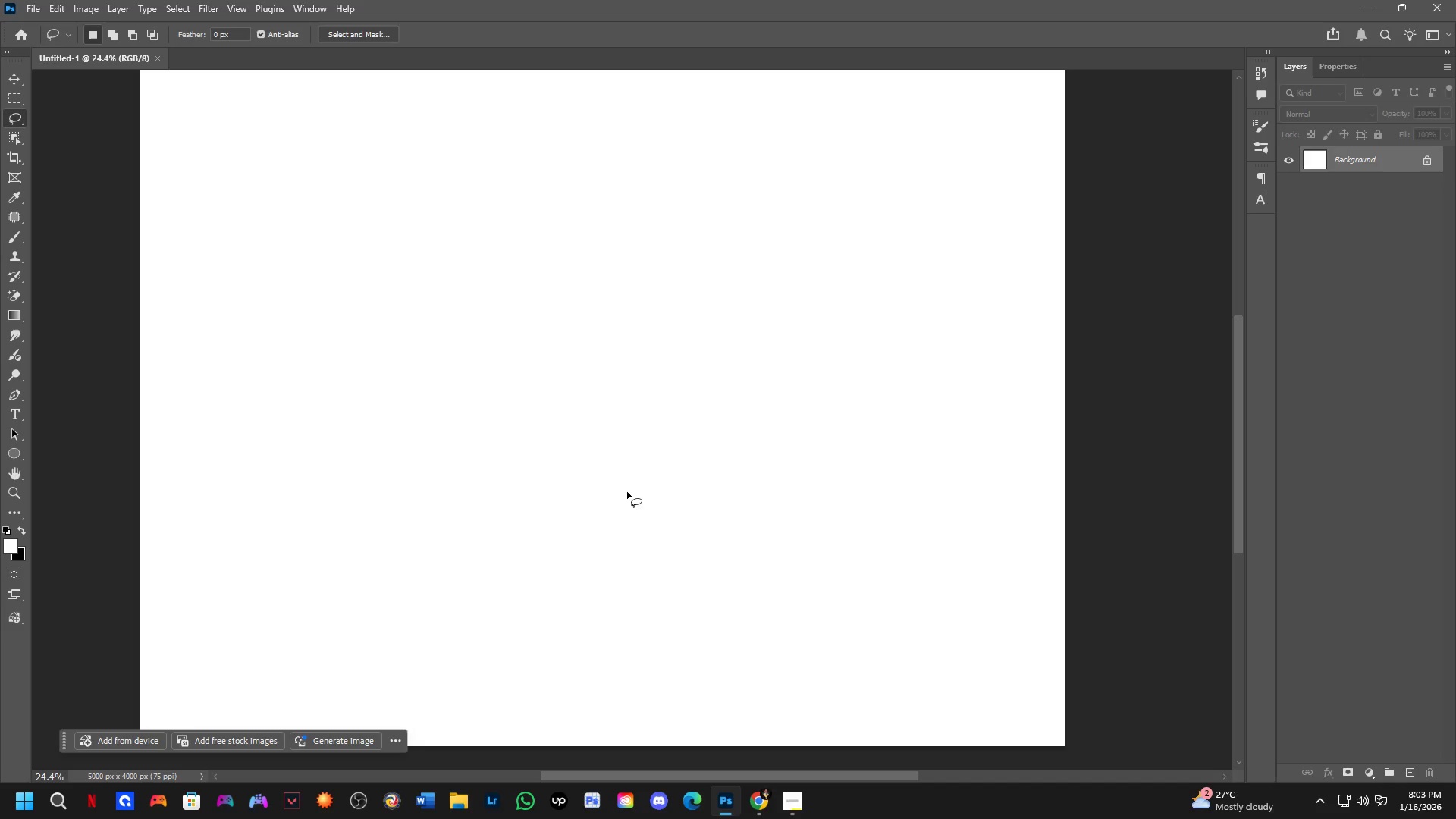 
left_click([459, 811])
 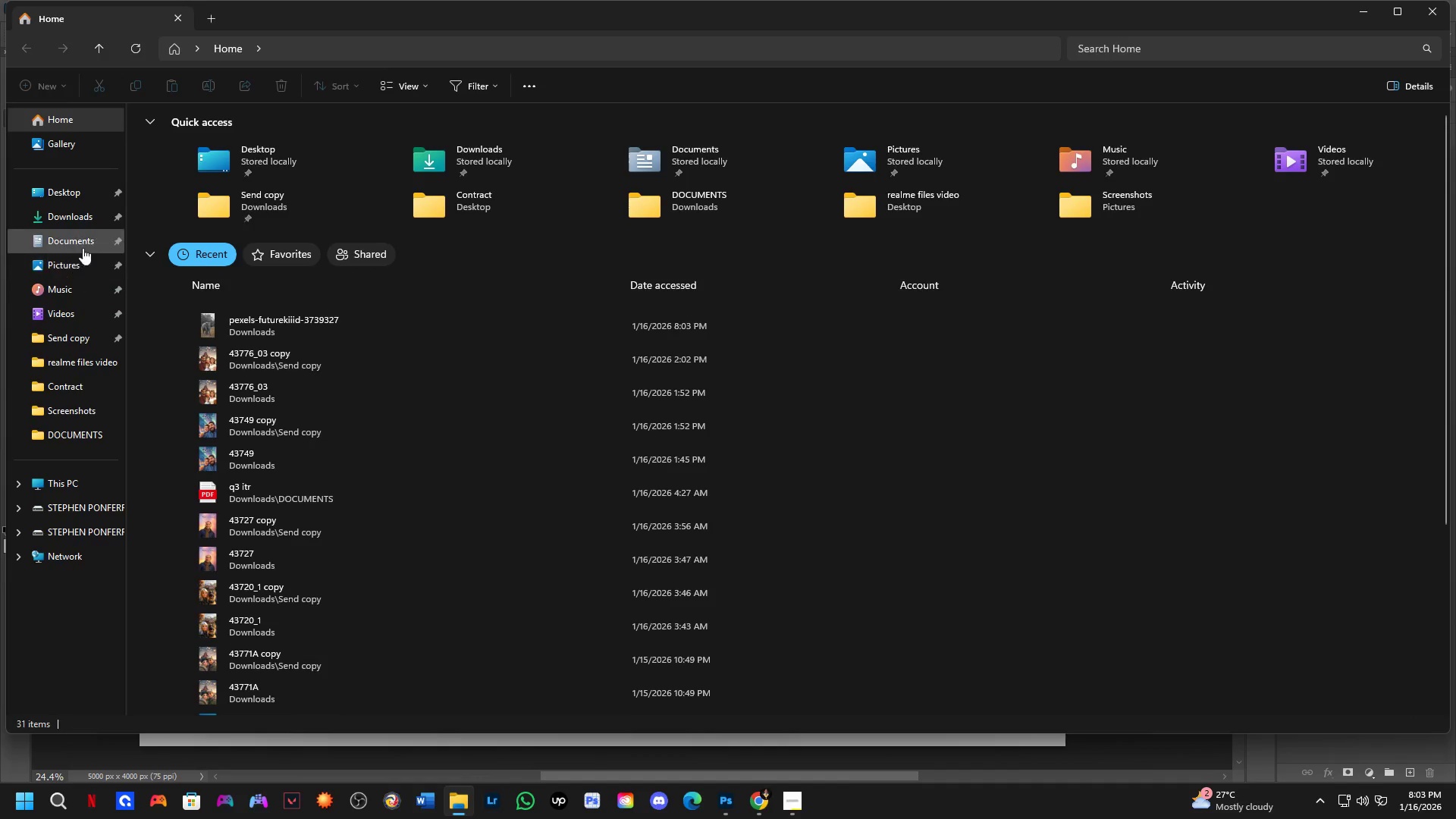 
left_click_drag(start_coordinate=[203, 324], to_coordinate=[545, 435])
 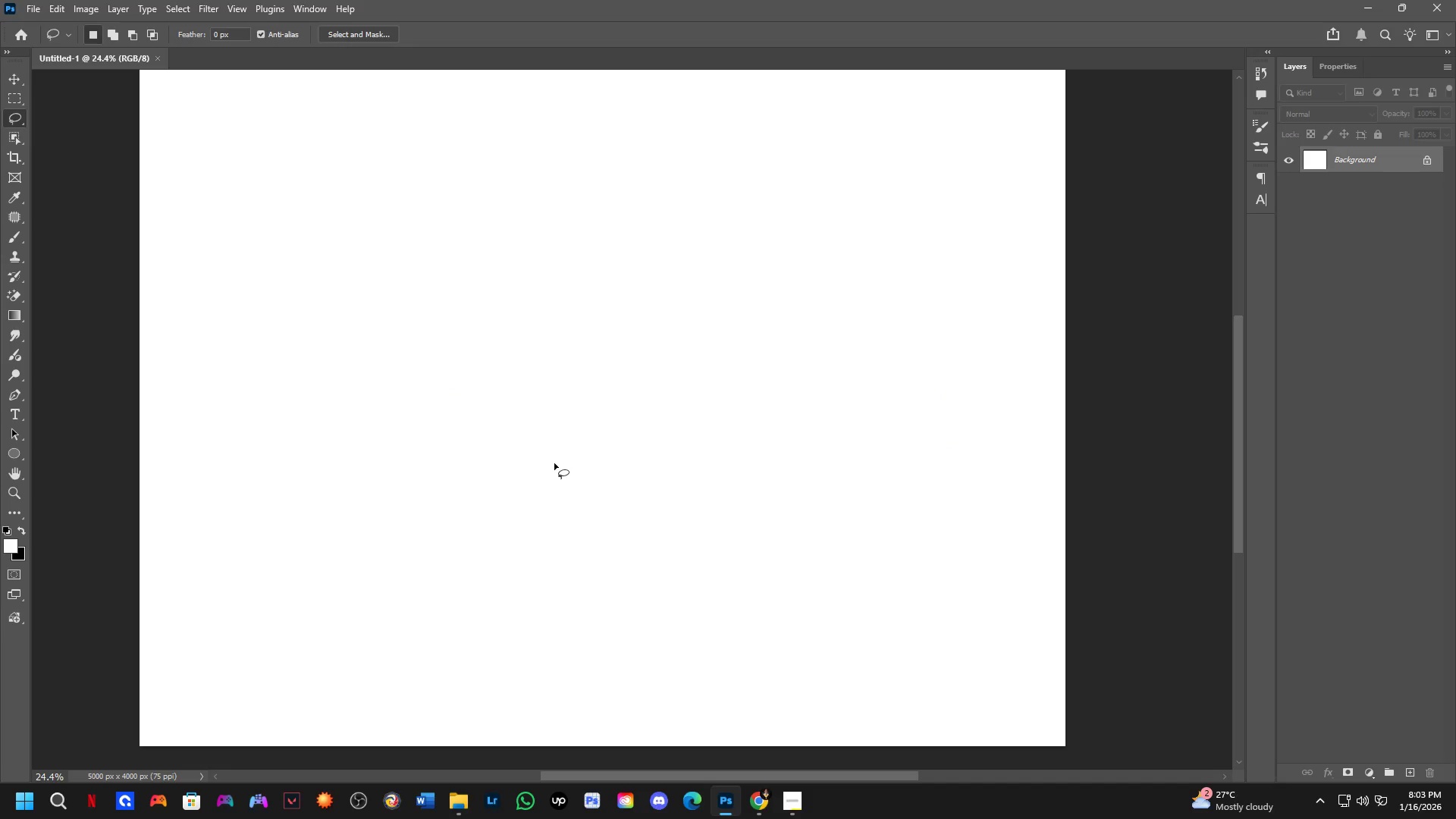 
key(Unknown)
 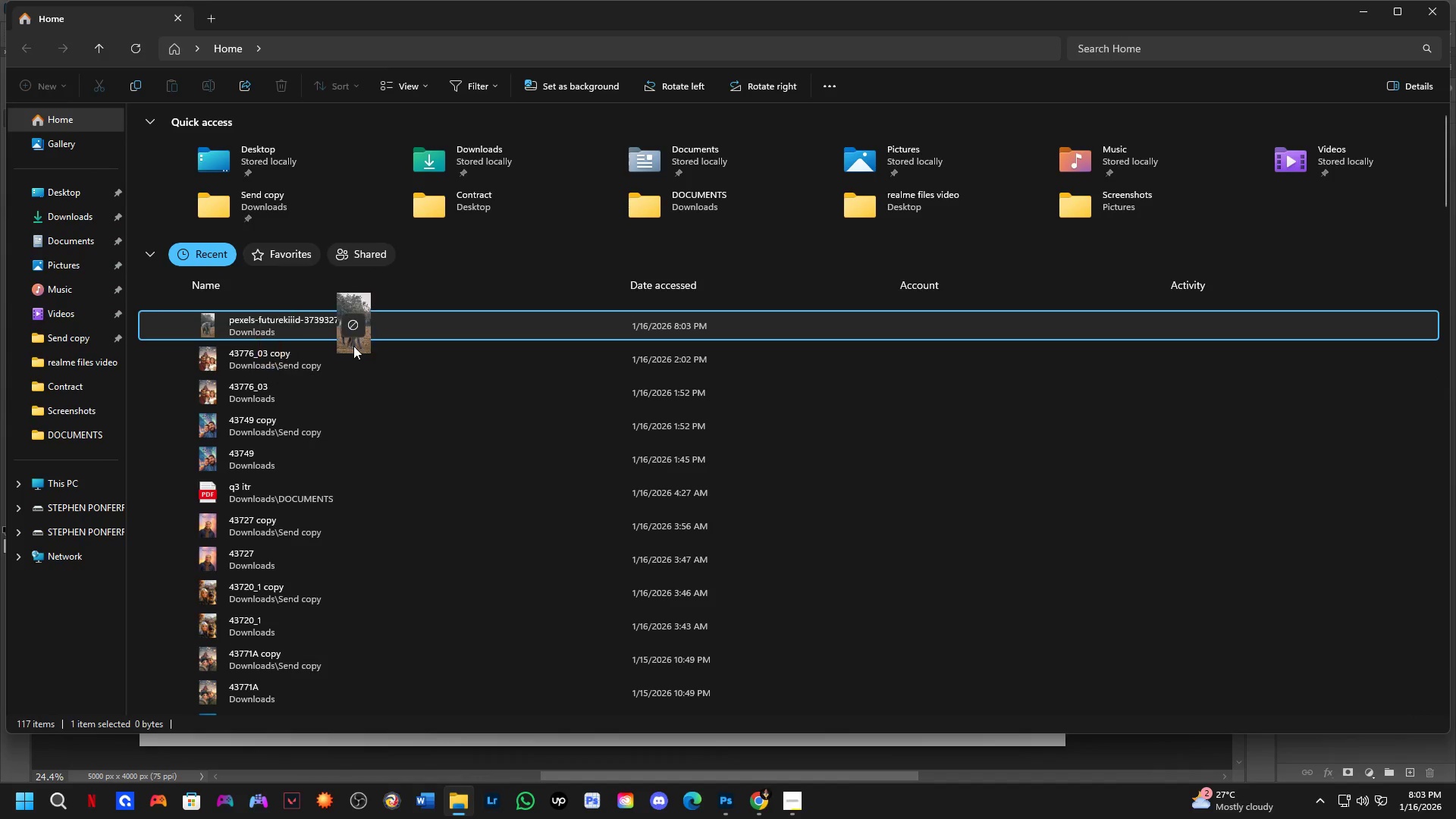 
key(Alt+AltLeft)
 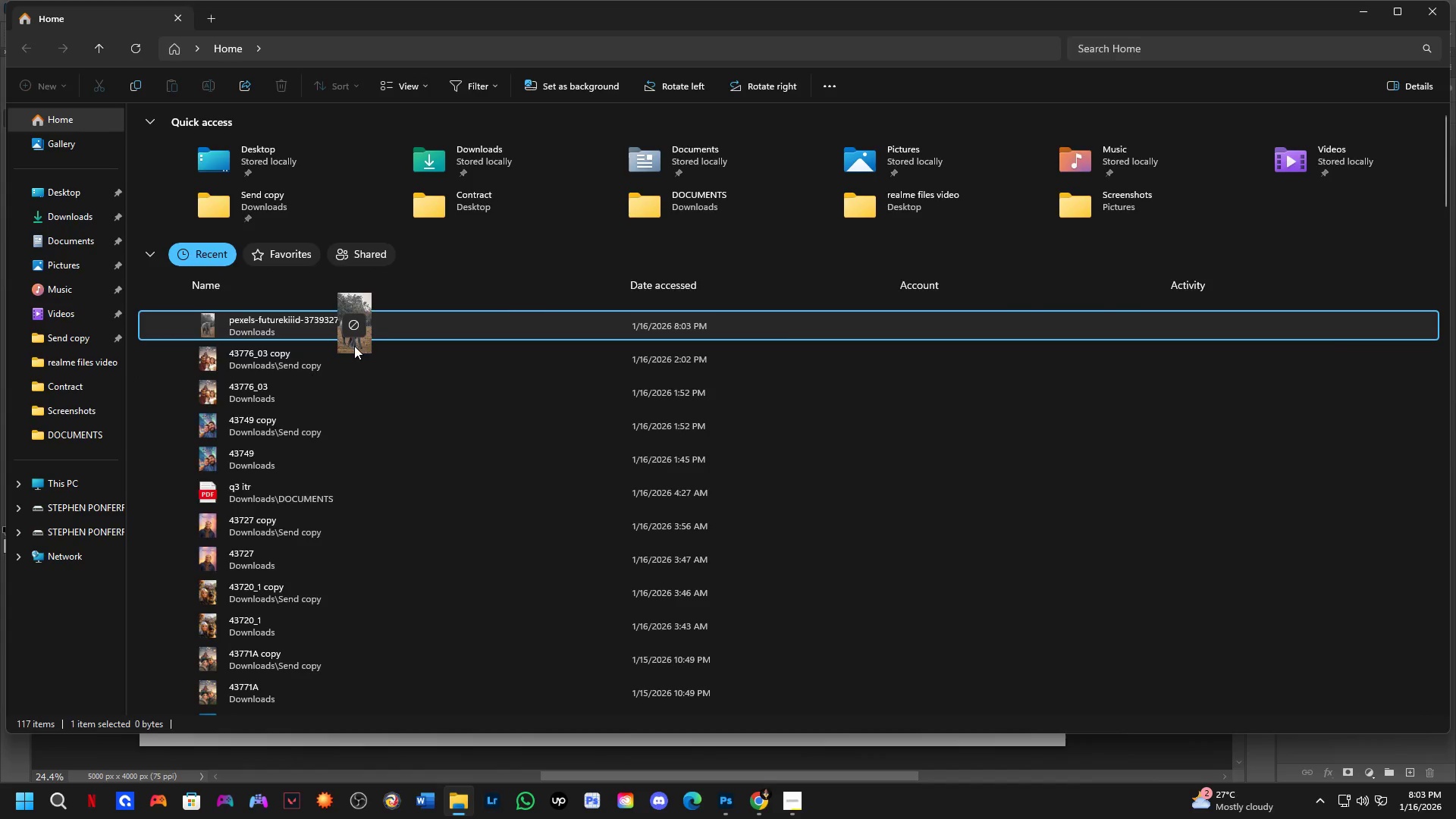 
key(Alt+Tab)
 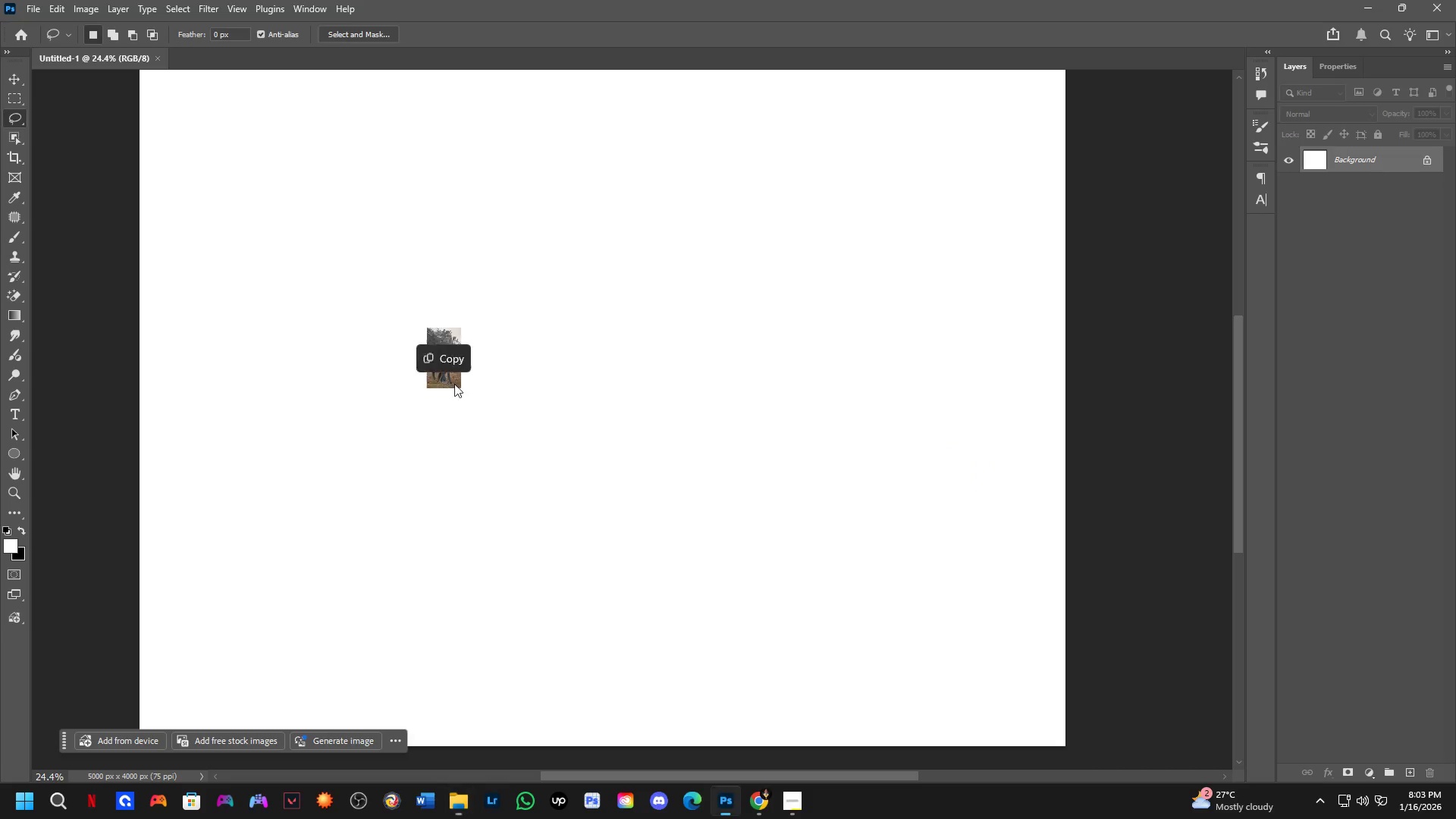 
hold_key(key=ShiftLeft, duration=1.53)
 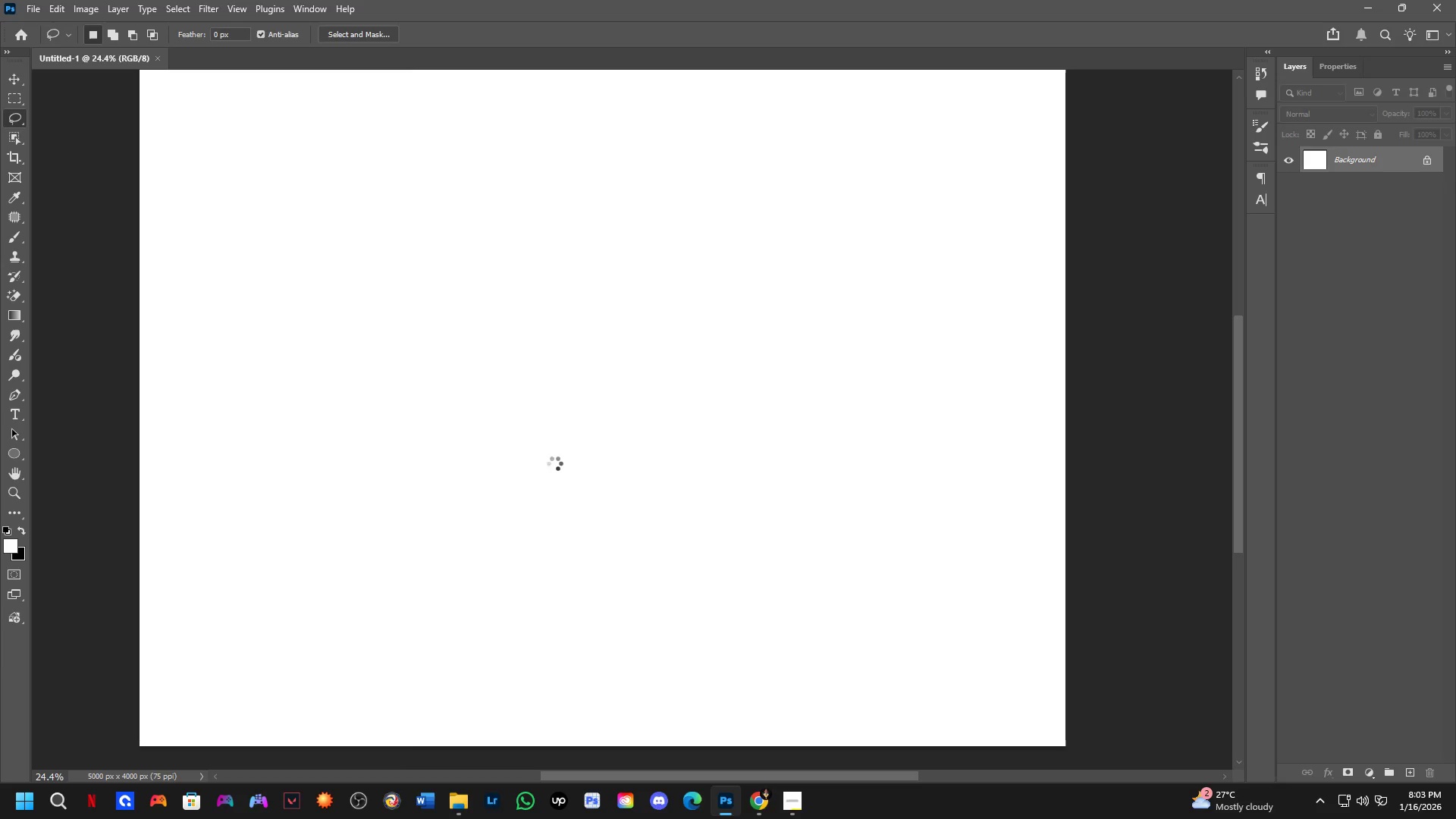 
left_click_drag(start_coordinate=[603, 494], to_coordinate=[601, 474])
 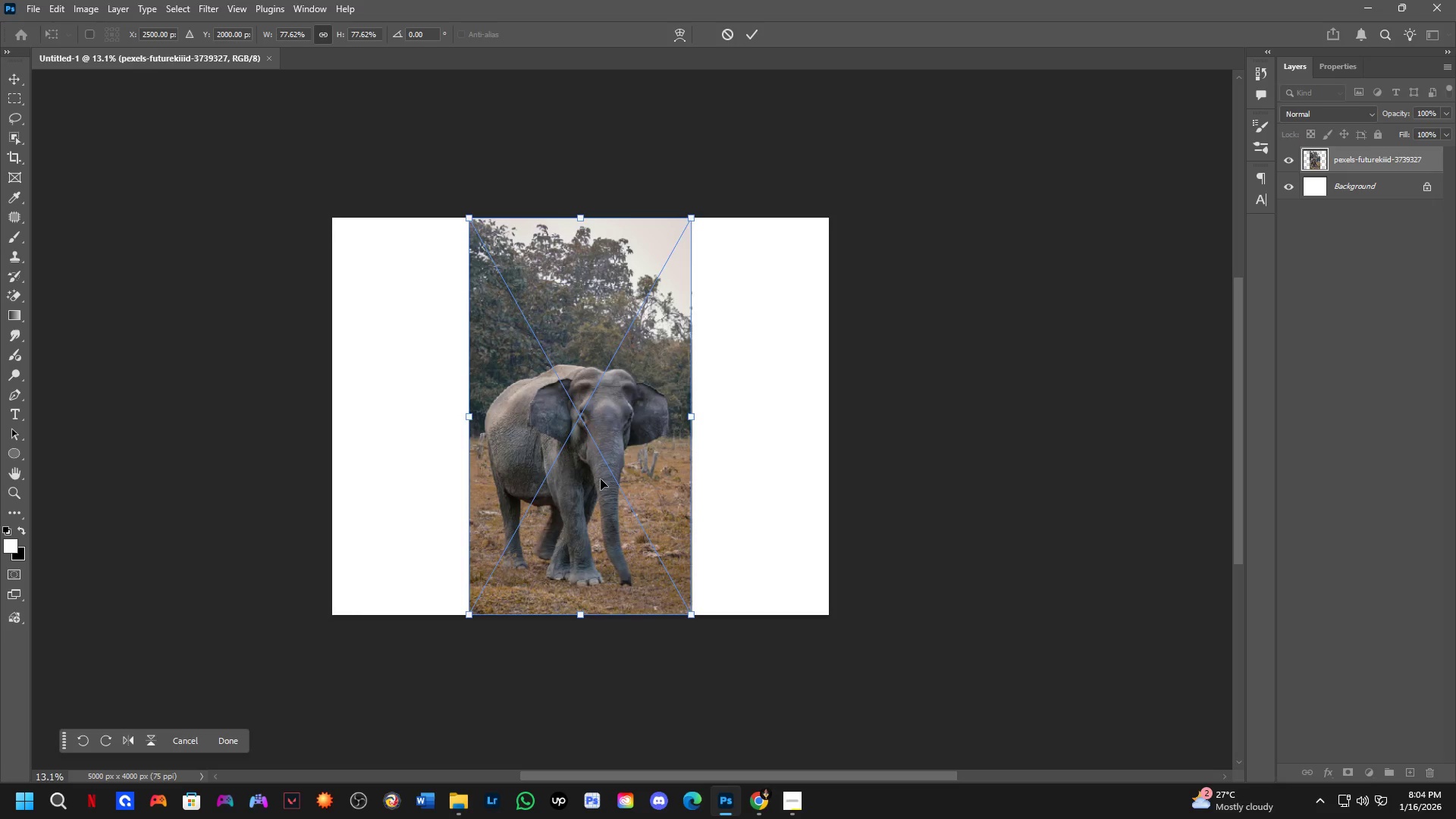 
scroll: coordinate [601, 479], scroll_direction: down, amount: 9.0
 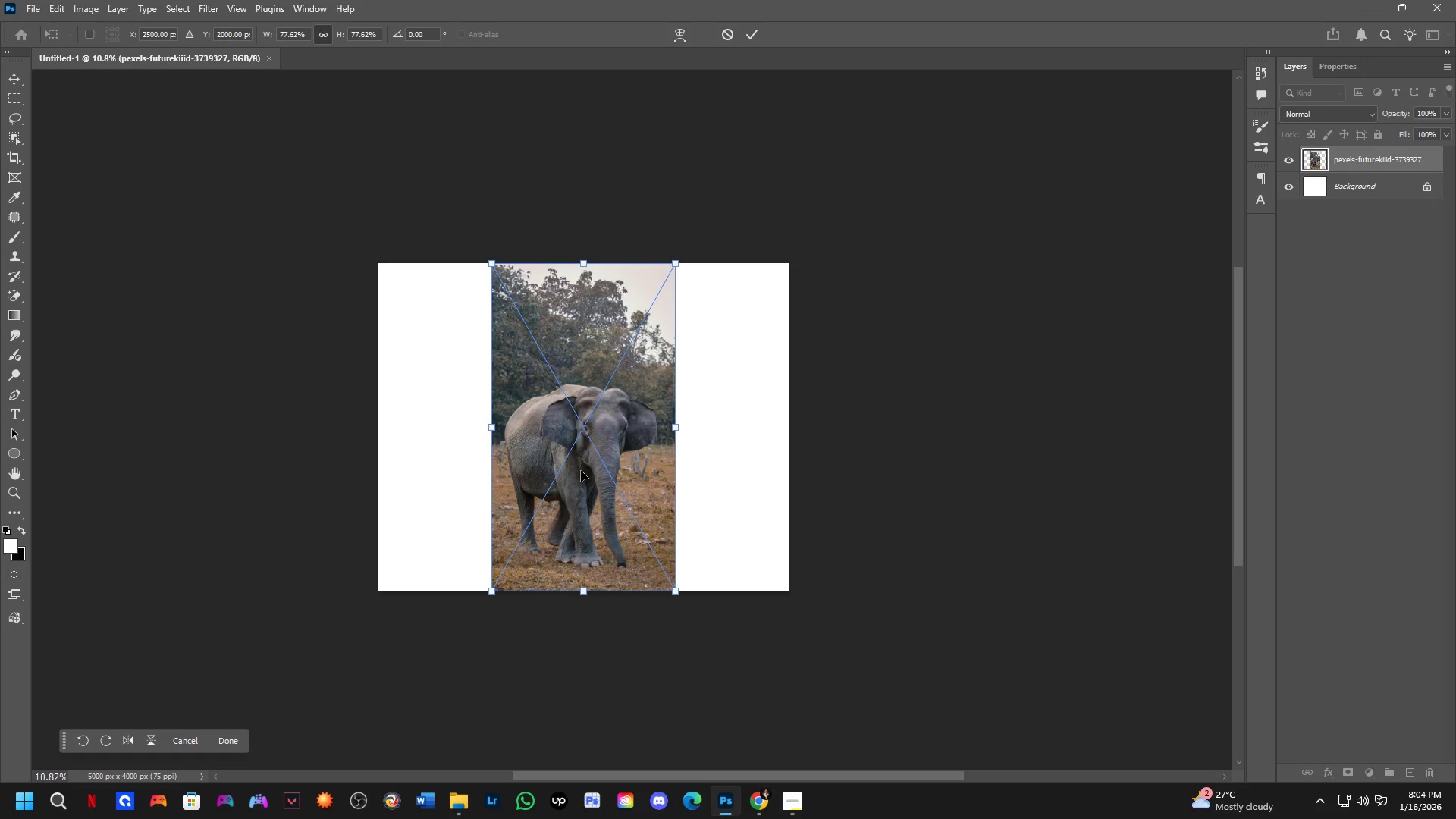 
key(NumpadEnter)
 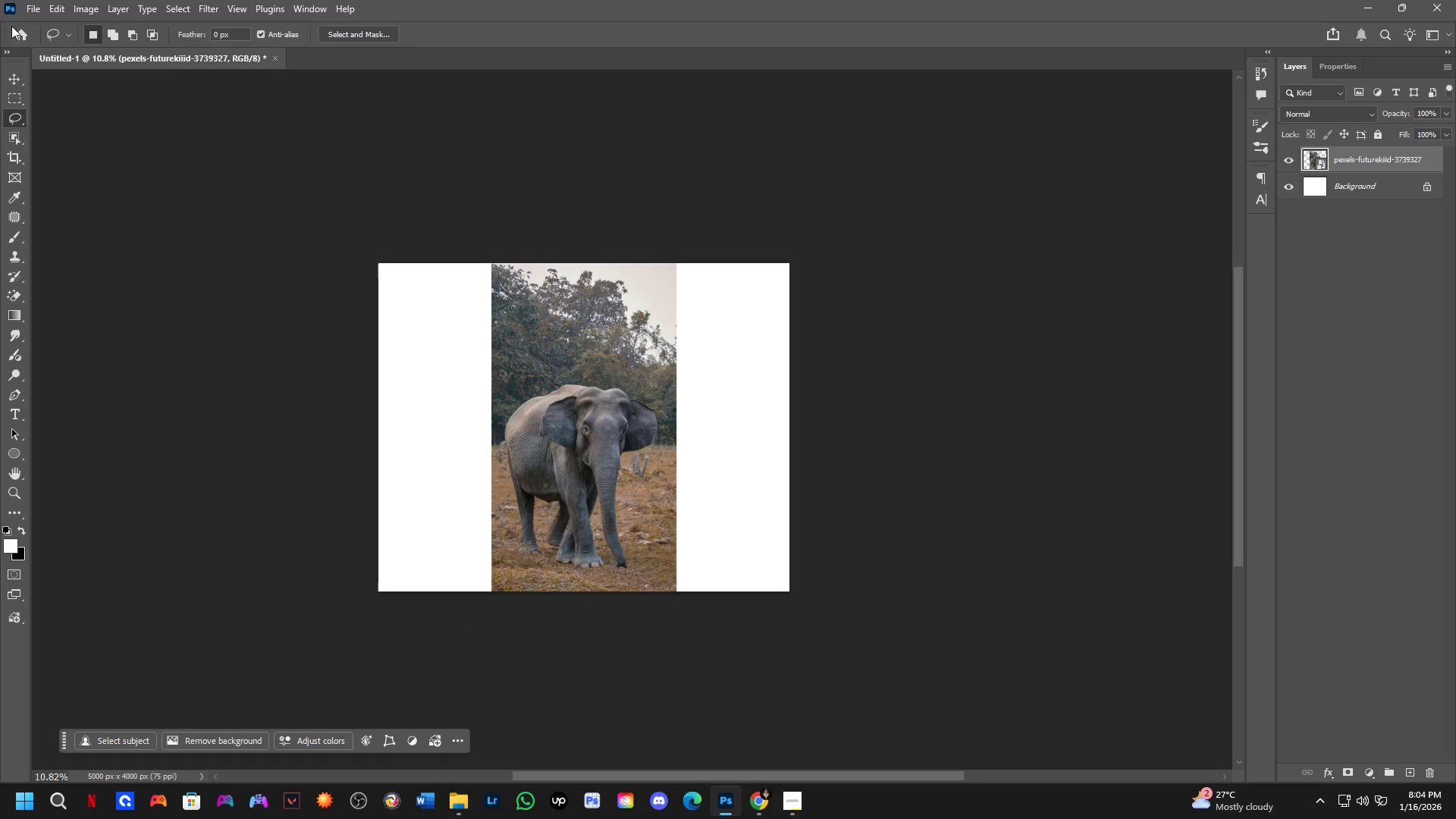 
left_click([15, 31])
 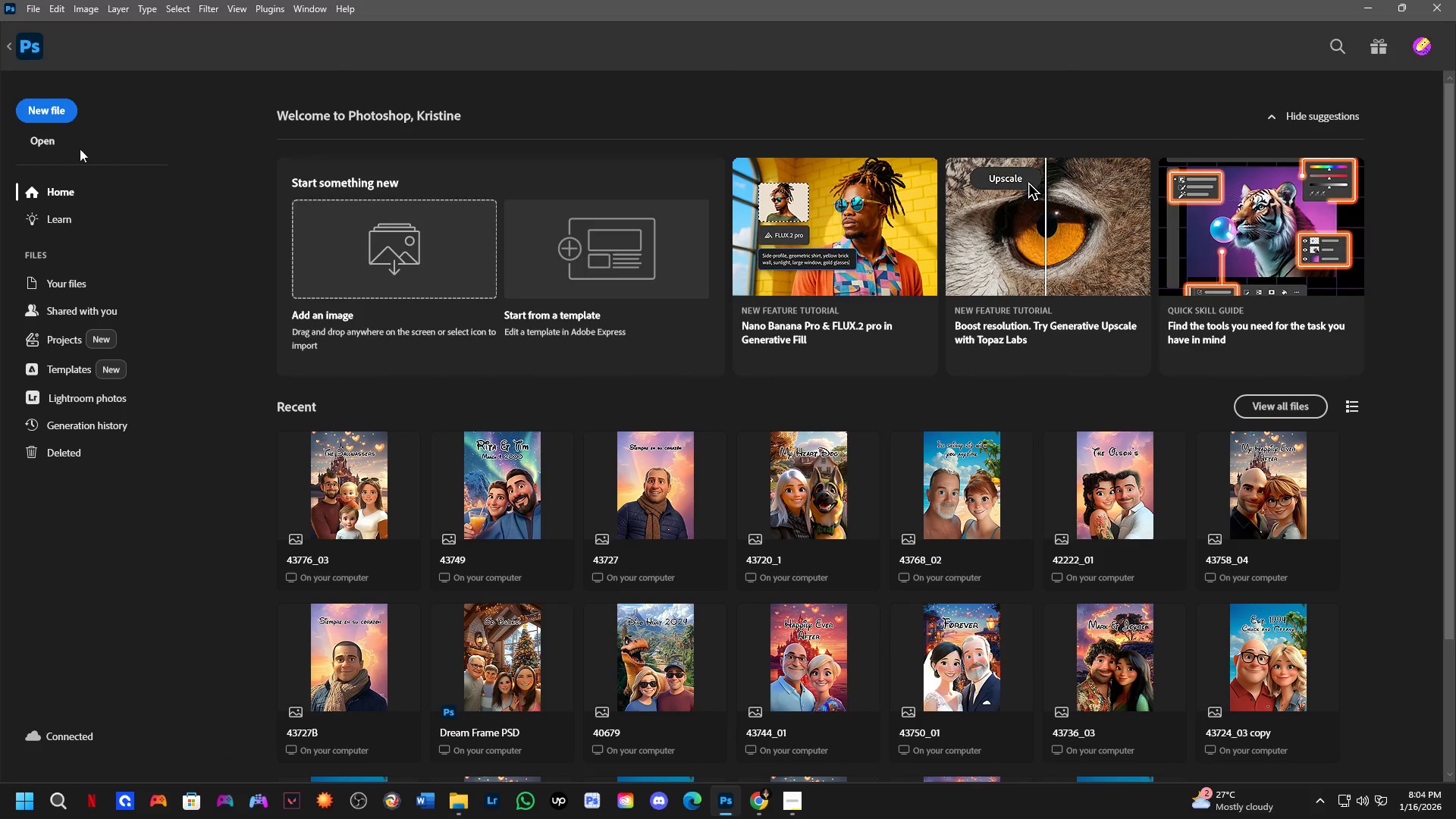 
left_click([58, 116])
 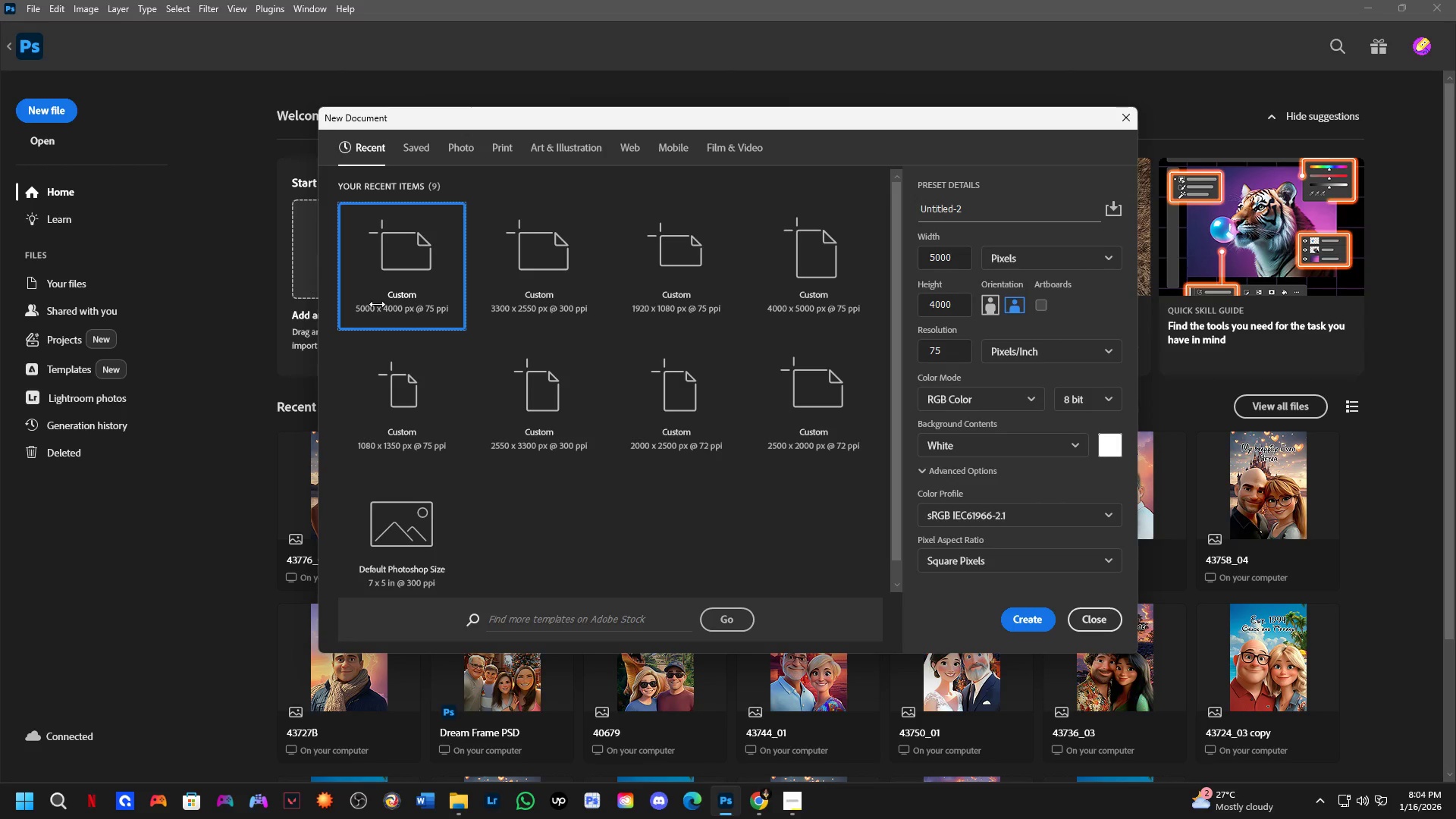 
left_click([417, 306])
 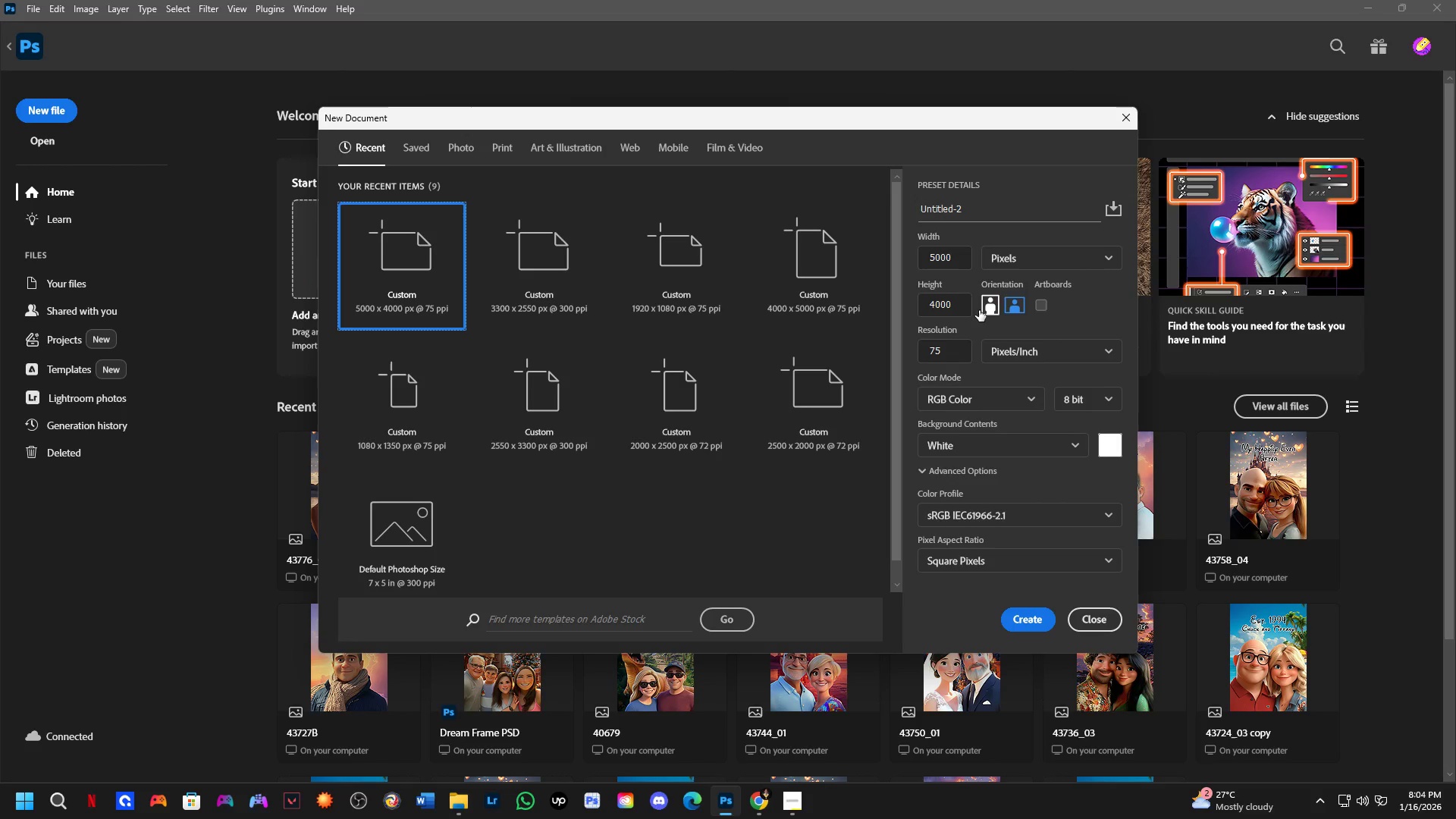 
left_click([990, 305])
 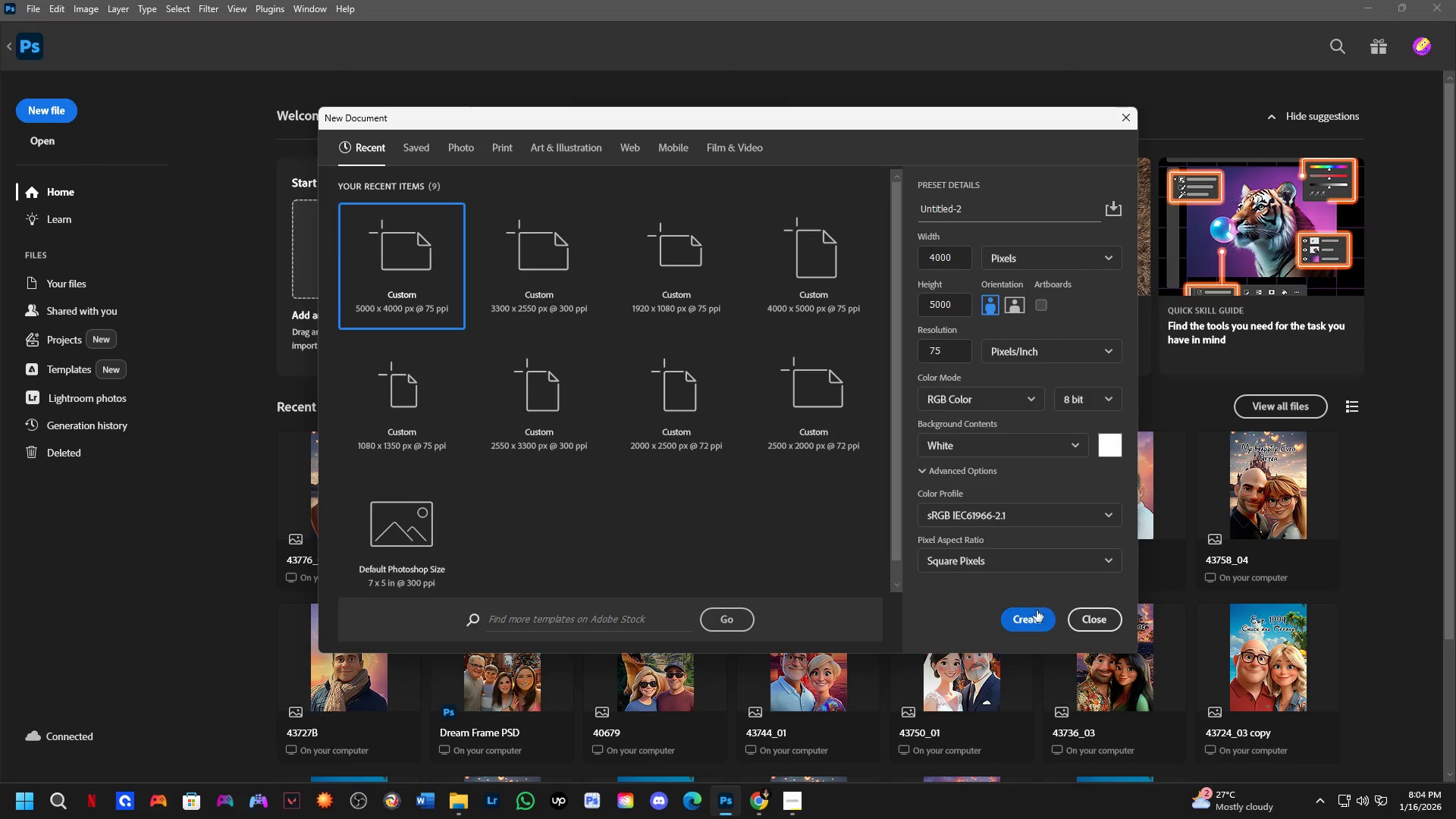 
left_click([1031, 614])
 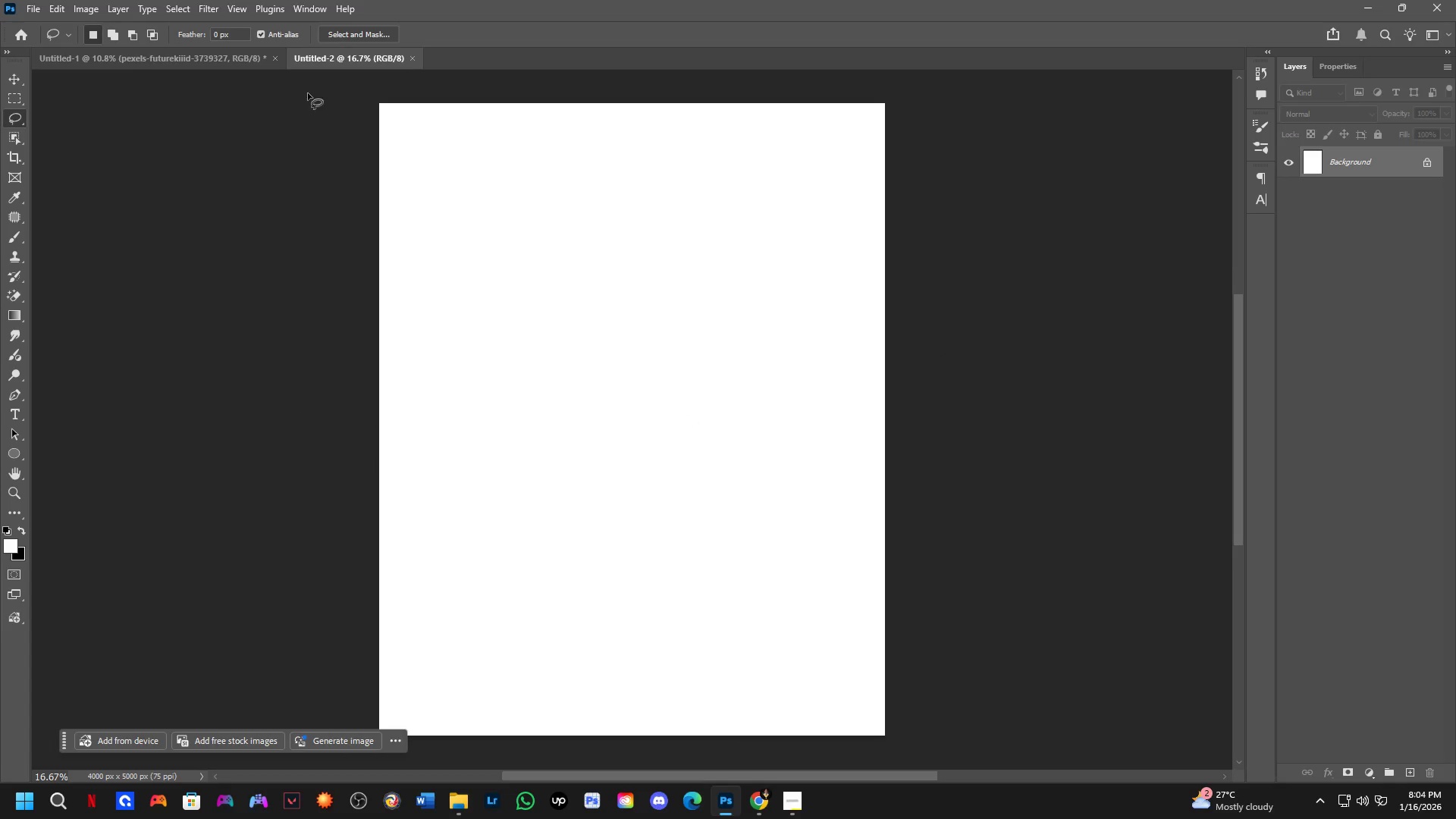 
left_click([268, 58])
 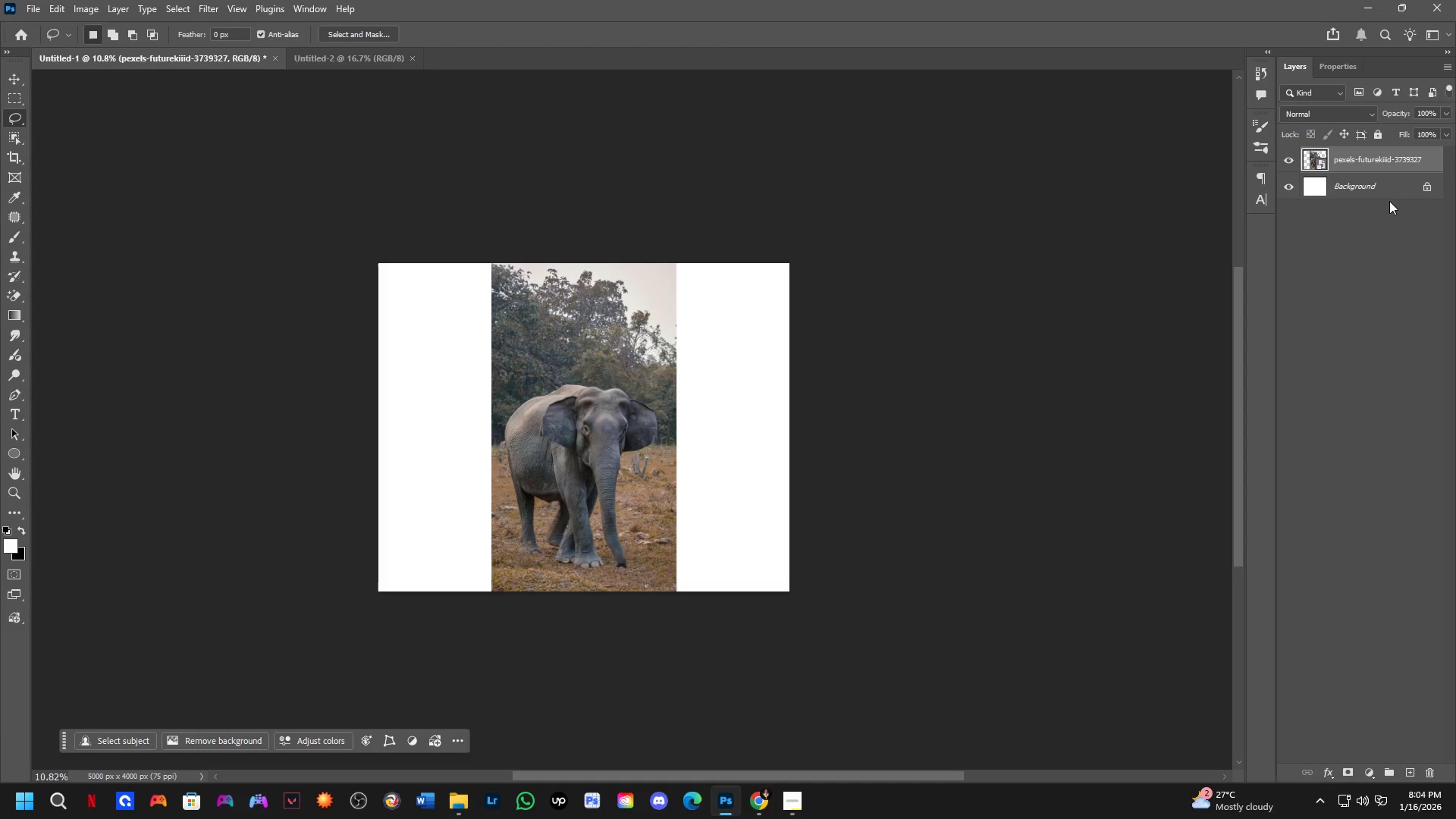 
left_click_drag(start_coordinate=[1381, 165], to_coordinate=[610, 397])
 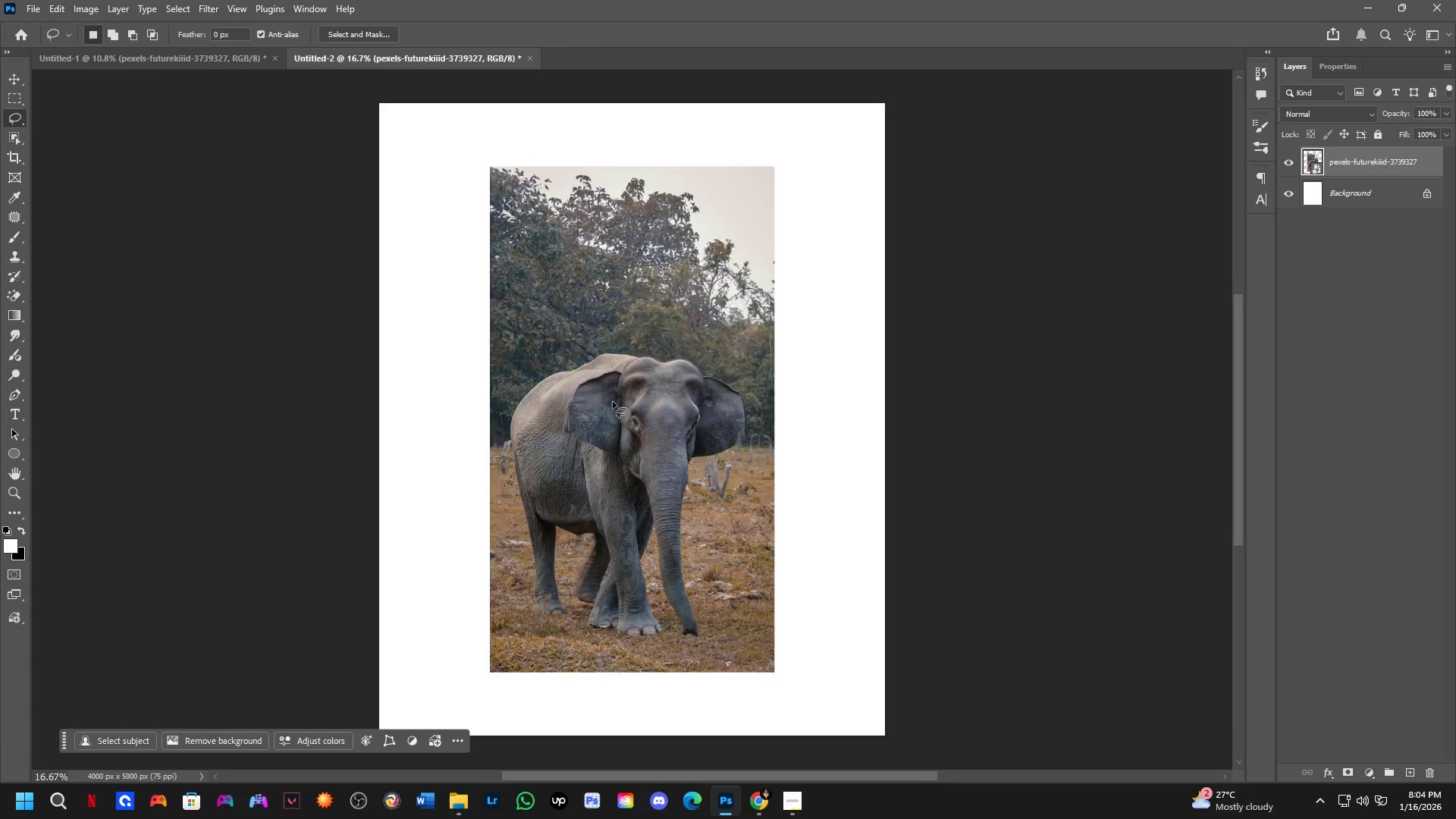 
hold_key(key=ShiftLeft, duration=0.59)
 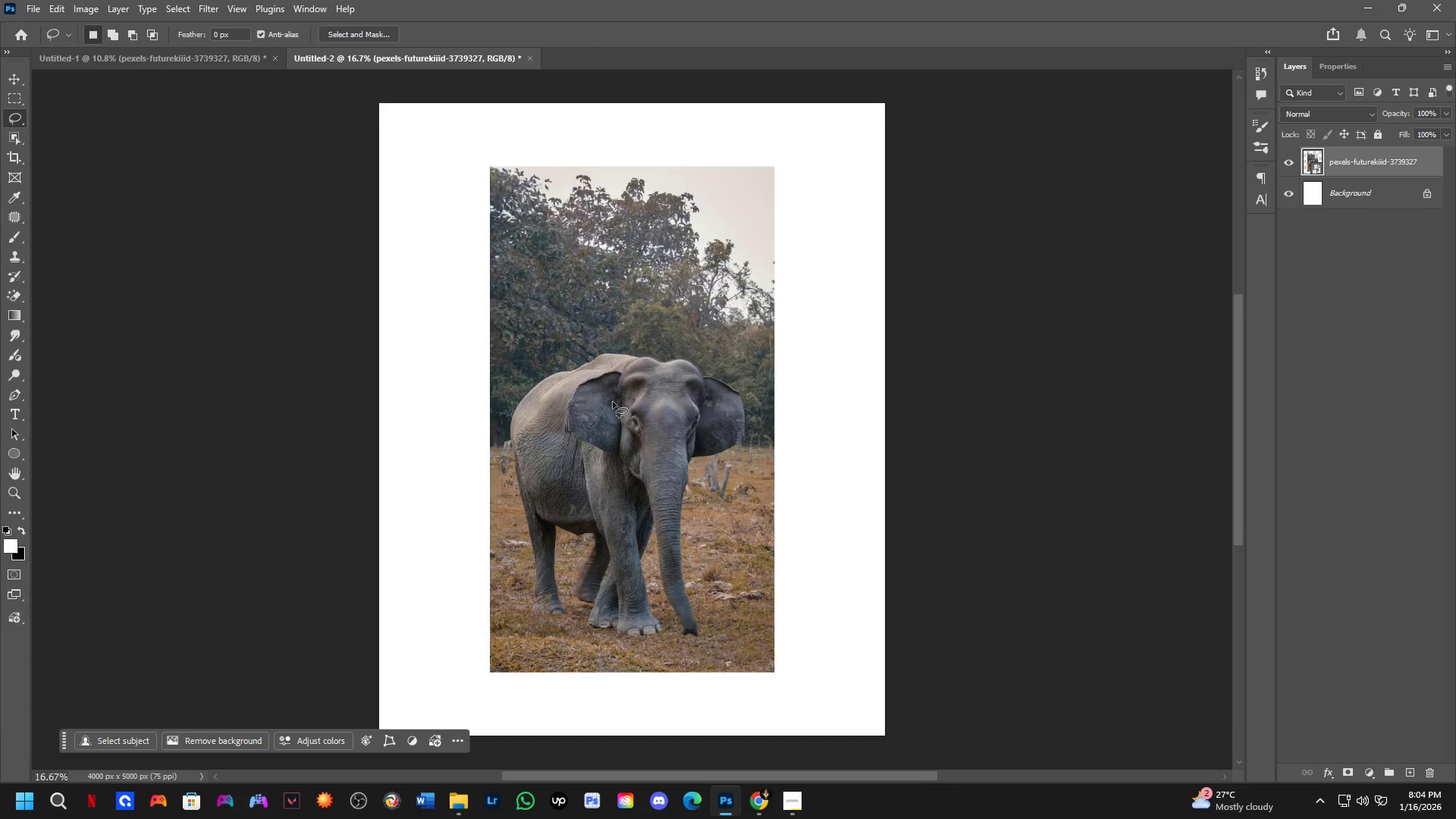 
hold_key(key=ControlLeft, duration=0.42)
 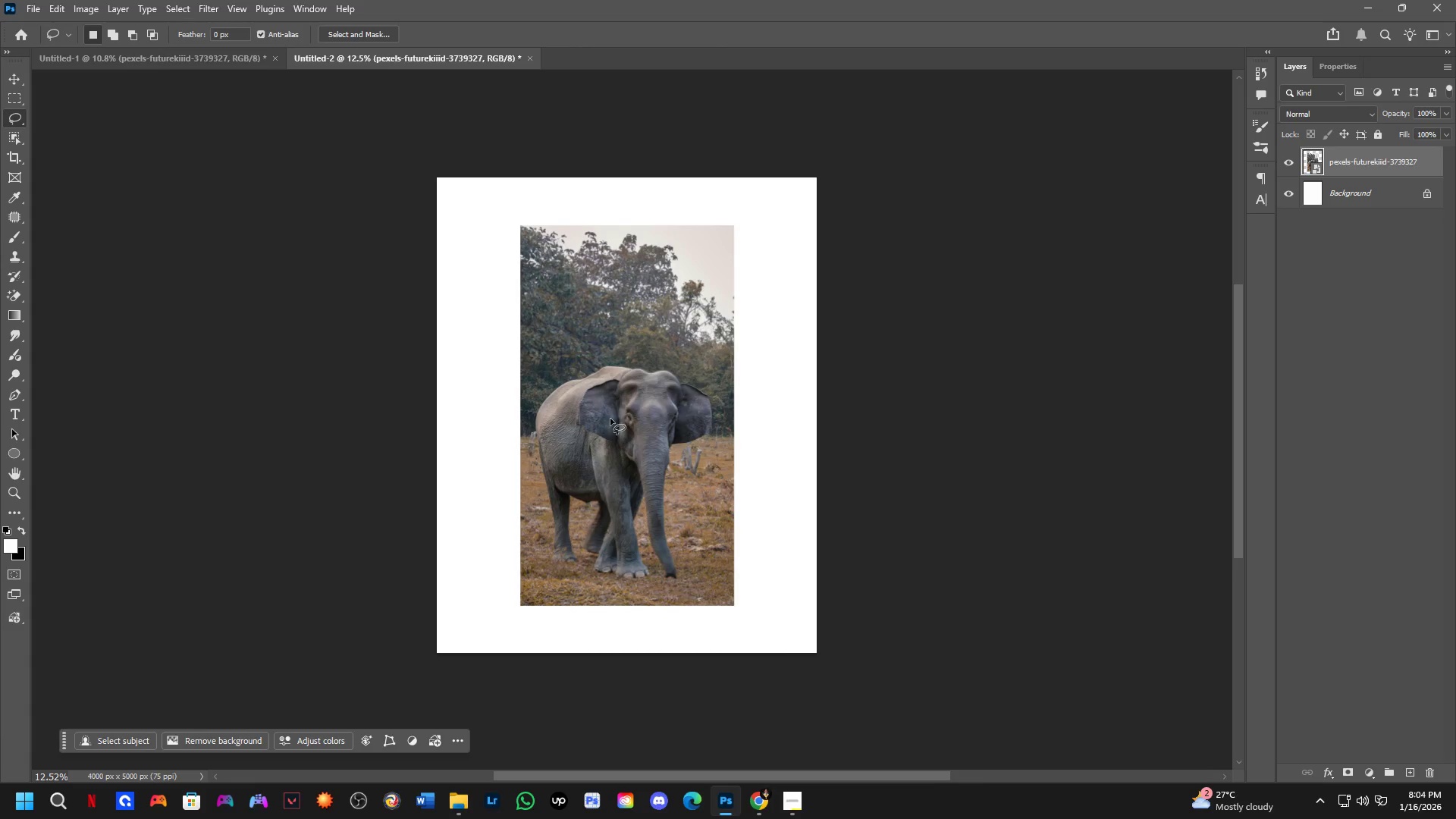 
scroll: coordinate [612, 403], scroll_direction: down, amount: 3.0
 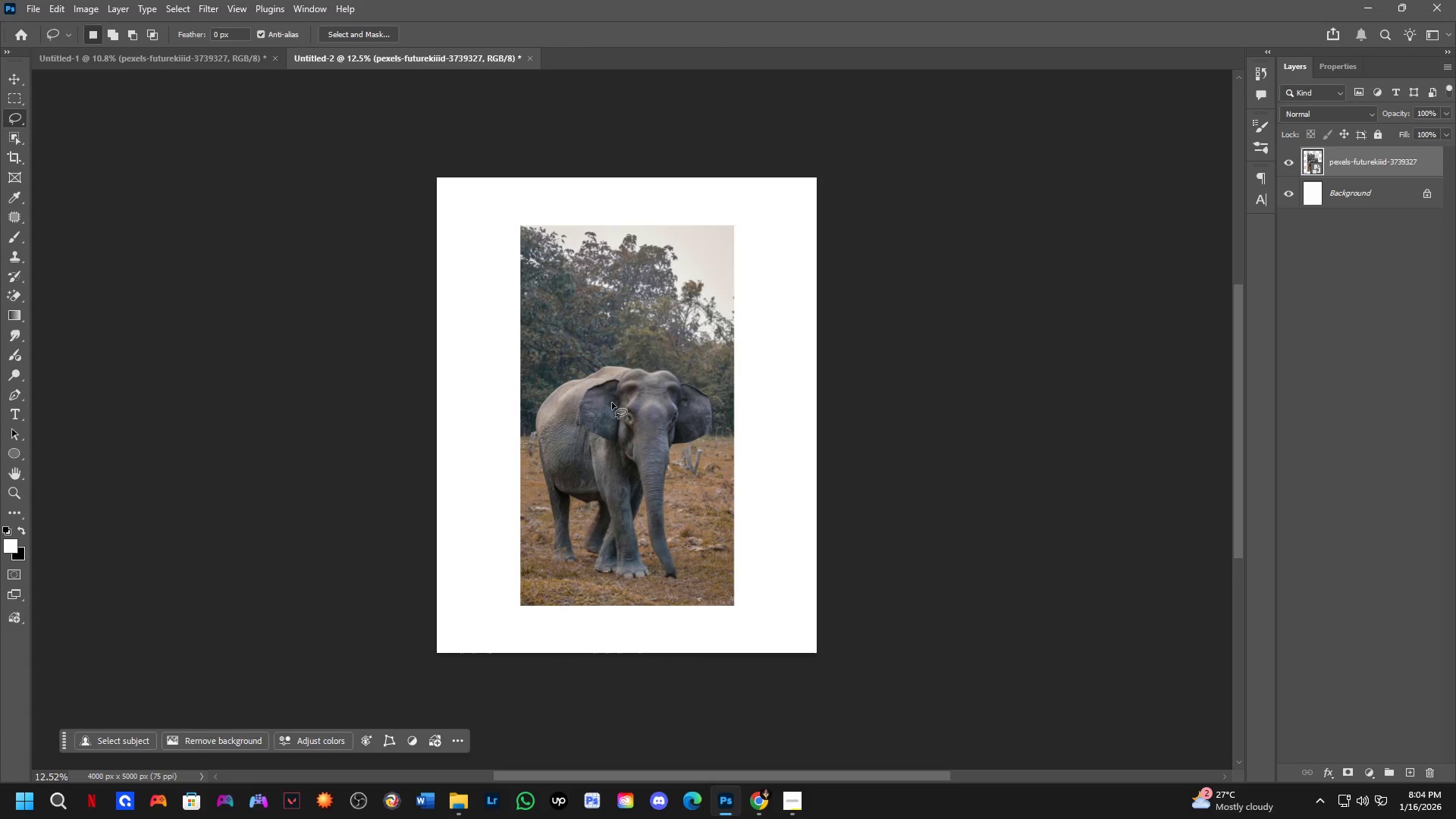 
key(M)
 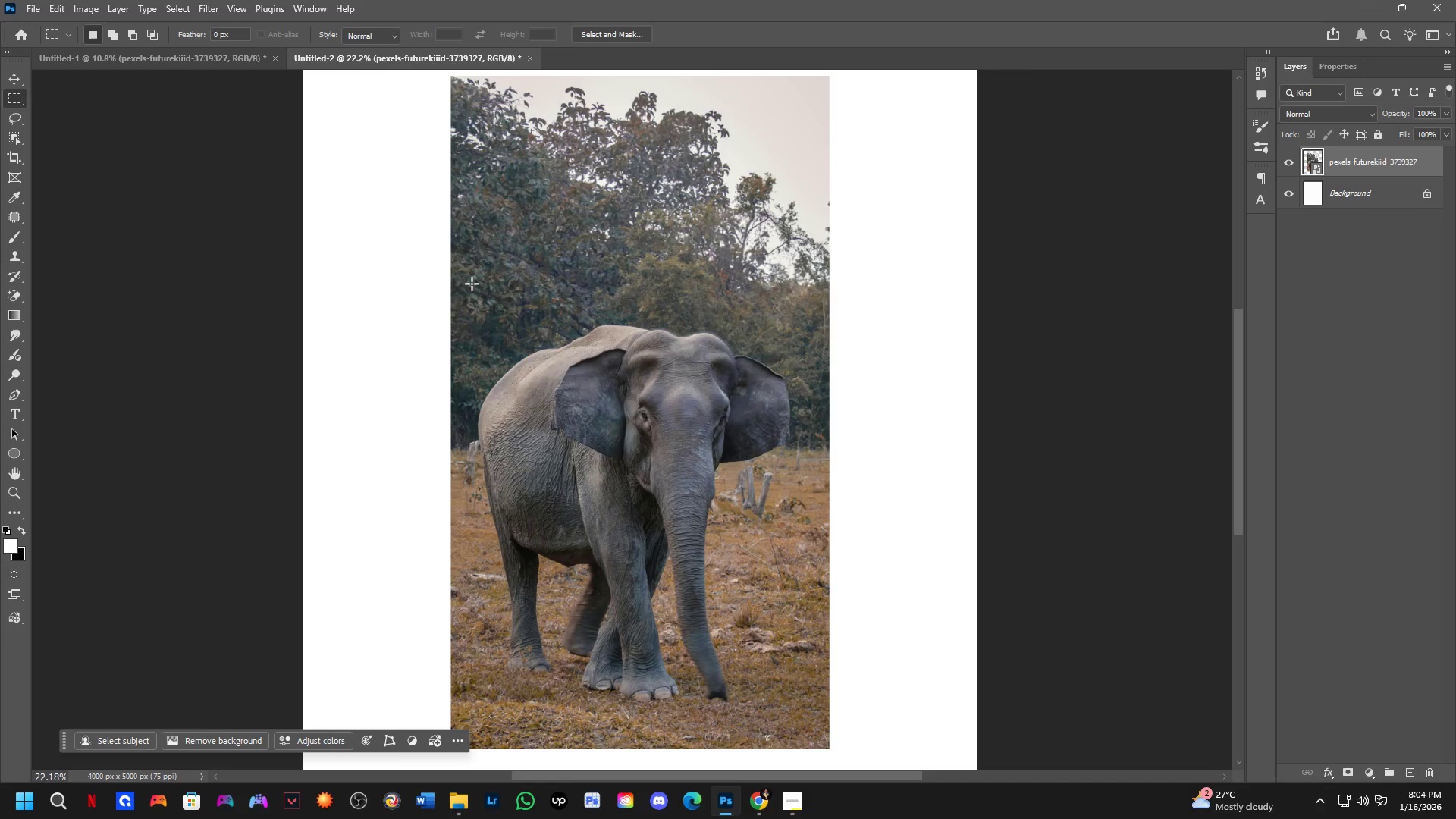 
scroll: coordinate [608, 419], scroll_direction: up, amount: 6.0
 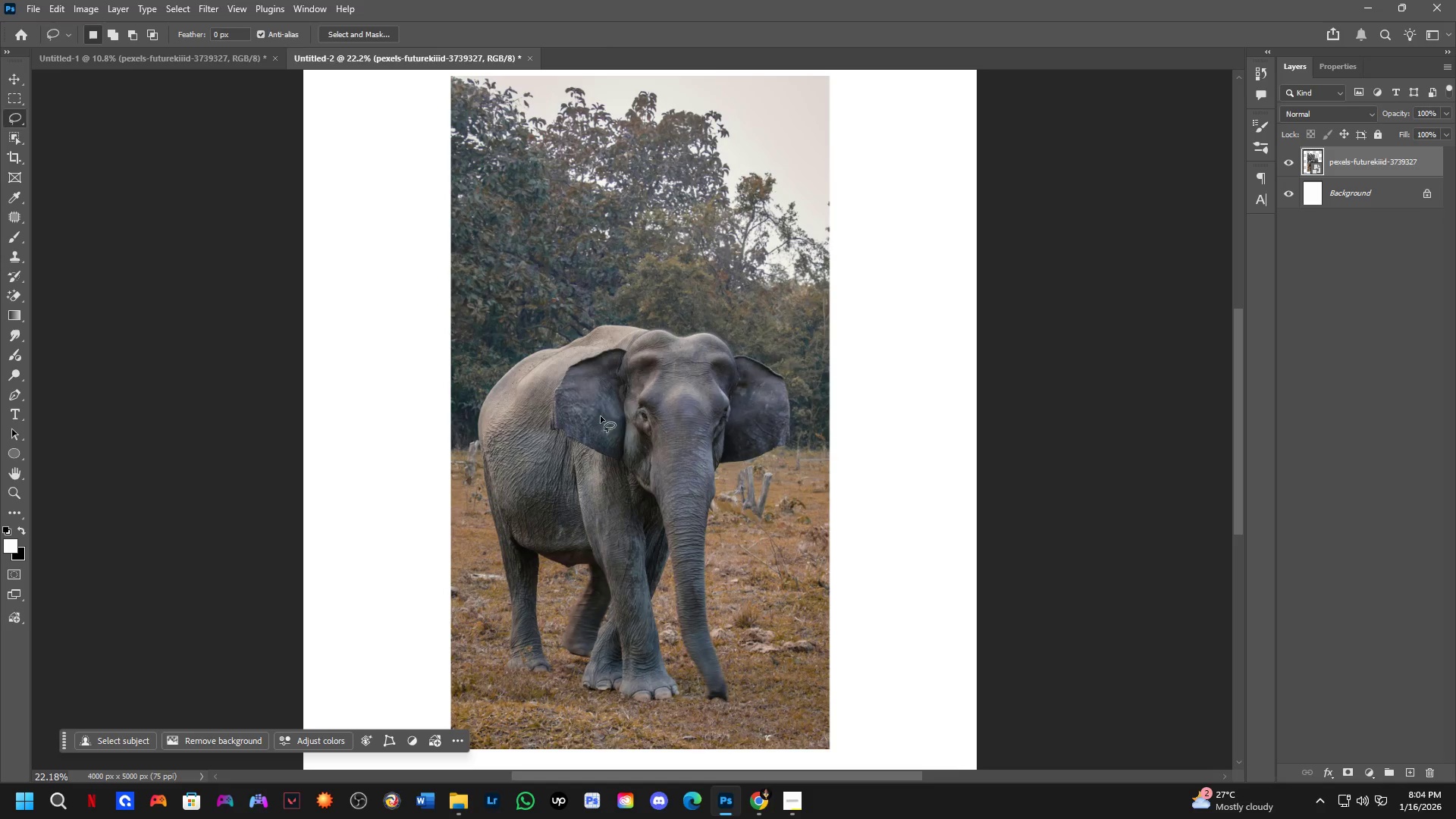 
left_click_drag(start_coordinate=[476, 292], to_coordinate=[801, 726])
 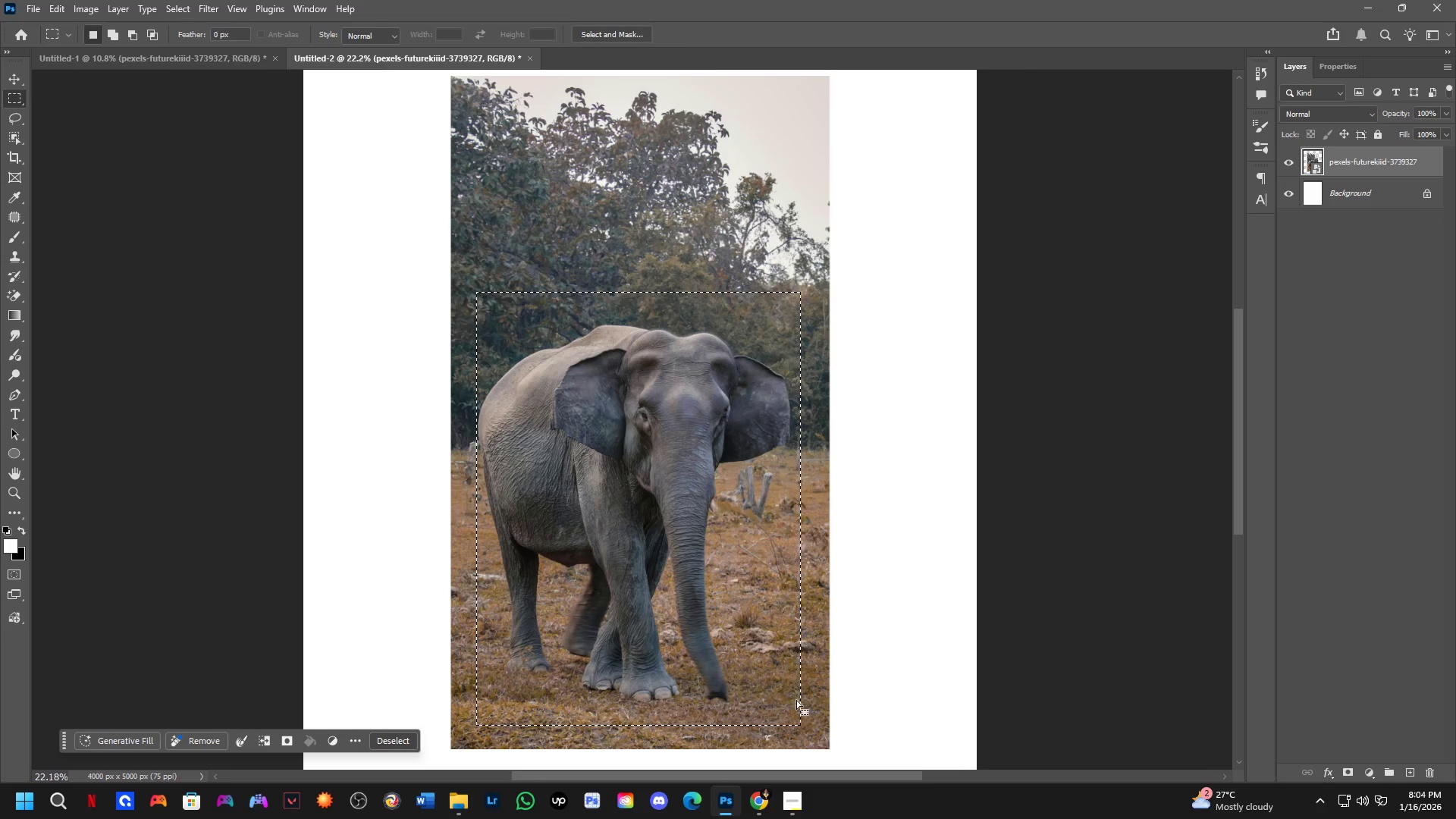 
key(Control+J)
 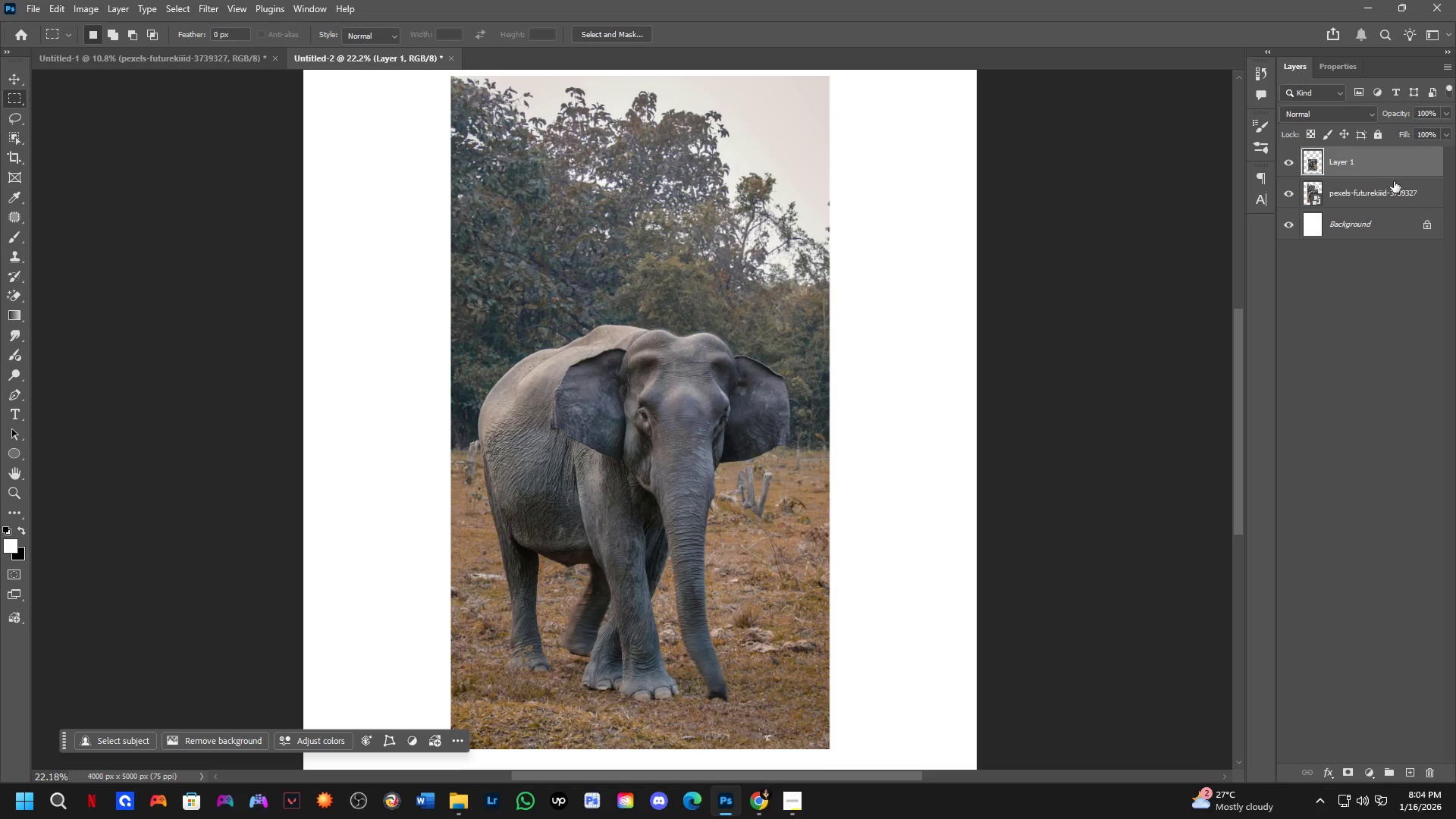 
double_click([1392, 191])
 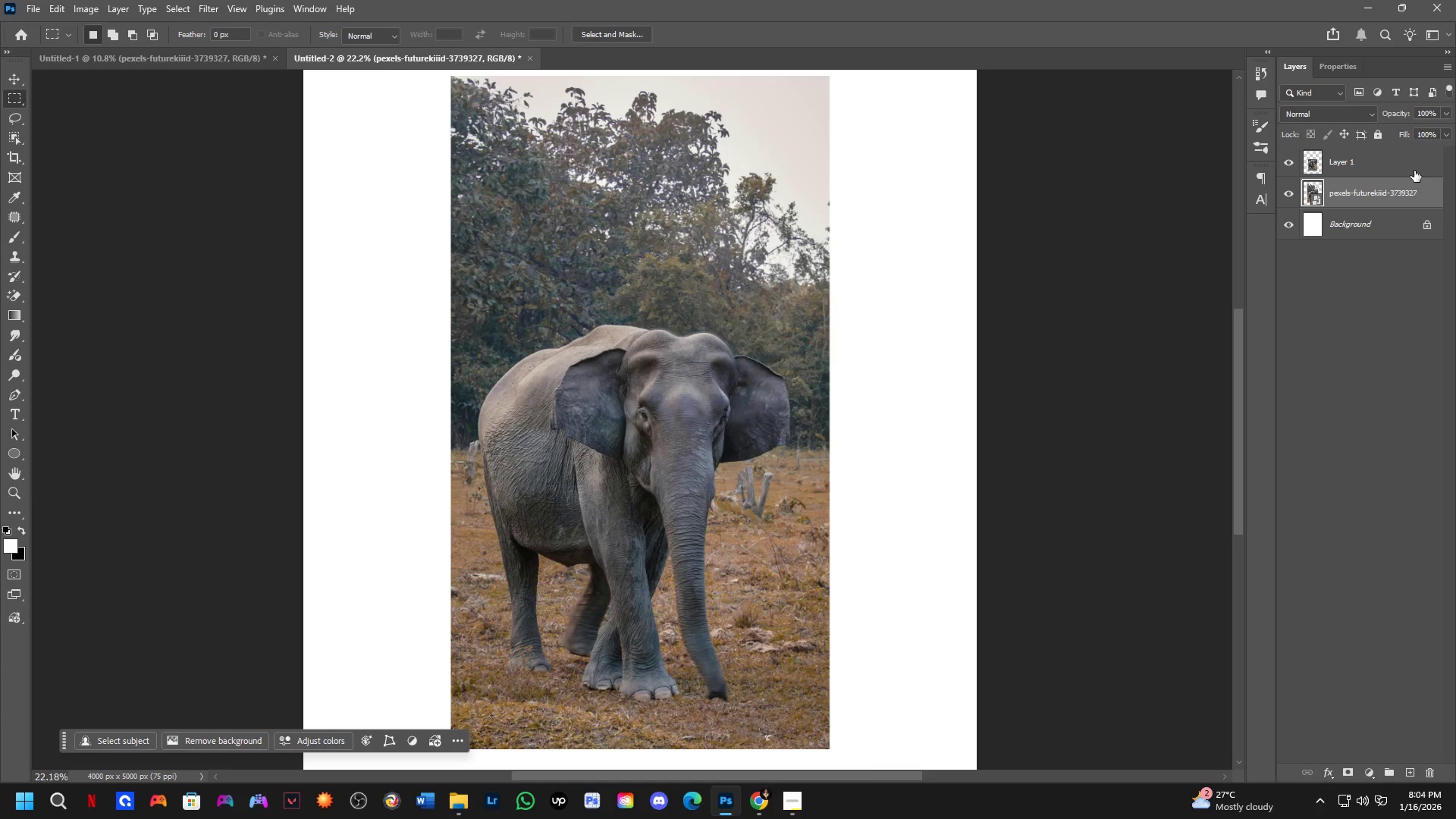 
key(Backspace)
 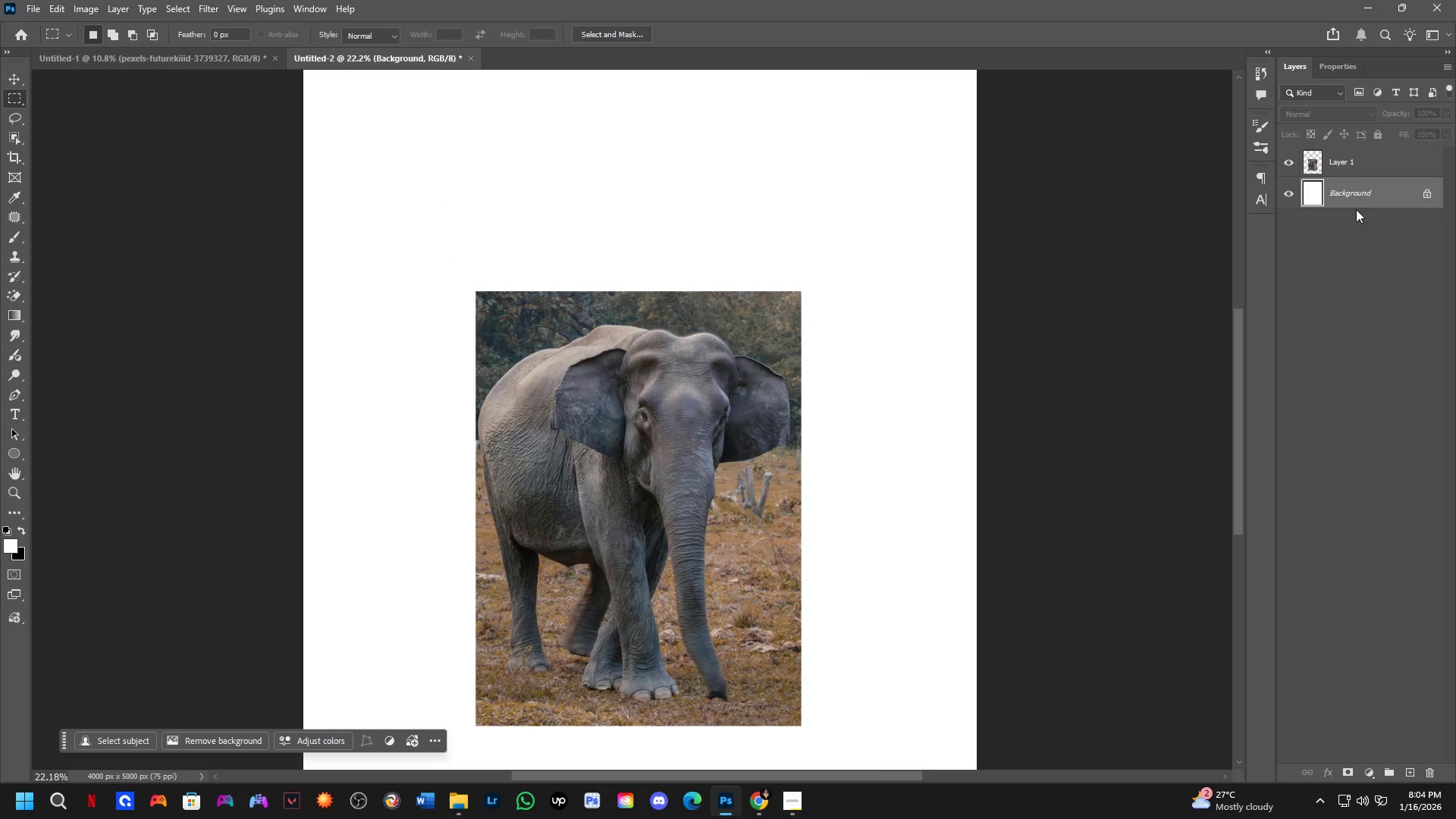 
left_click([1384, 161])
 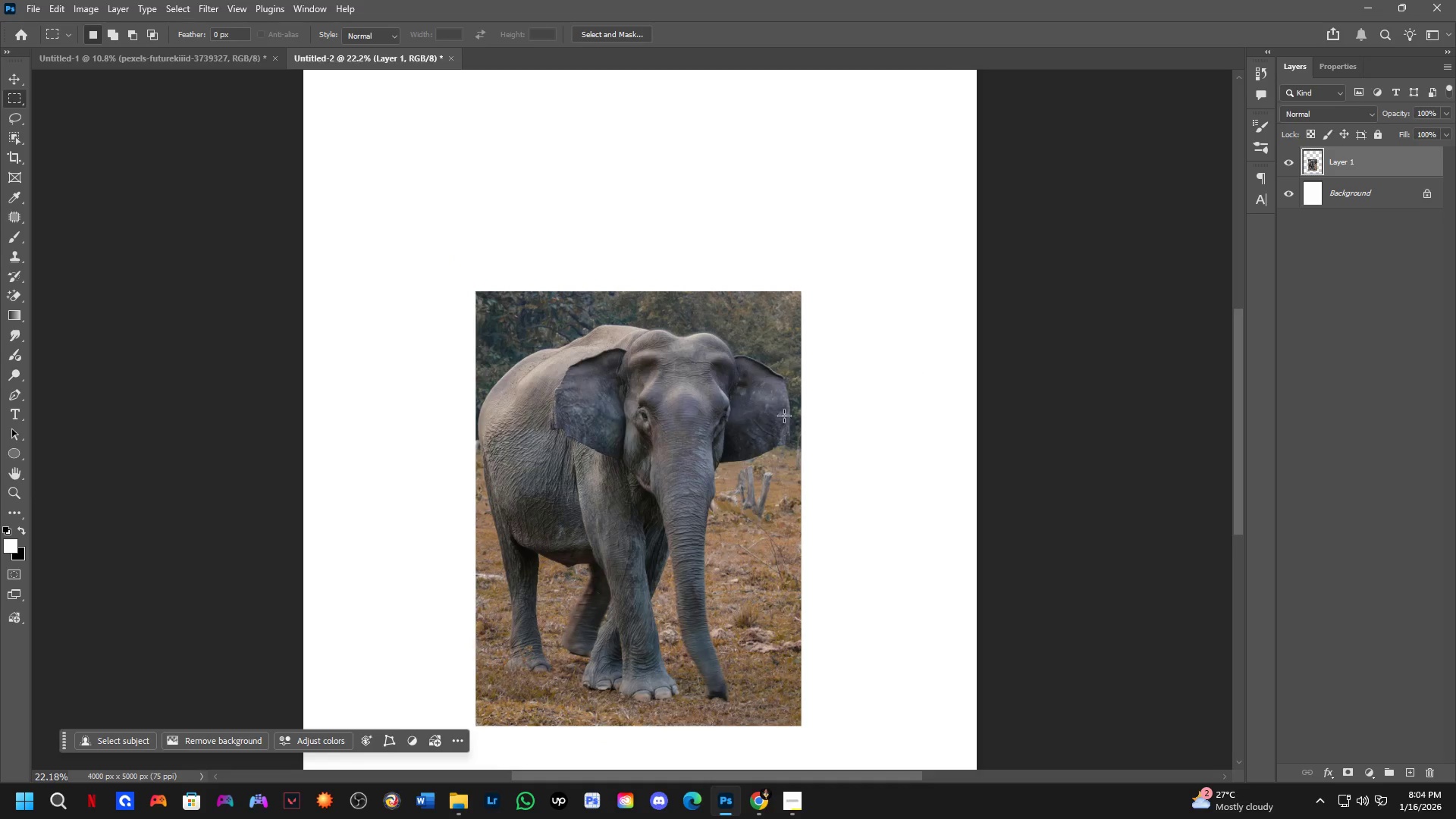 
hold_key(key=Space, duration=0.47)
 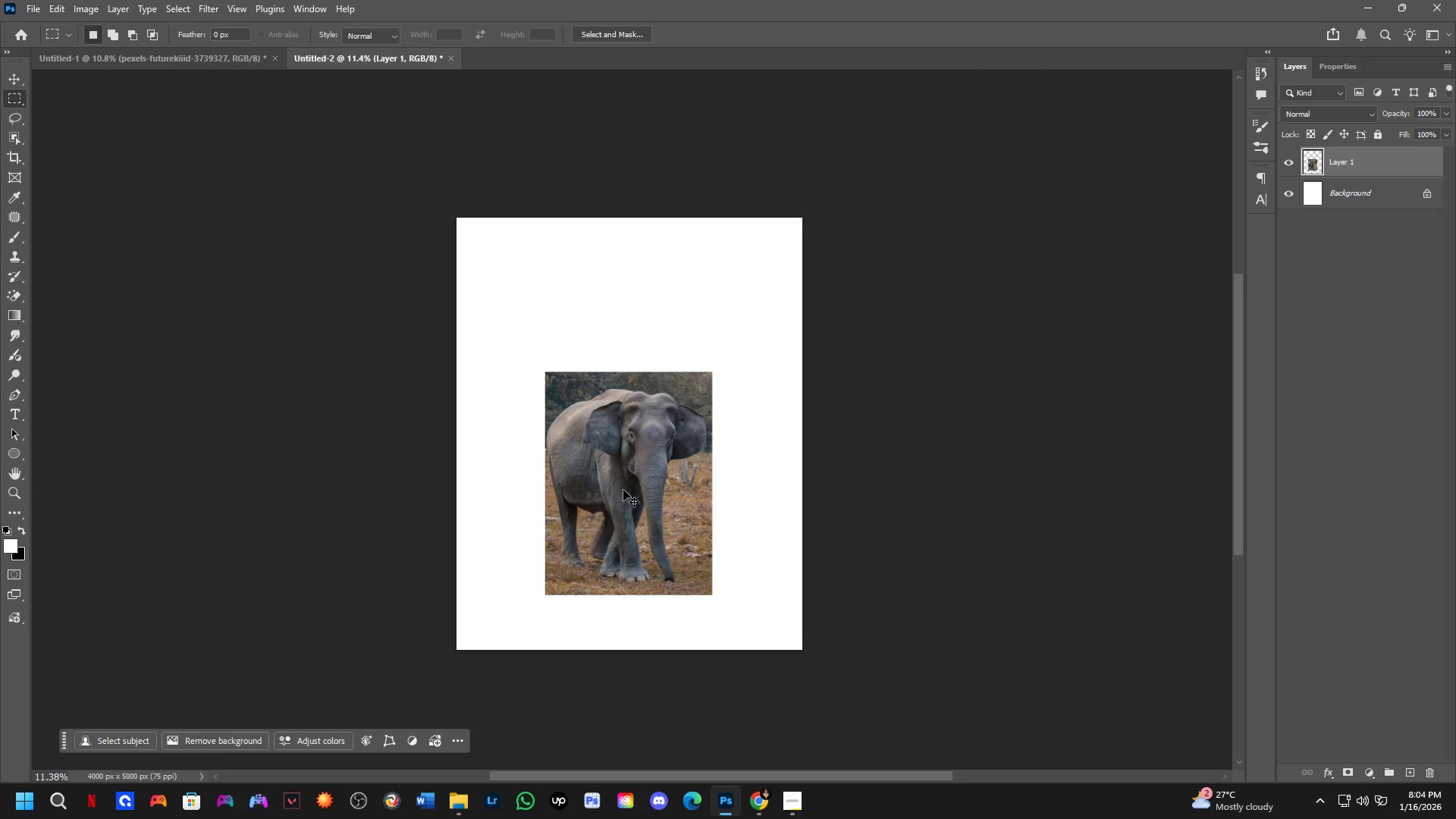 
left_click_drag(start_coordinate=[788, 436], to_coordinate=[758, 421])
 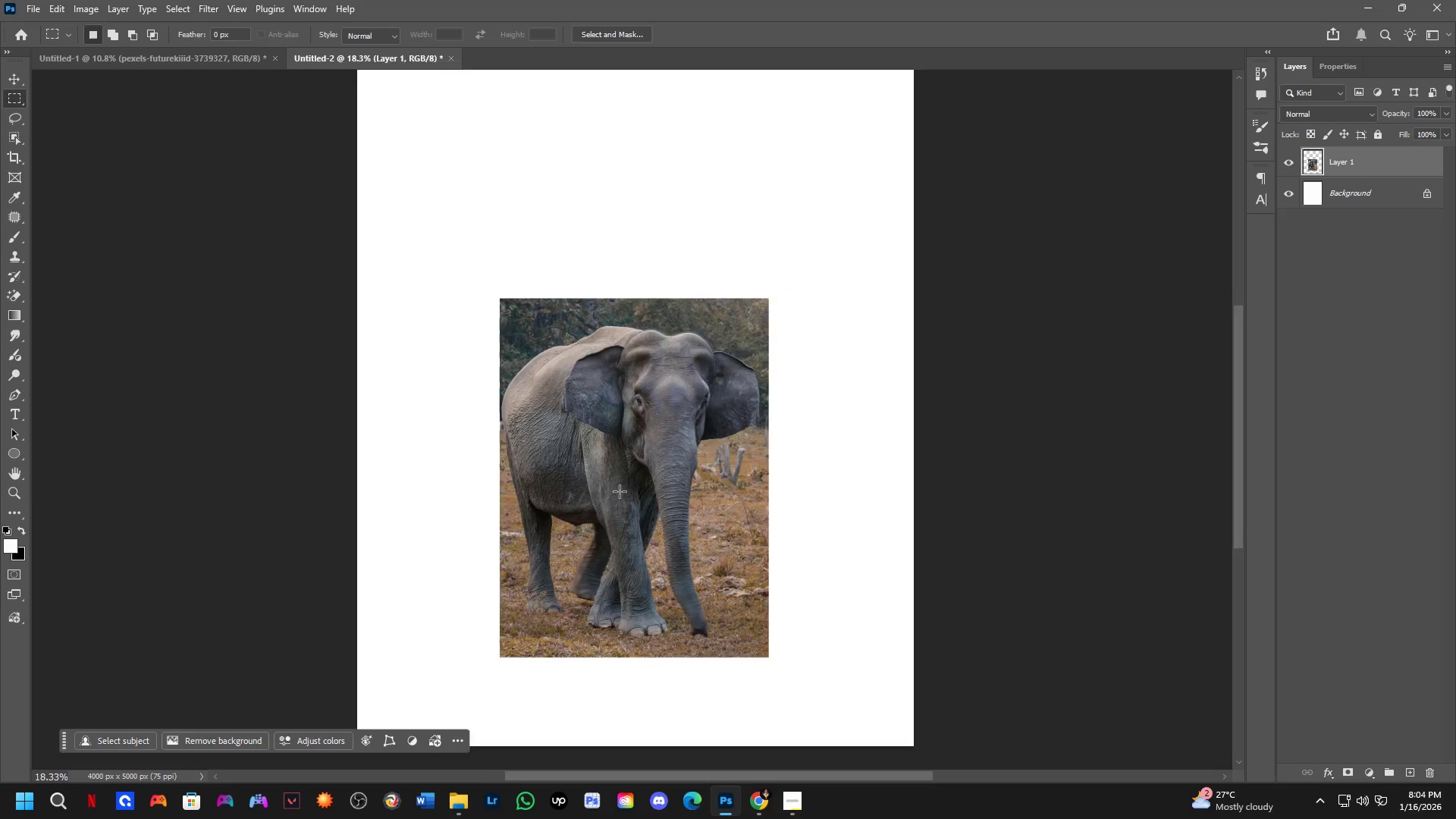 
scroll: coordinate [784, 416], scroll_direction: down, amount: 2.0
 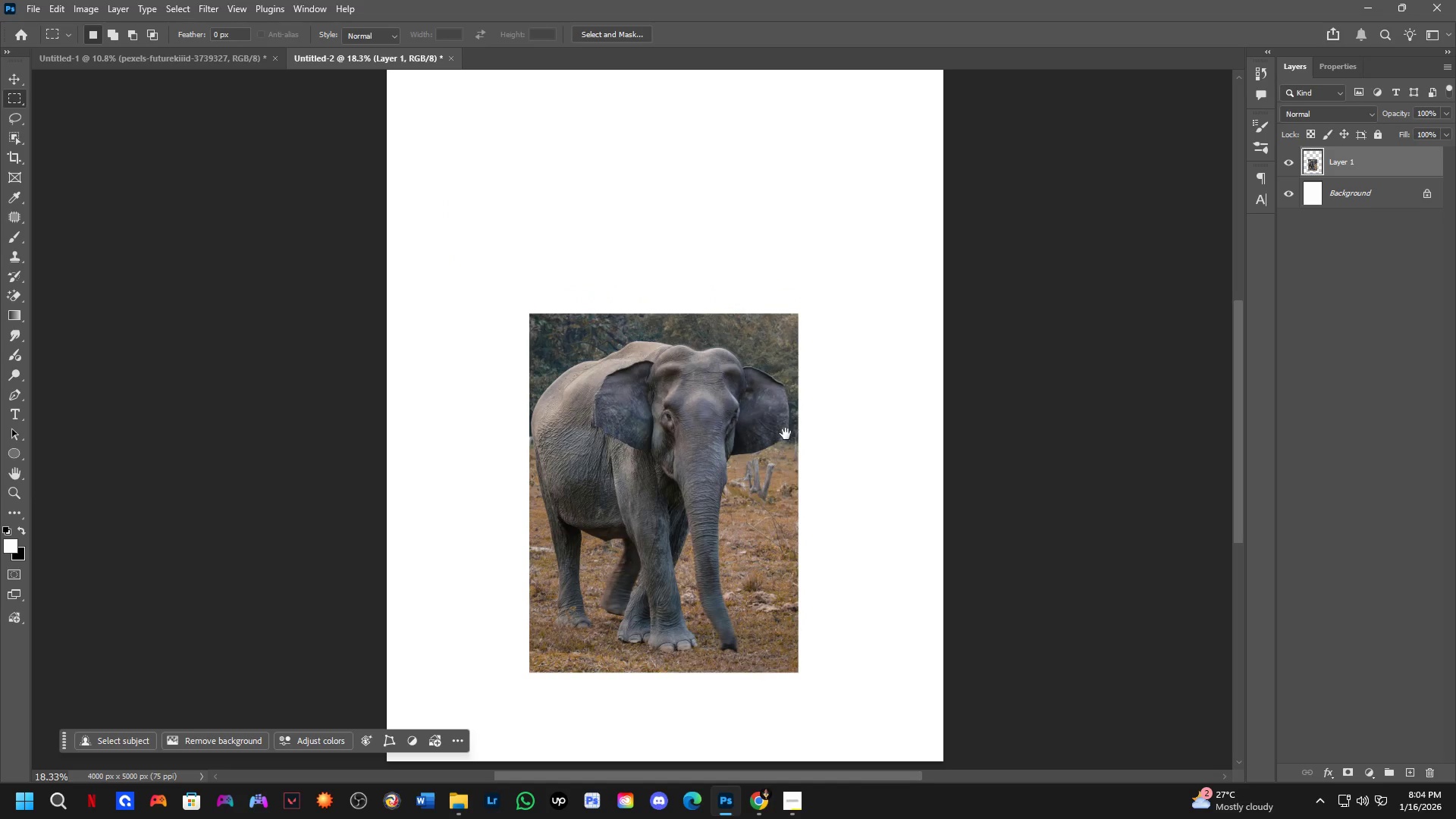 
left_click([623, 490])
 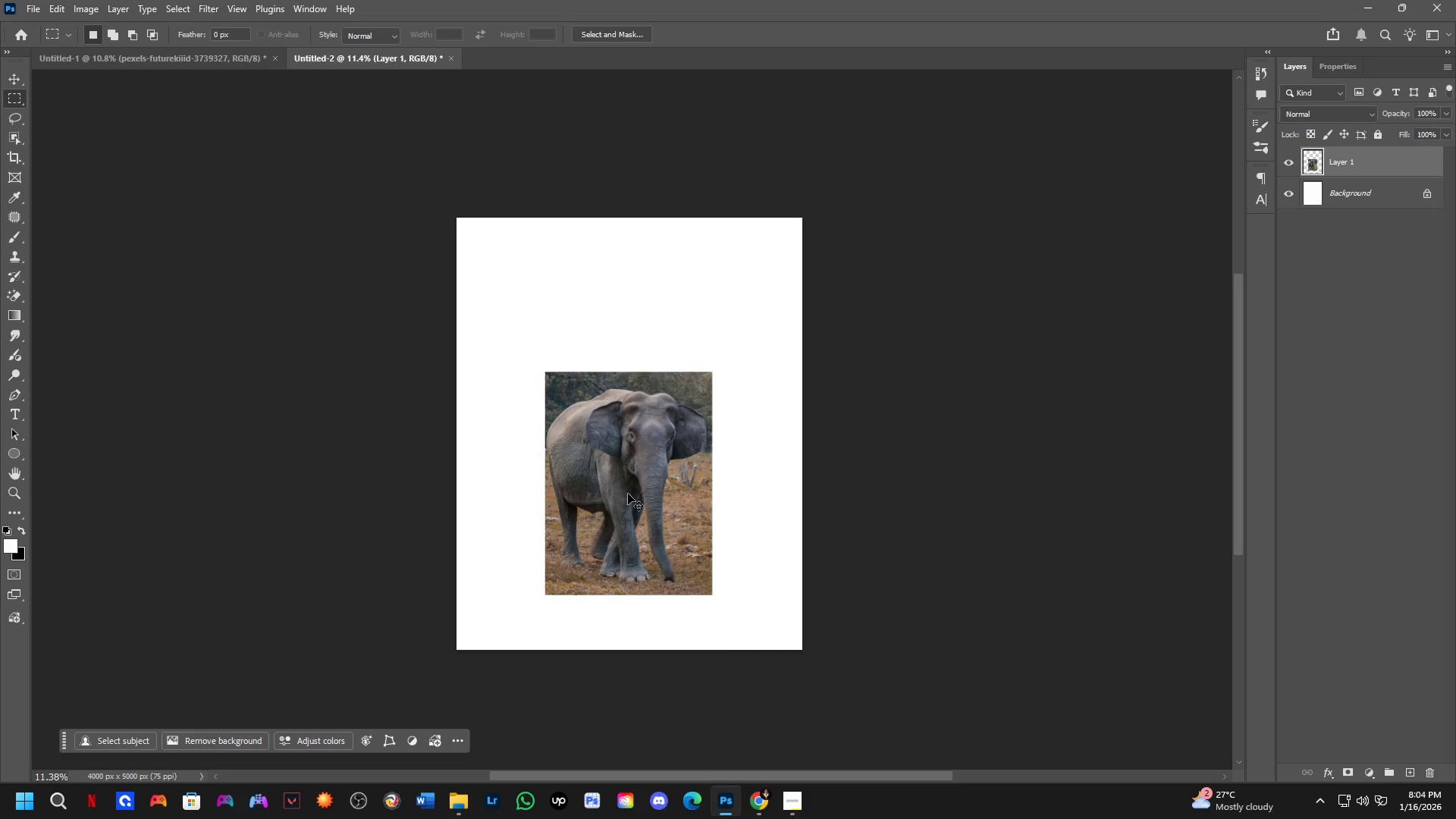 
scroll: coordinate [619, 492], scroll_direction: down, amount: 5.0
 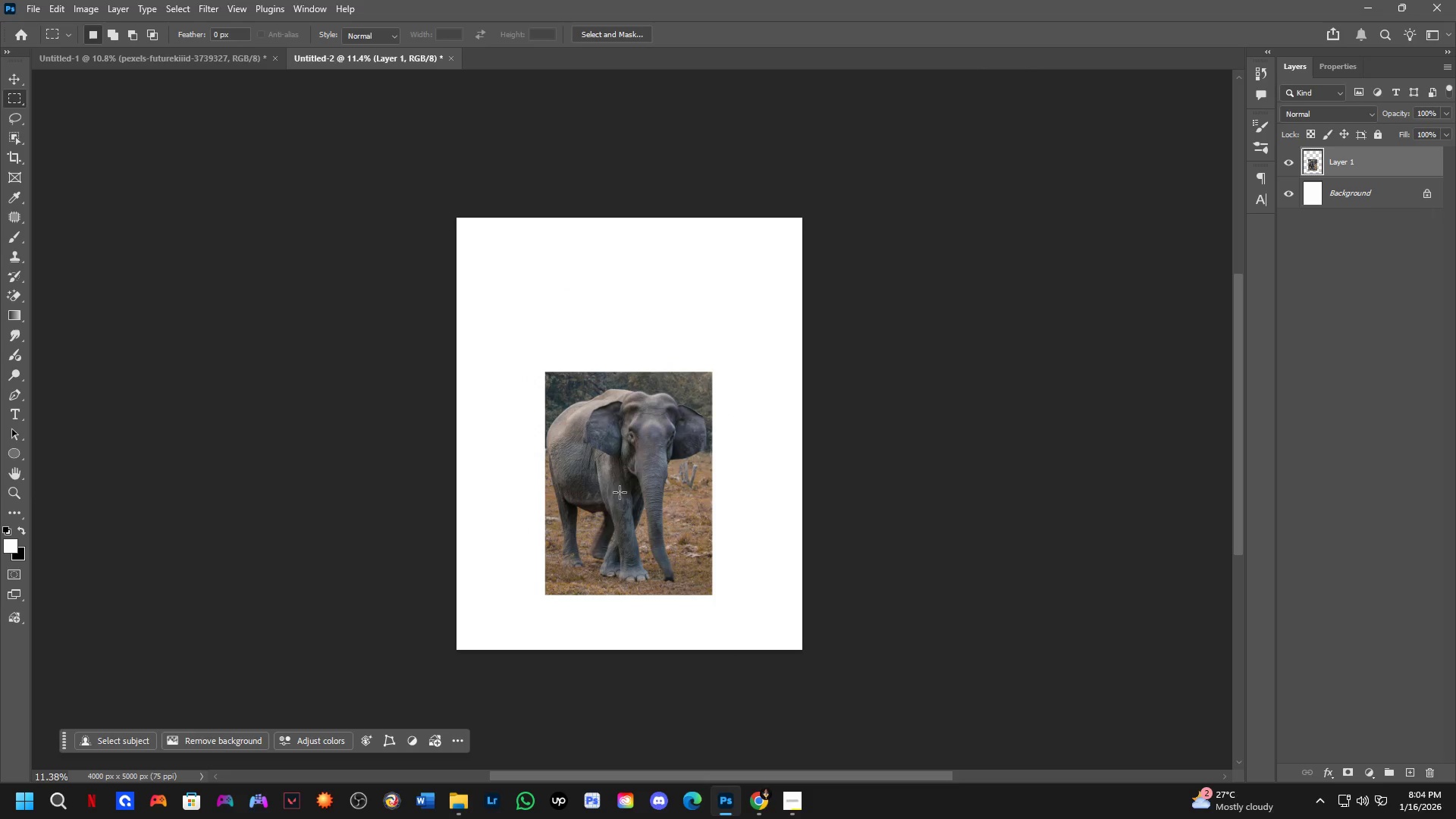 
key(Control+T)
 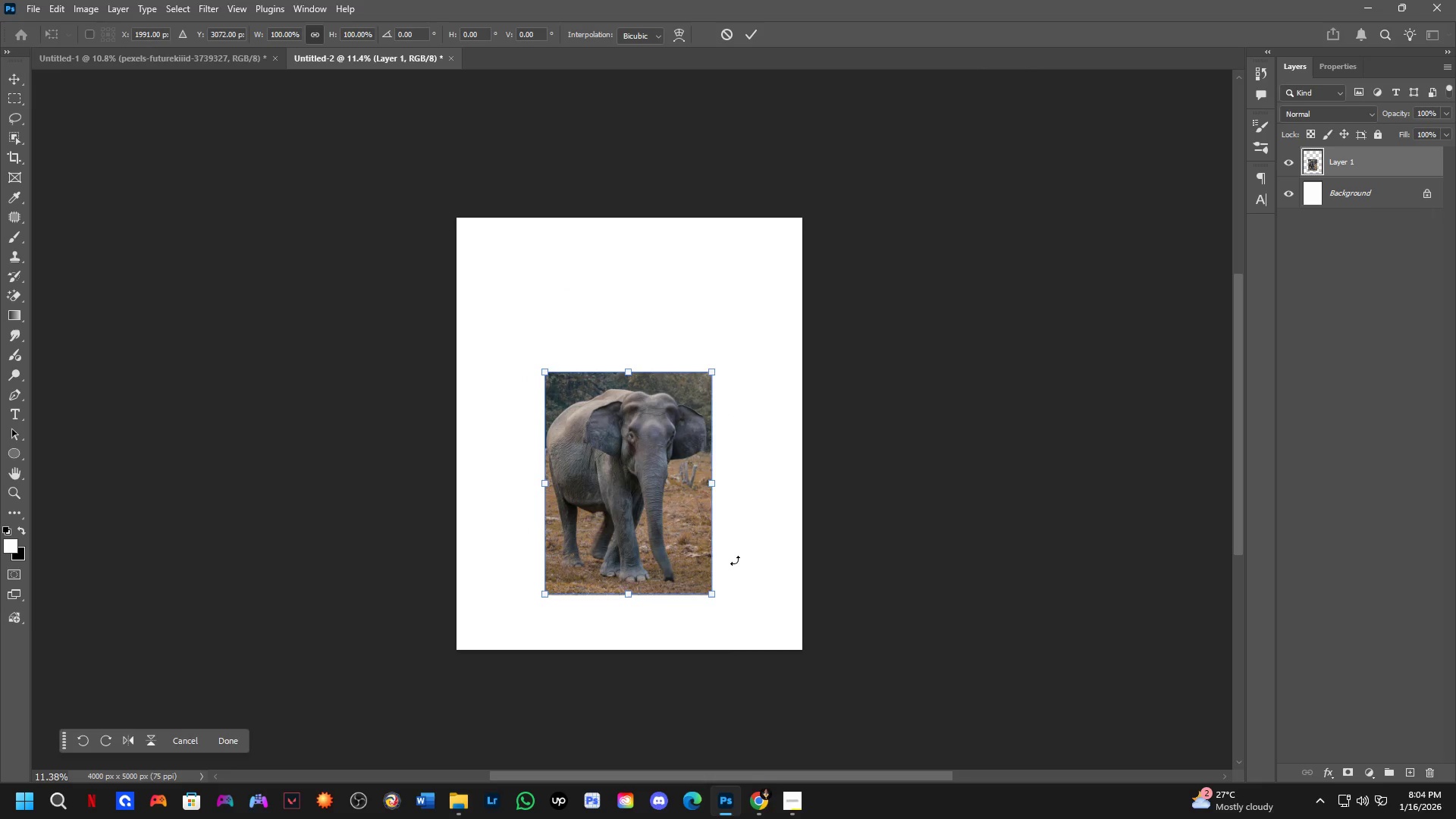 
left_click_drag(start_coordinate=[629, 377], to_coordinate=[639, 224])
 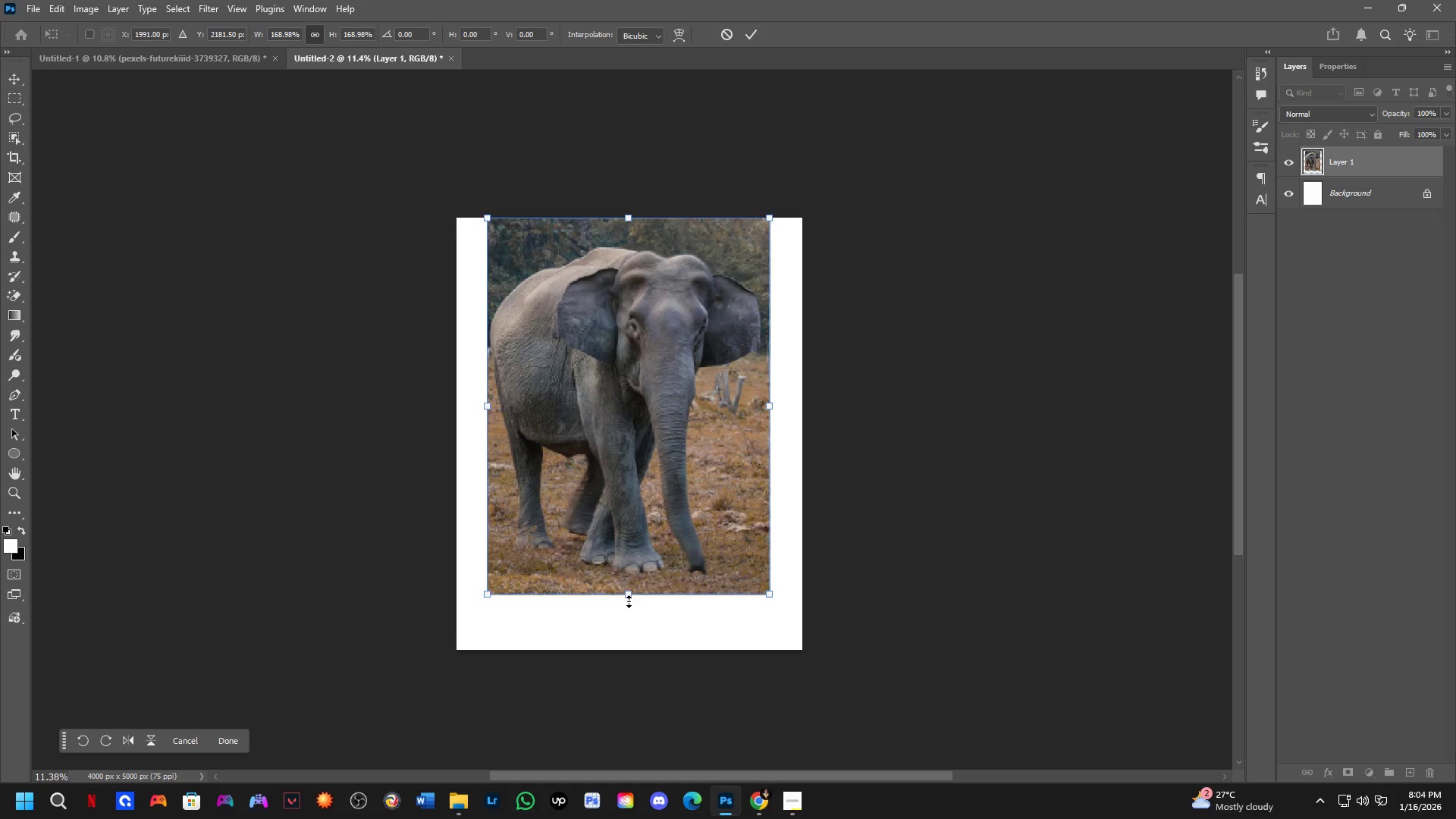 
left_click_drag(start_coordinate=[629, 596], to_coordinate=[639, 652])
 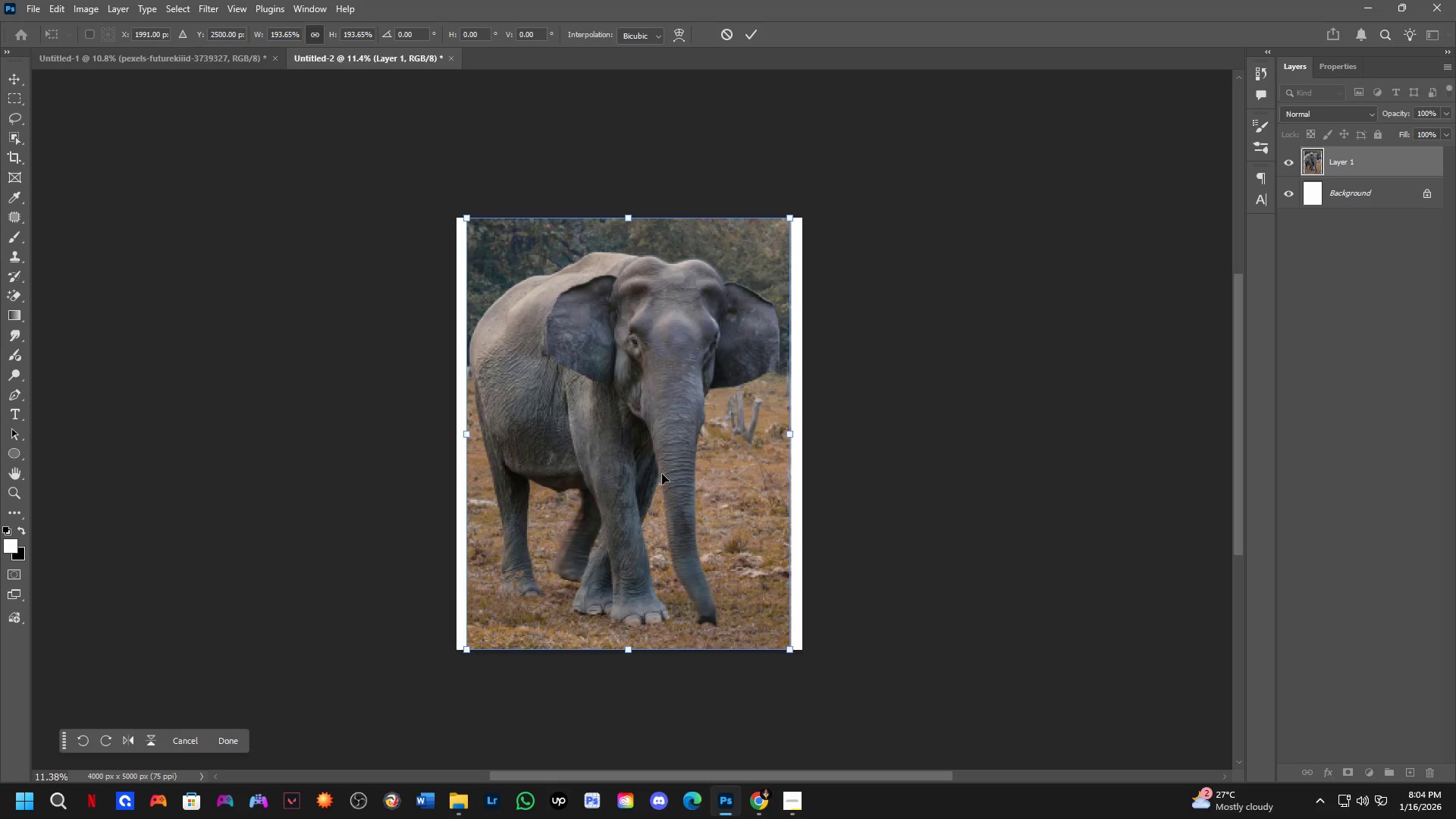 
key(NumpadEnter)
 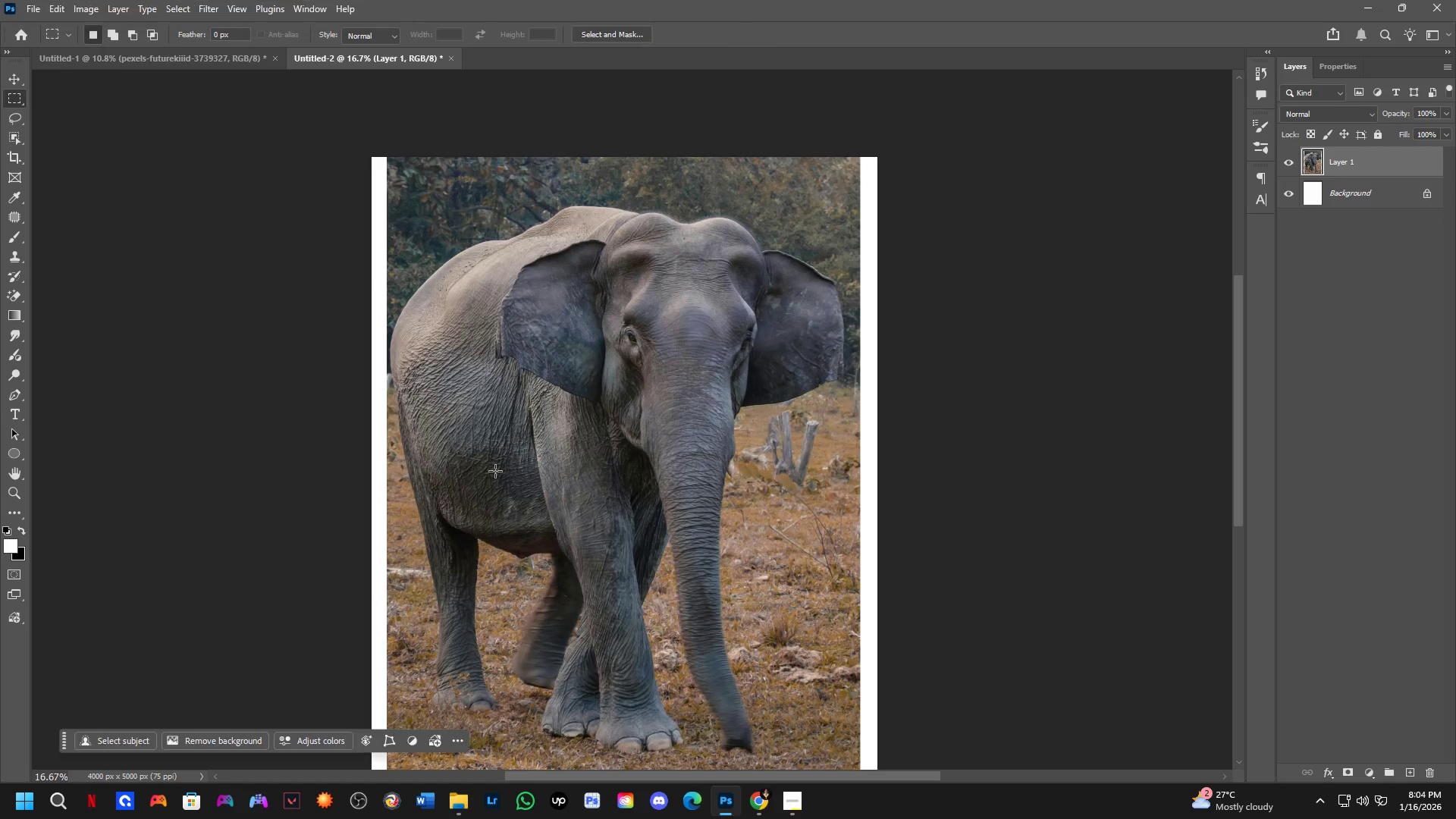 
scroll: coordinate [610, 362], scroll_direction: up, amount: 4.0
 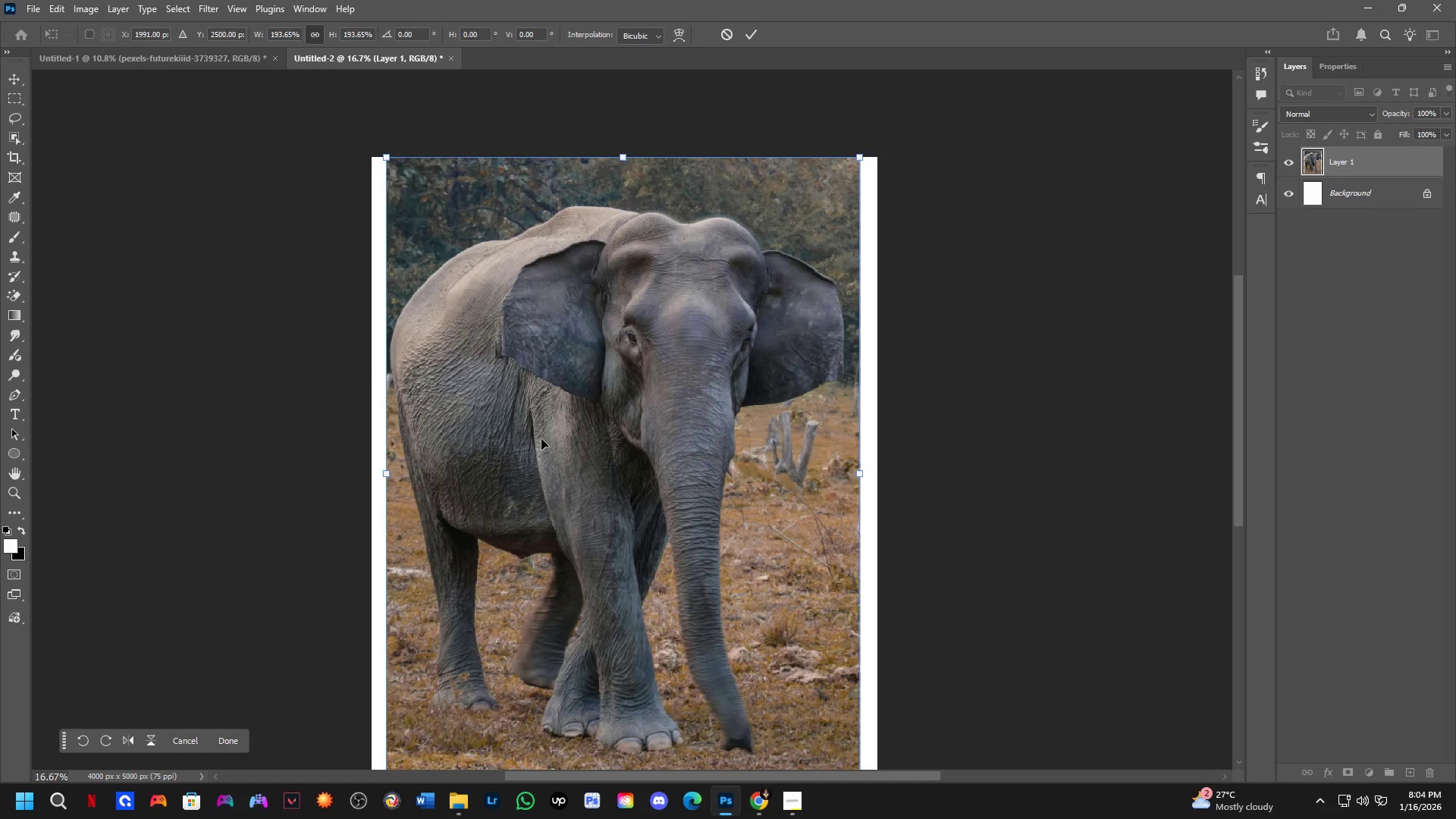 
key(Shift+ShiftLeft)
 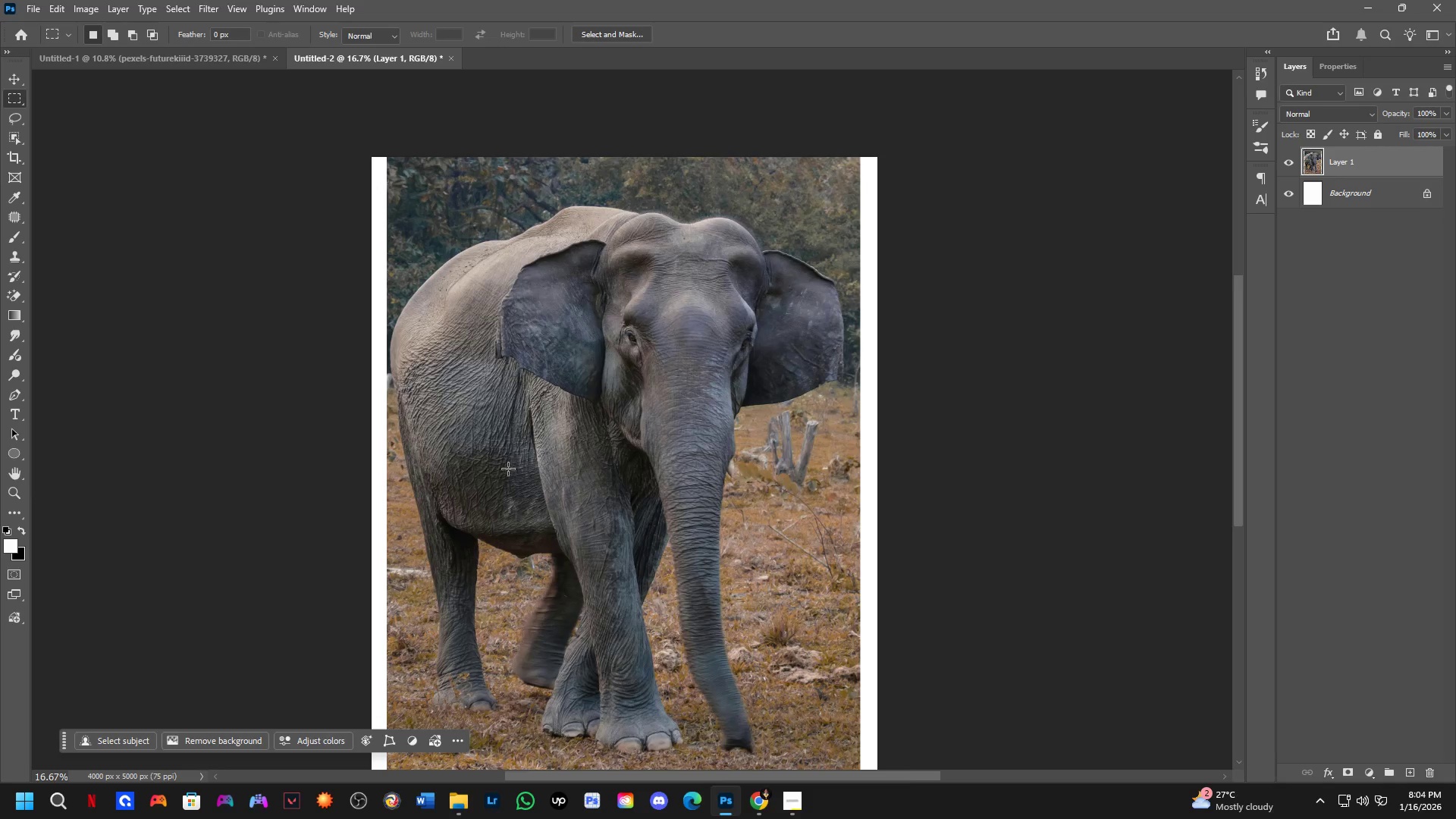 
hold_key(key=Space, duration=0.5)
 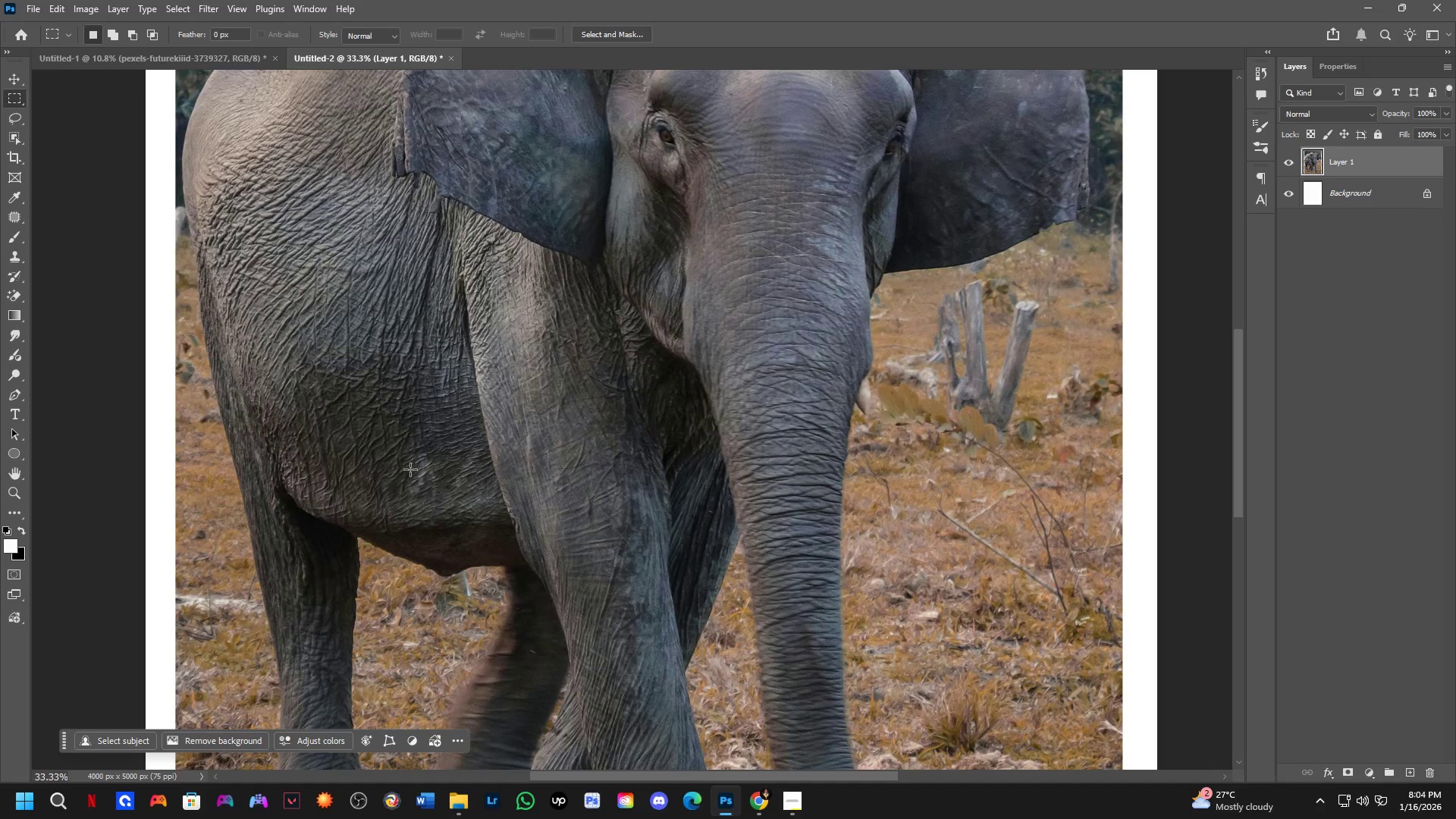 
left_click_drag(start_coordinate=[524, 541], to_coordinate=[435, 470])
 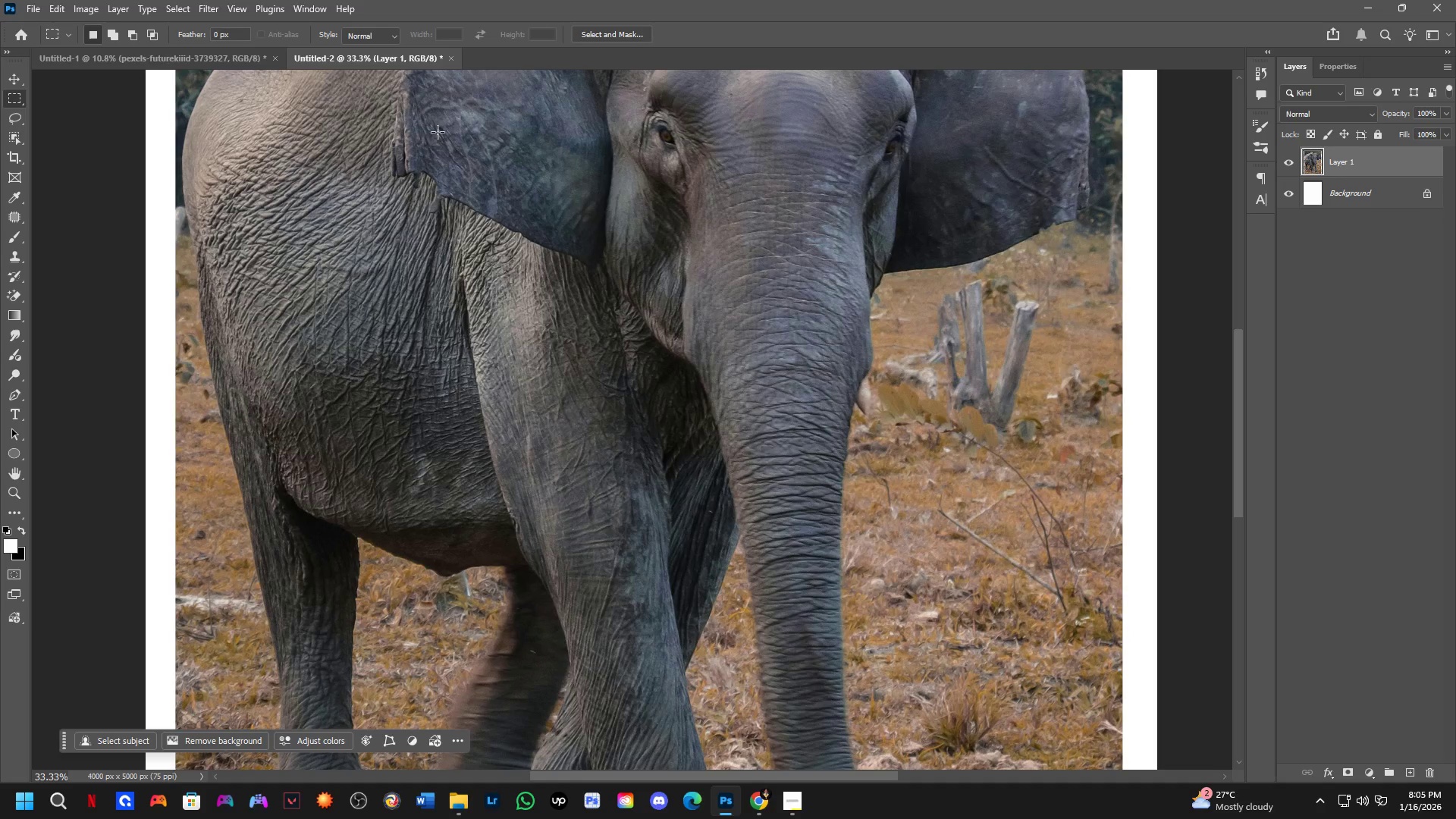 
scroll: coordinate [508, 469], scroll_direction: up, amount: 2.0
 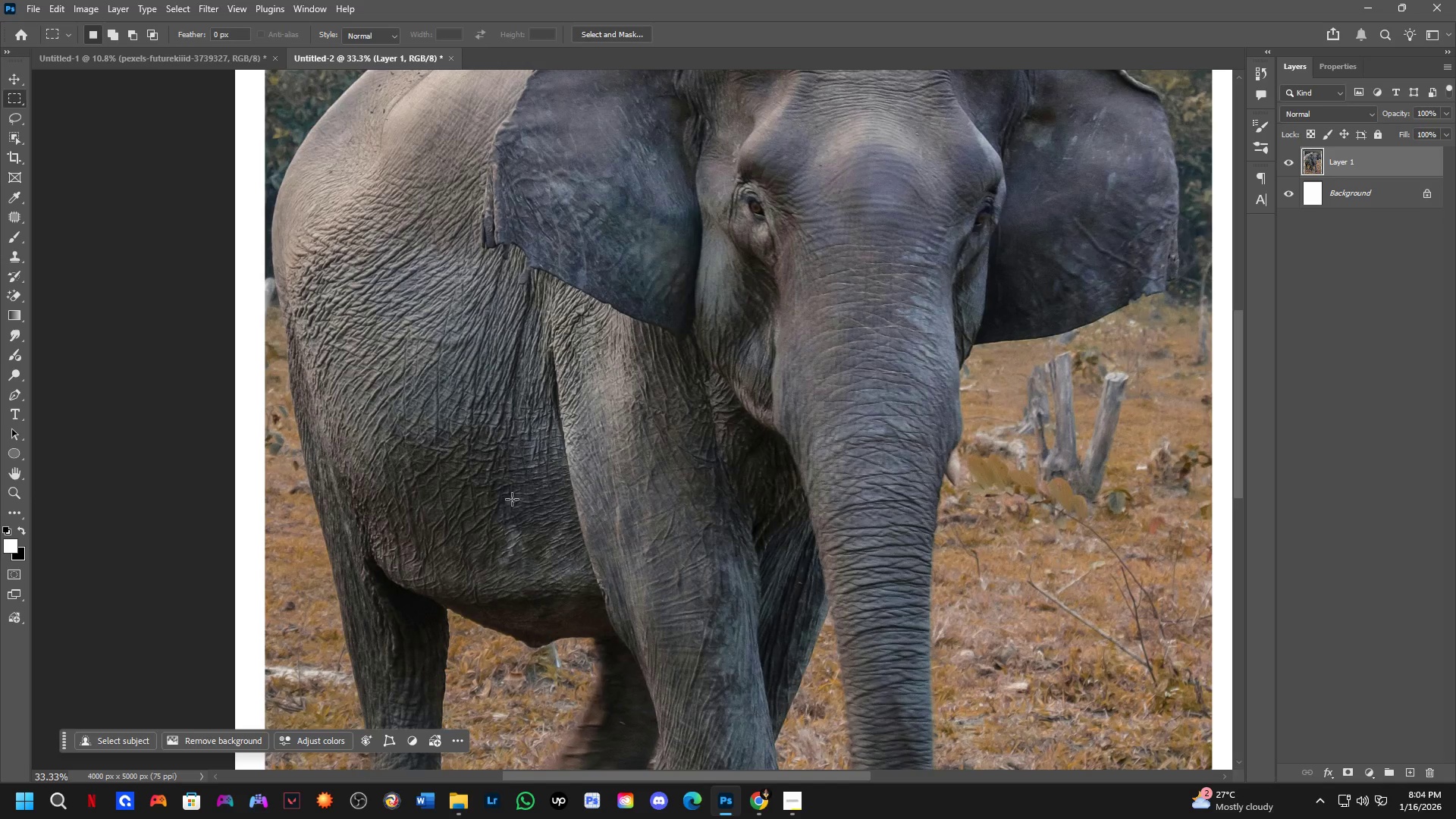 
wait(37.61)
 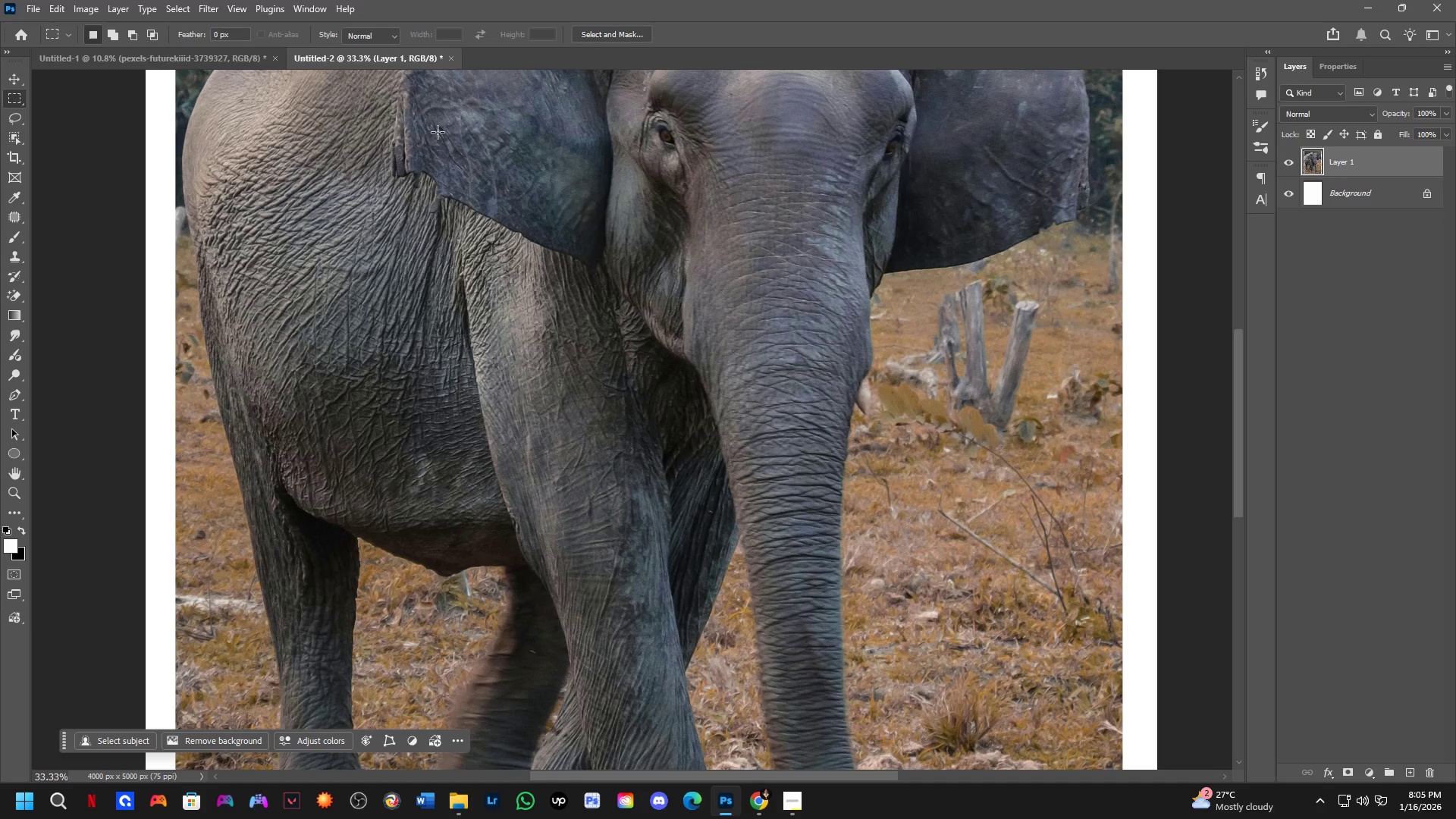 
key(Alt+AltLeft)
 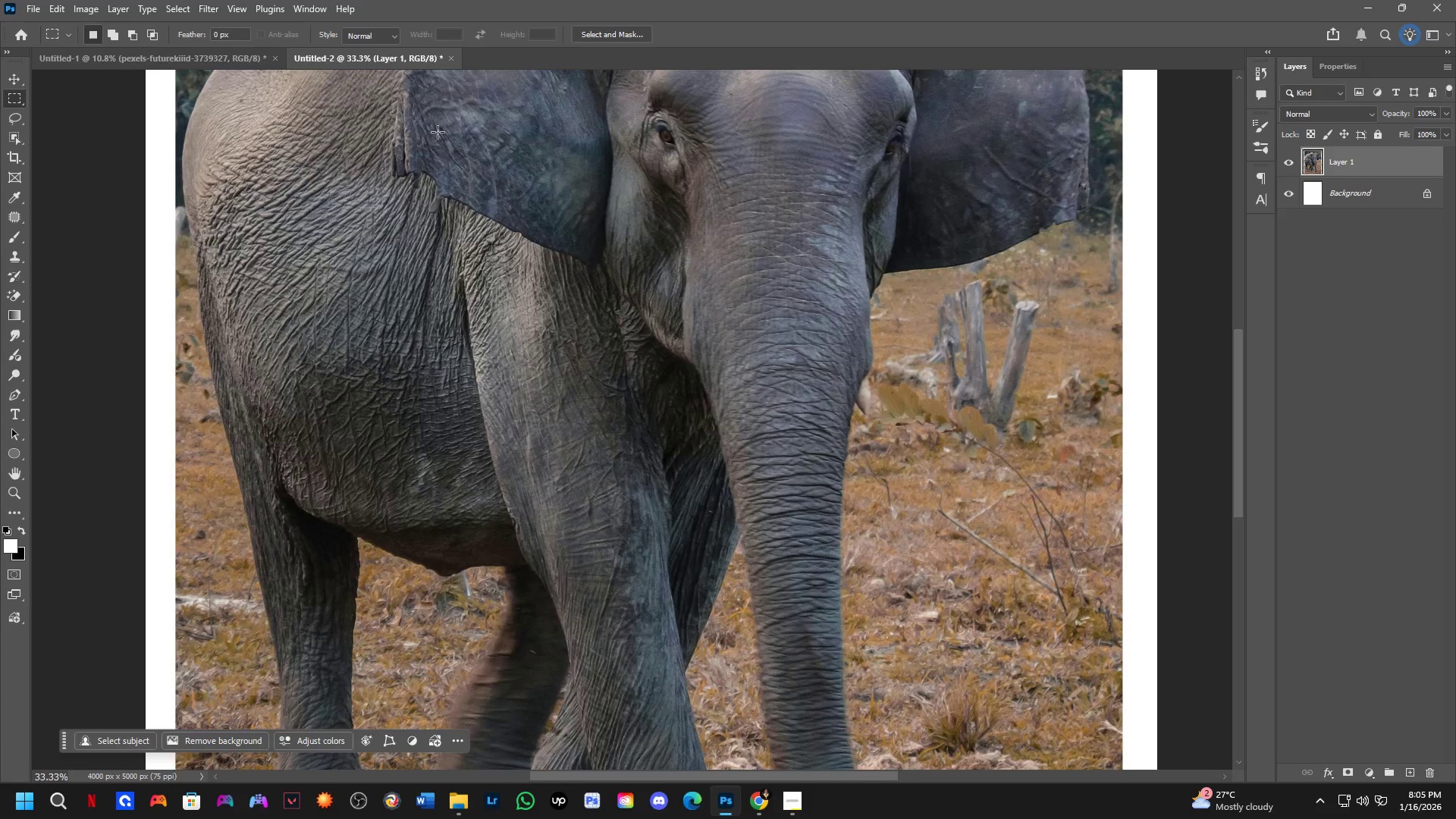 
key(Alt+Tab)
 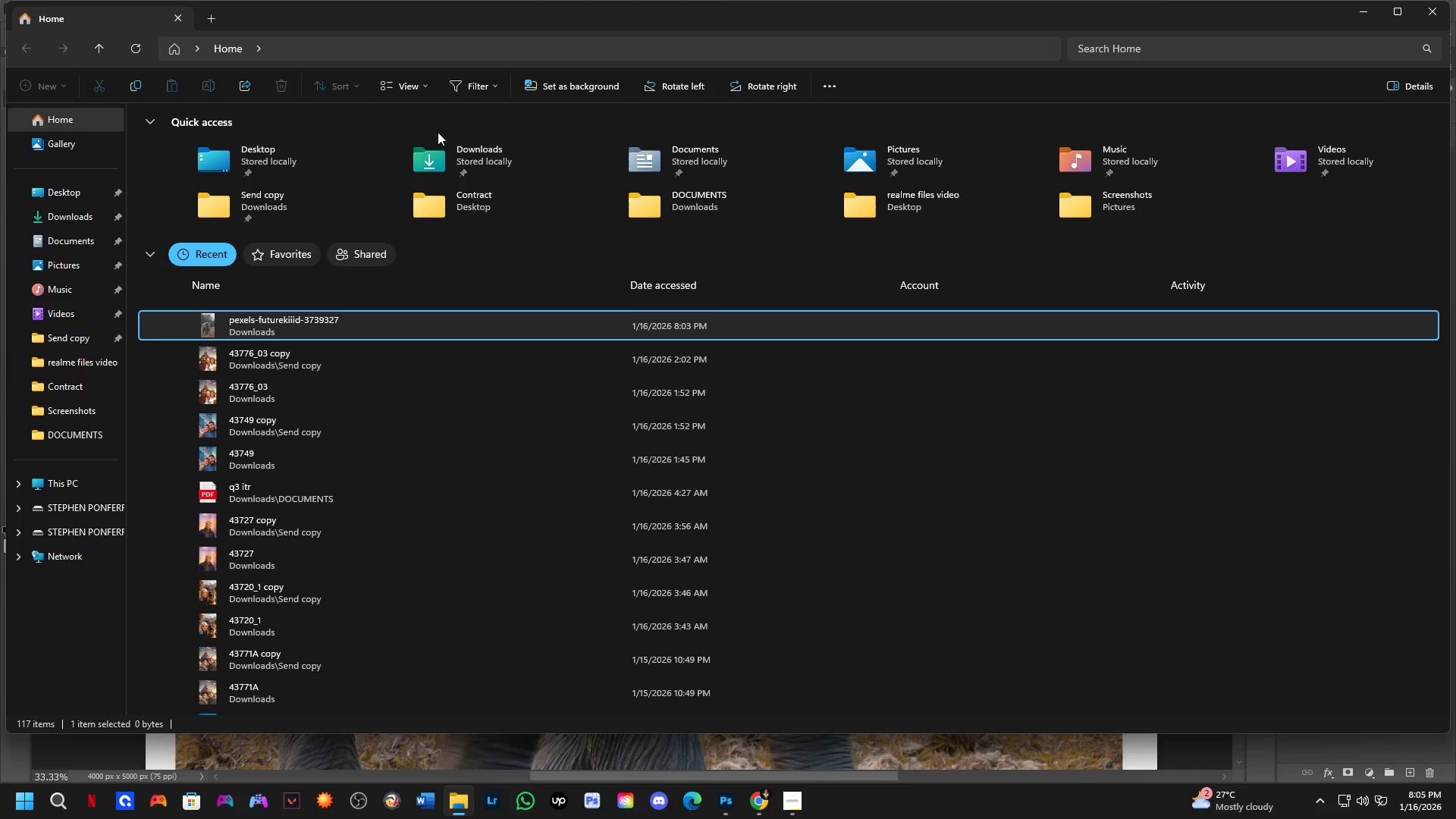 
key(Alt+Tab)
 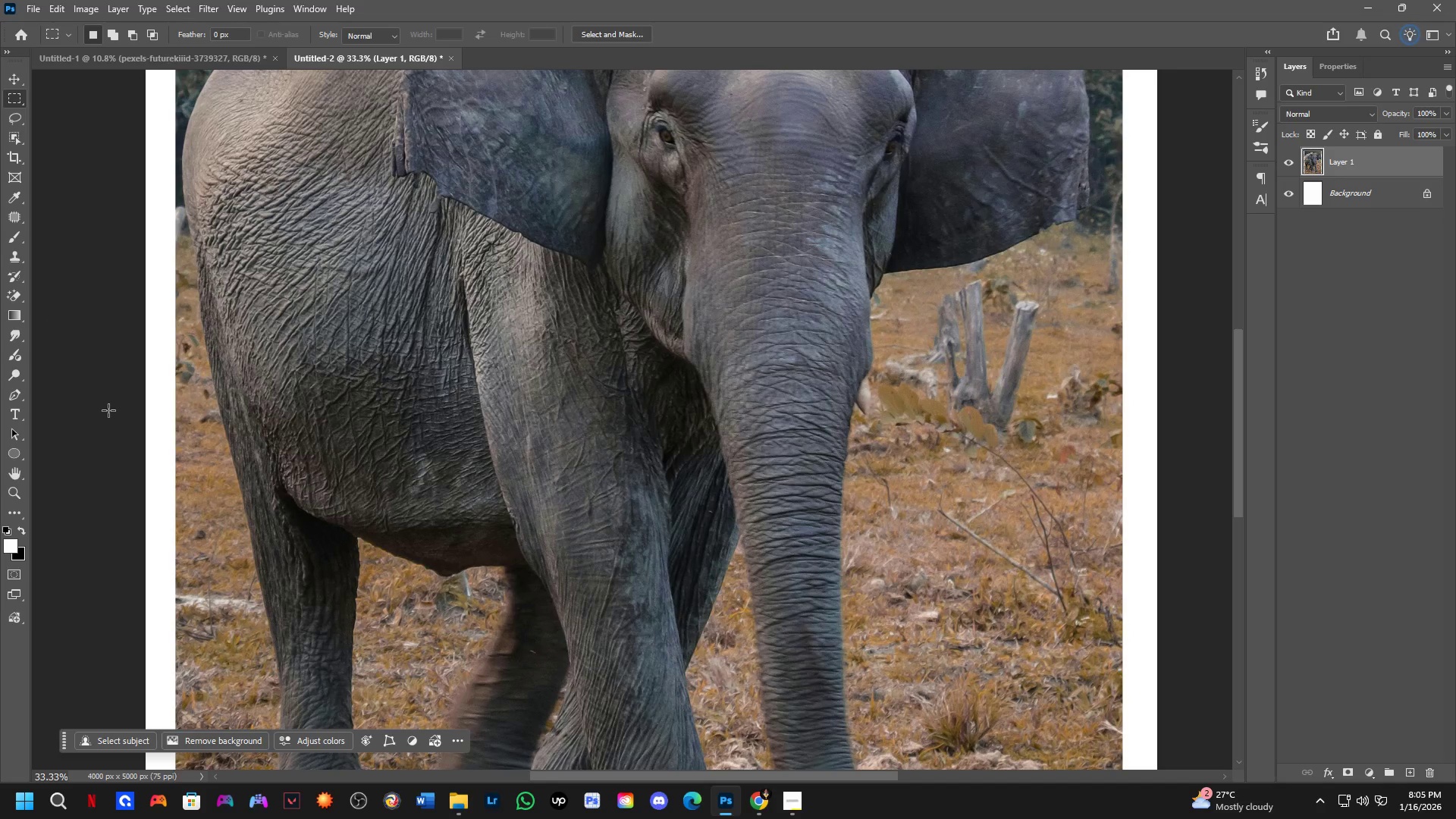 
wait(25.02)
 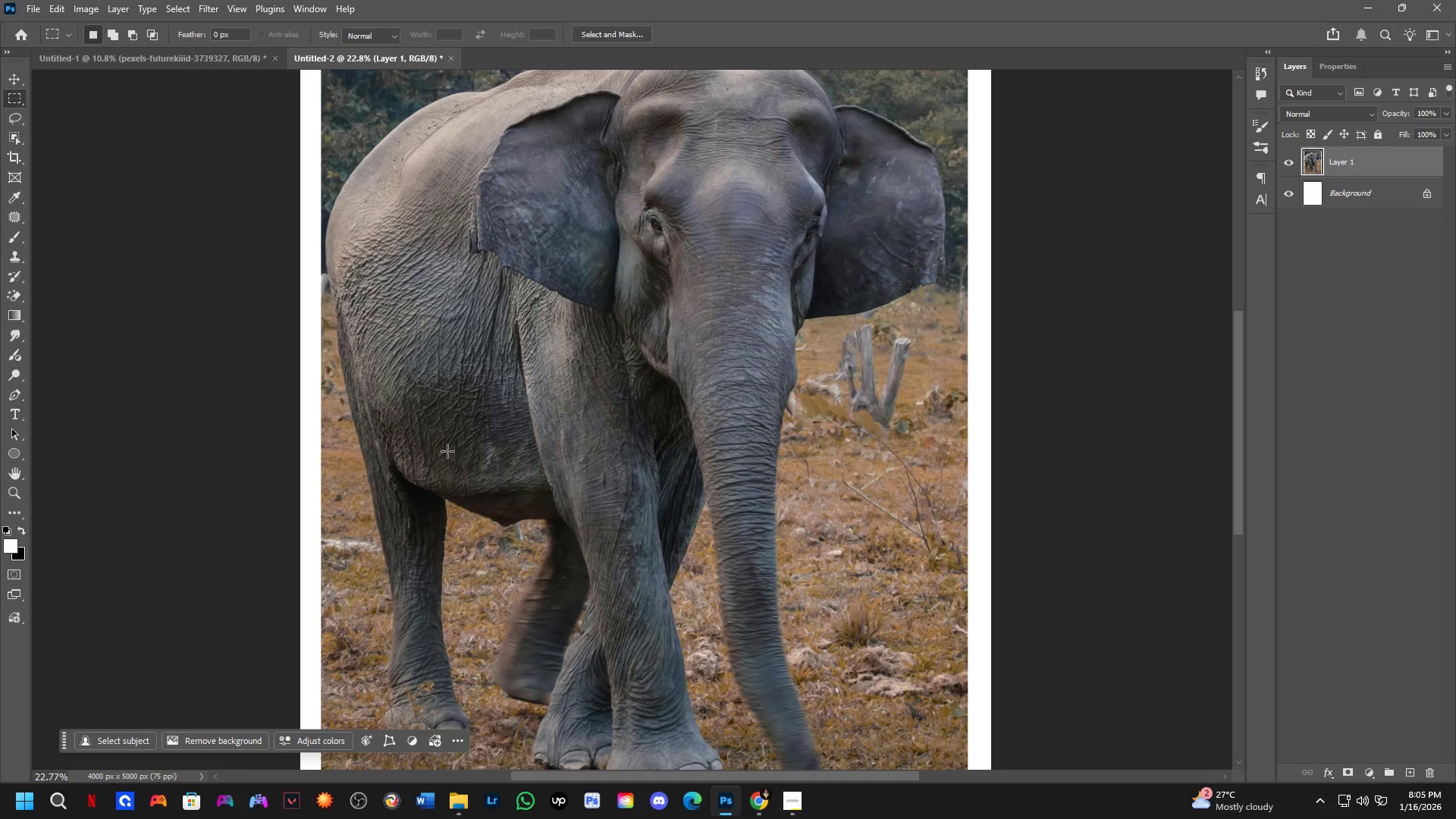 
hold_key(key=Space, duration=0.52)
 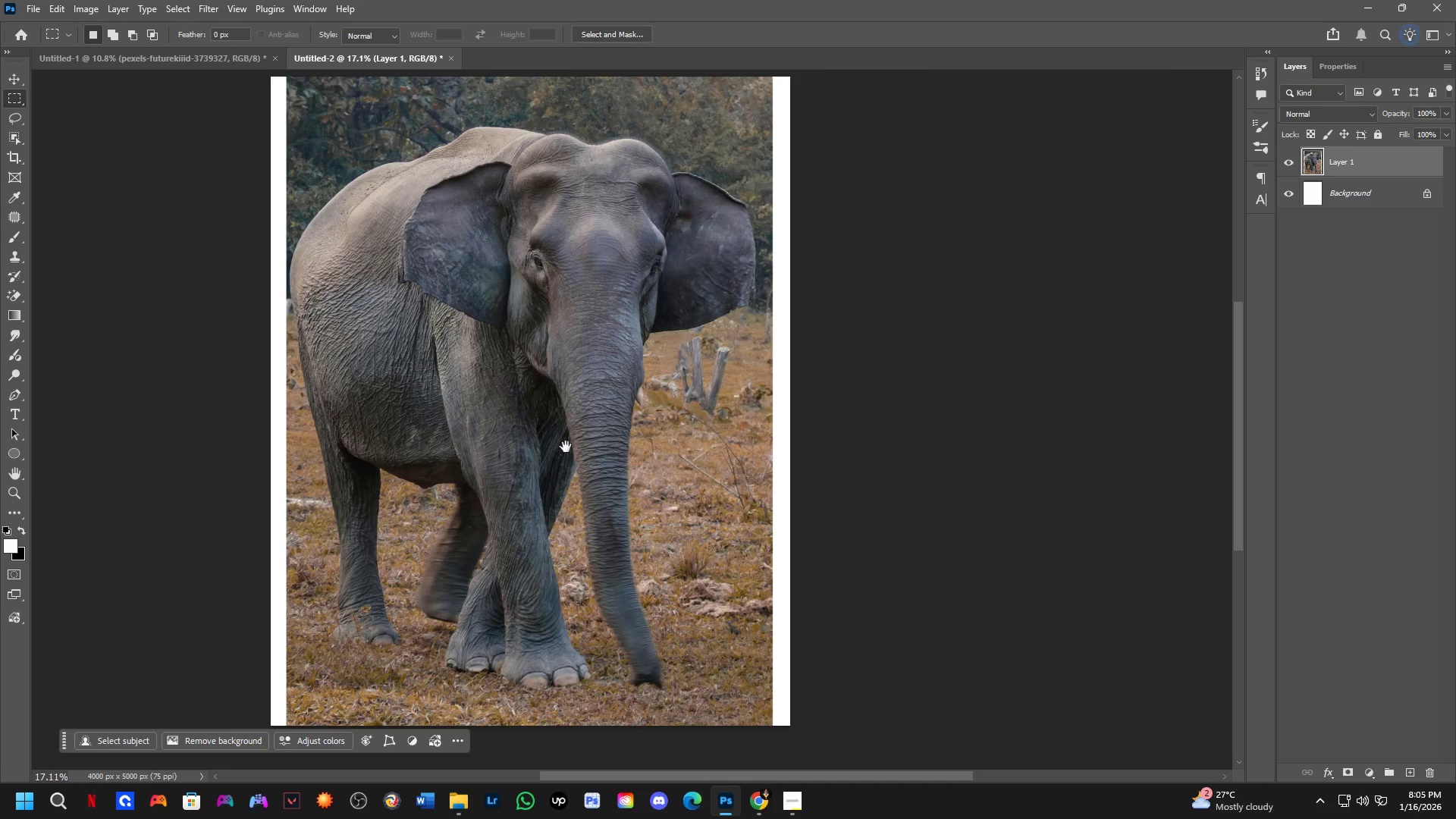 
left_click_drag(start_coordinate=[457, 454], to_coordinate=[367, 432])
 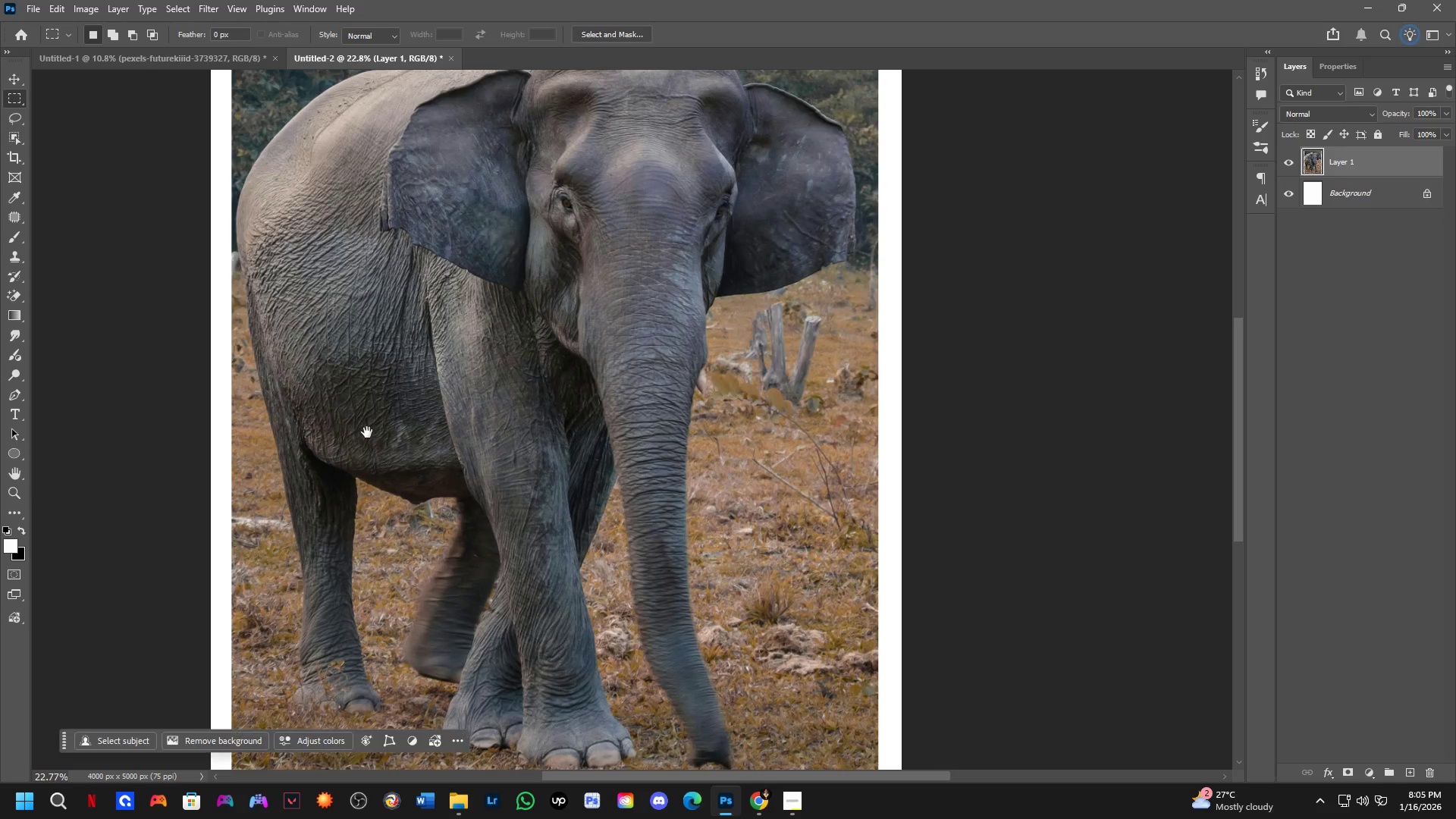 
scroll: coordinate [219, 359], scroll_direction: down, amount: 4.0
 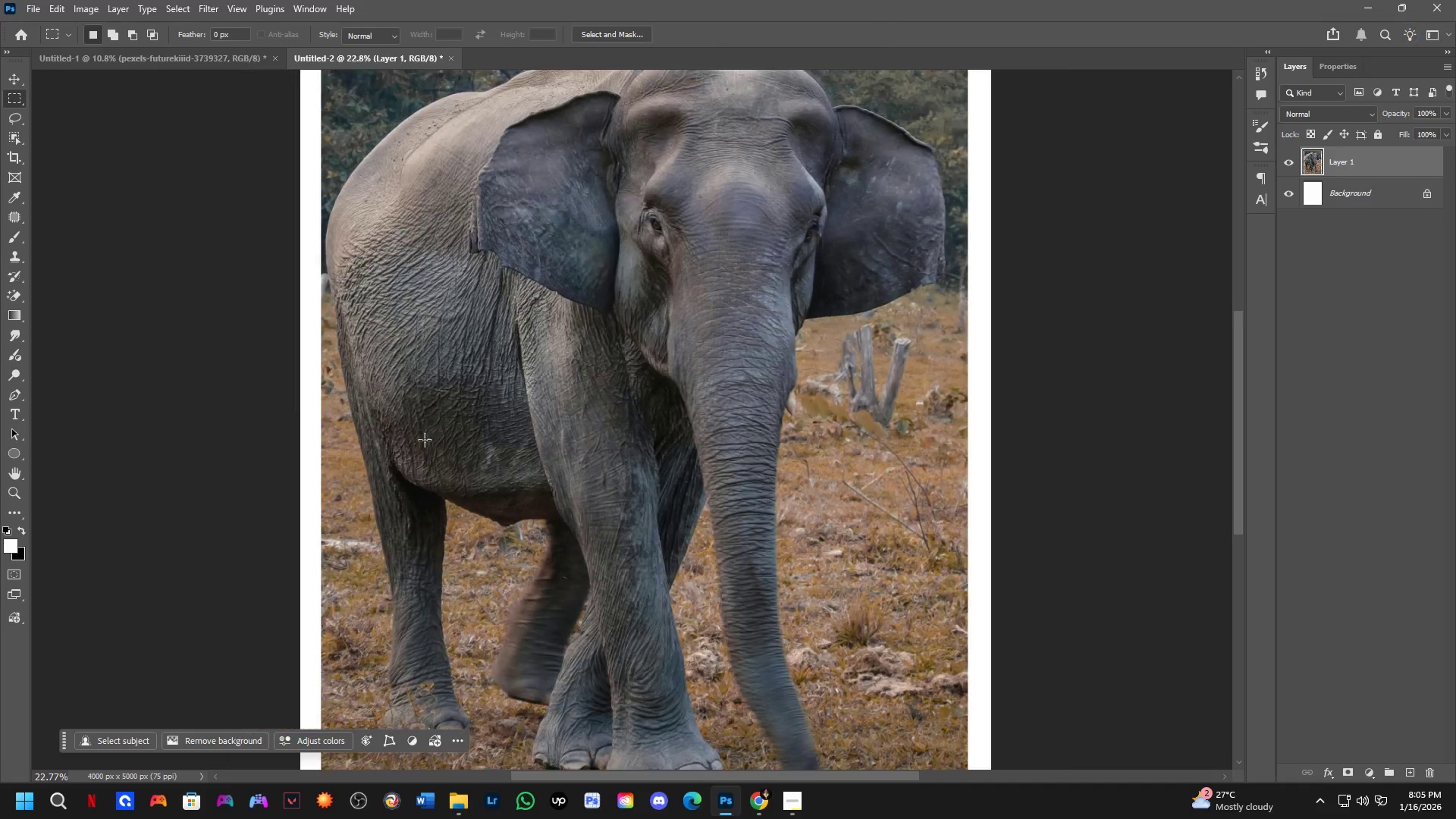 
hold_key(key=Space, duration=0.42)
 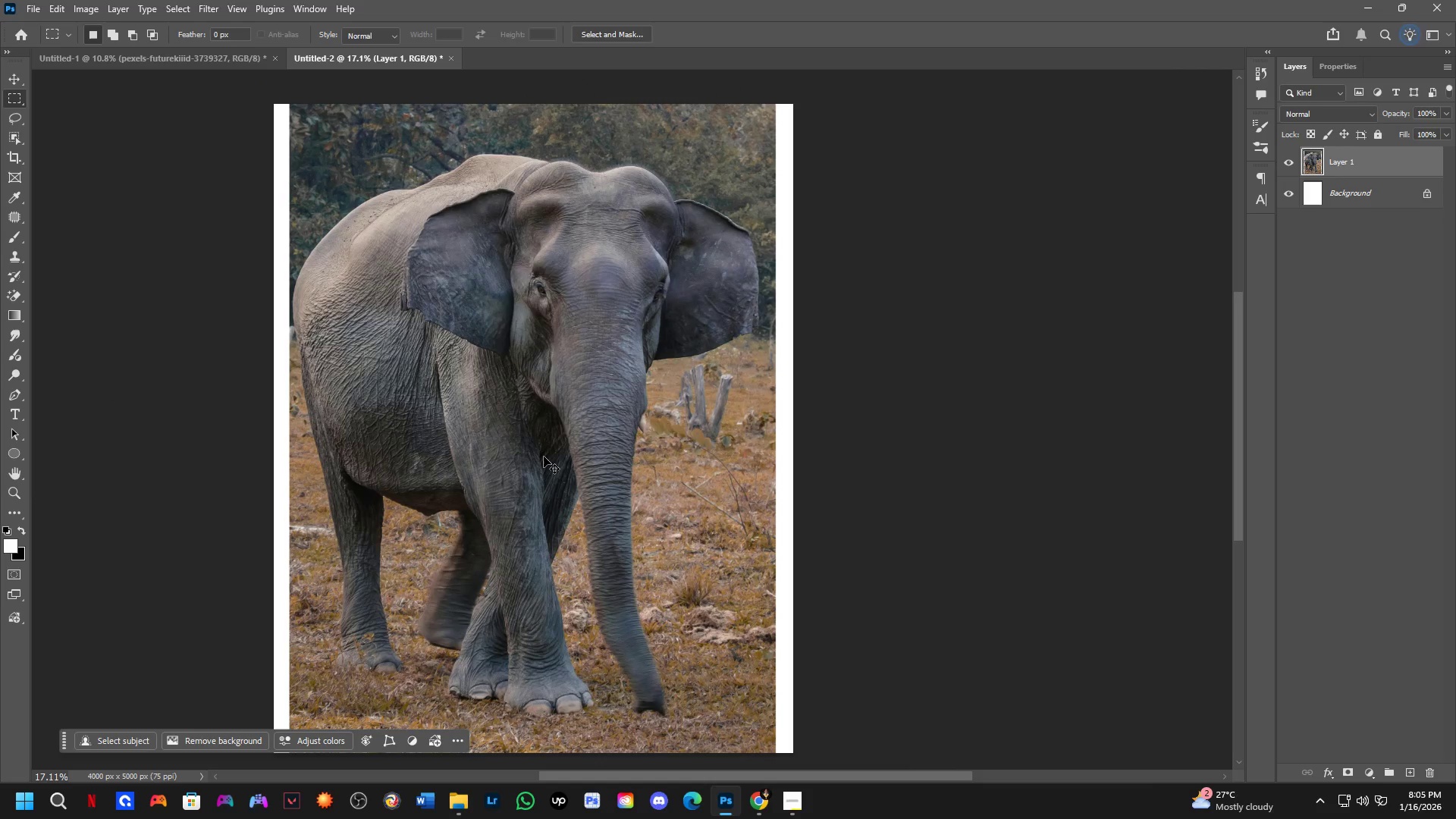 
left_click_drag(start_coordinate=[566, 447], to_coordinate=[568, 469])
 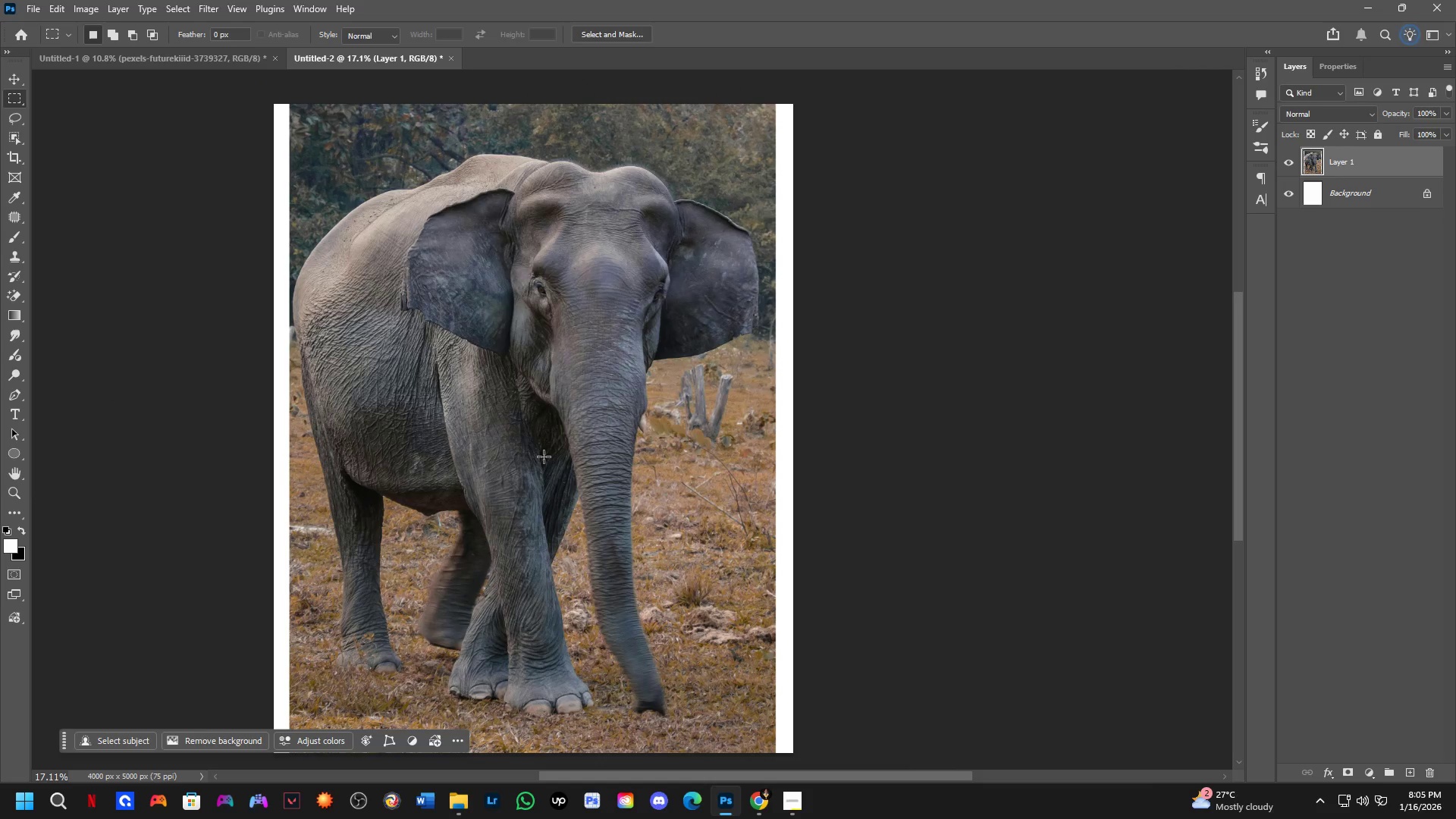 
scroll: coordinate [467, 439], scroll_direction: down, amount: 3.0
 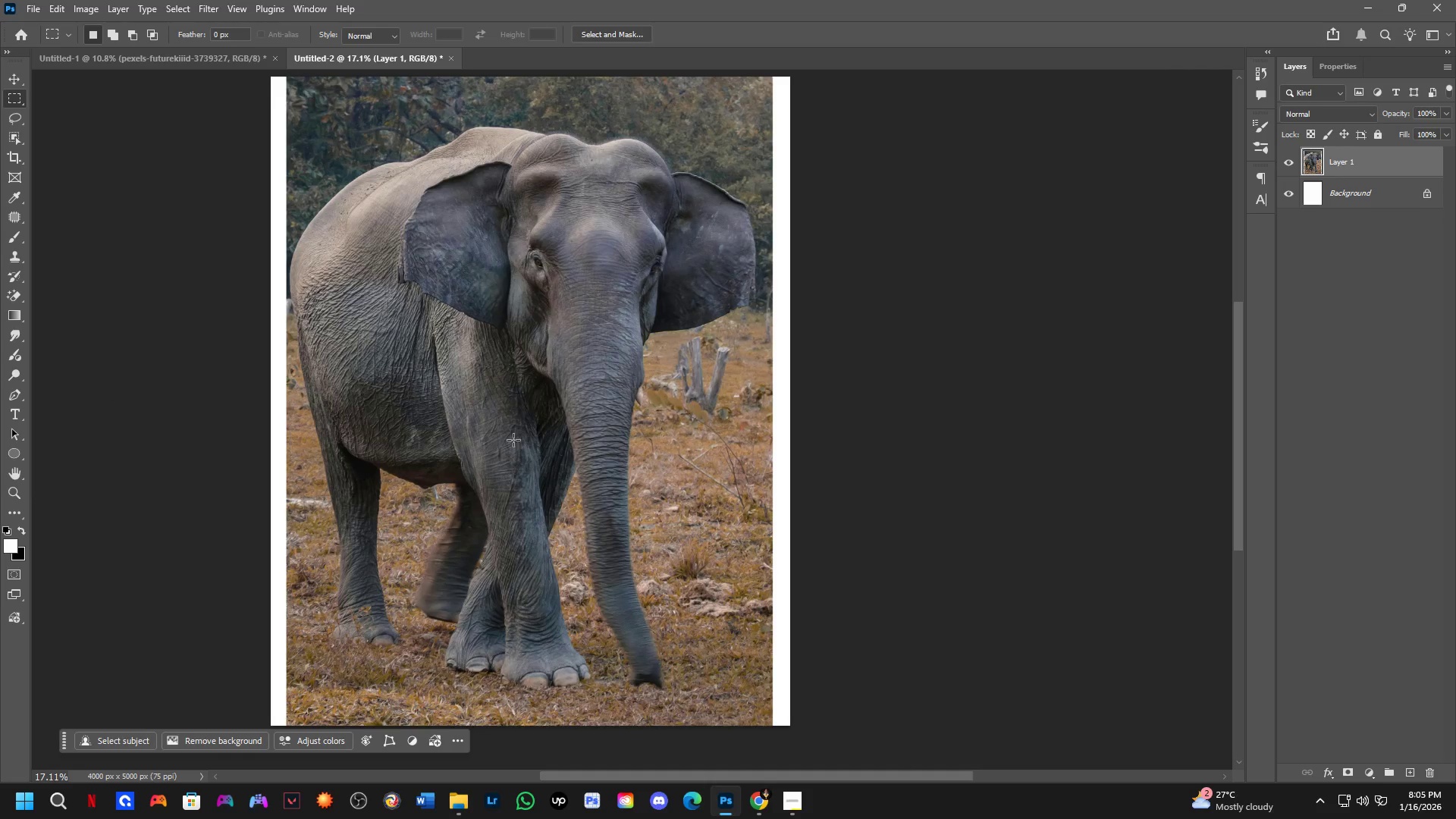 
key(Control+ControlLeft)
 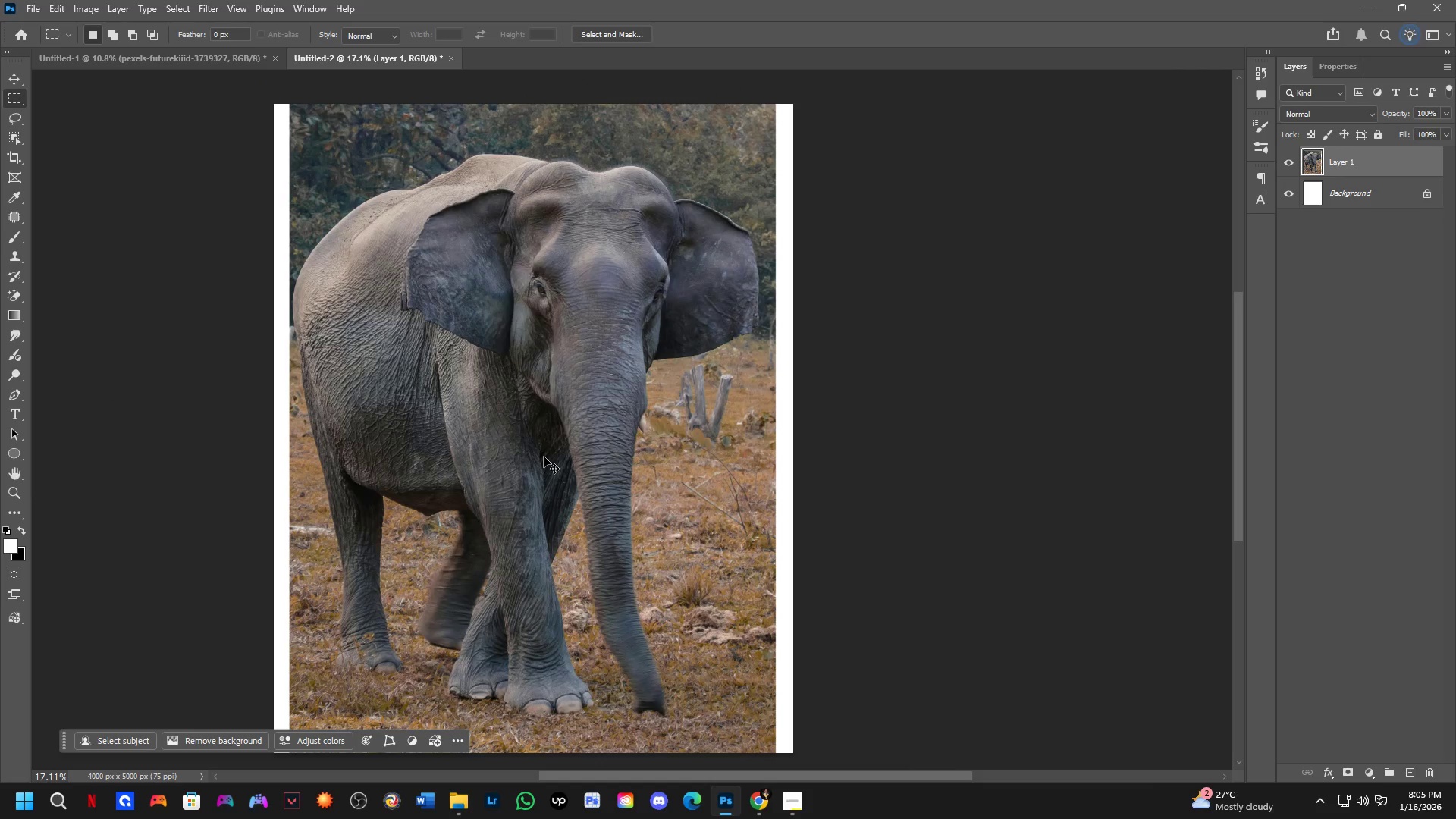 
key(Control+J)
 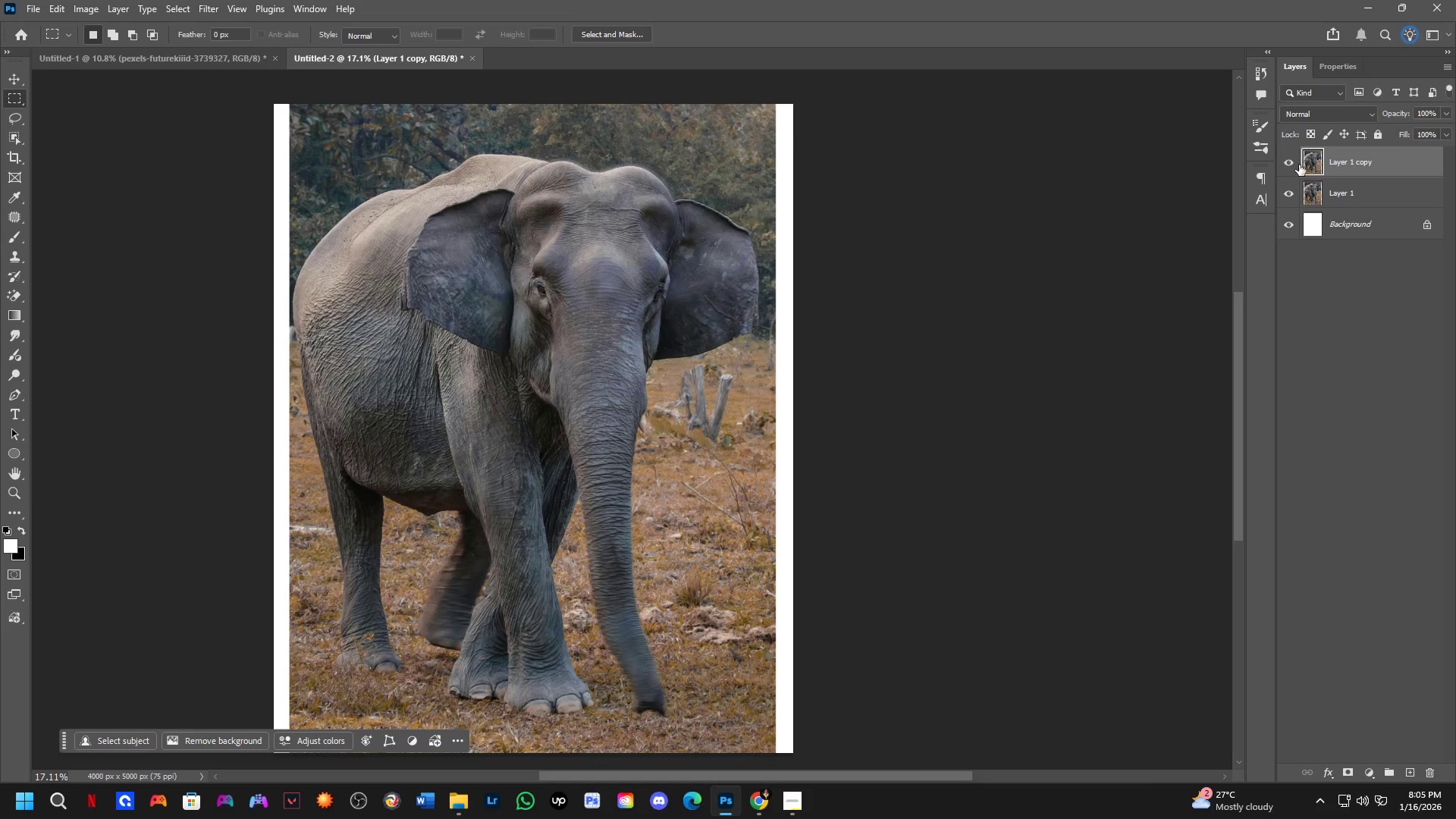 
left_click([1289, 191])
 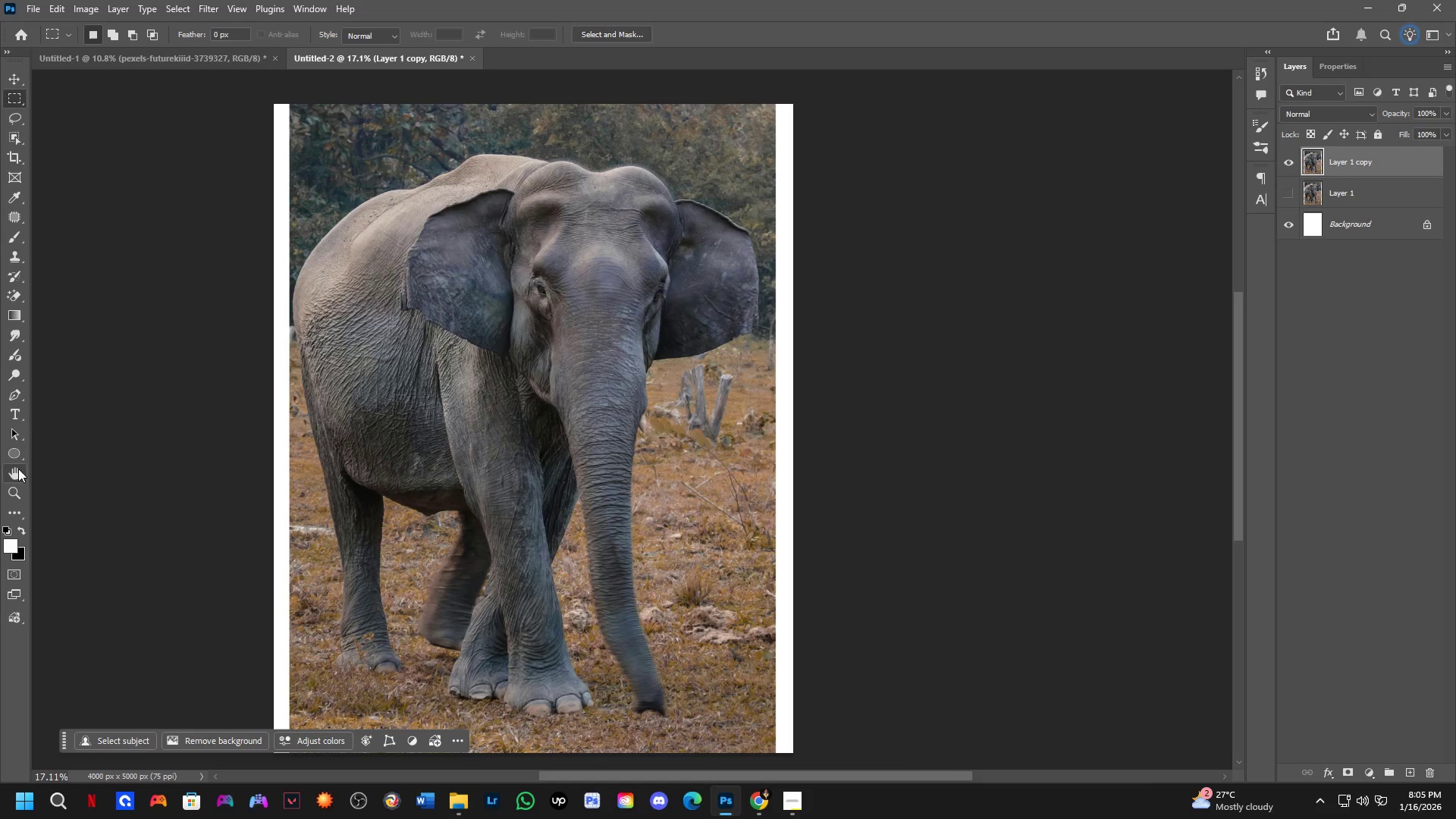 
left_click([14, 390])
 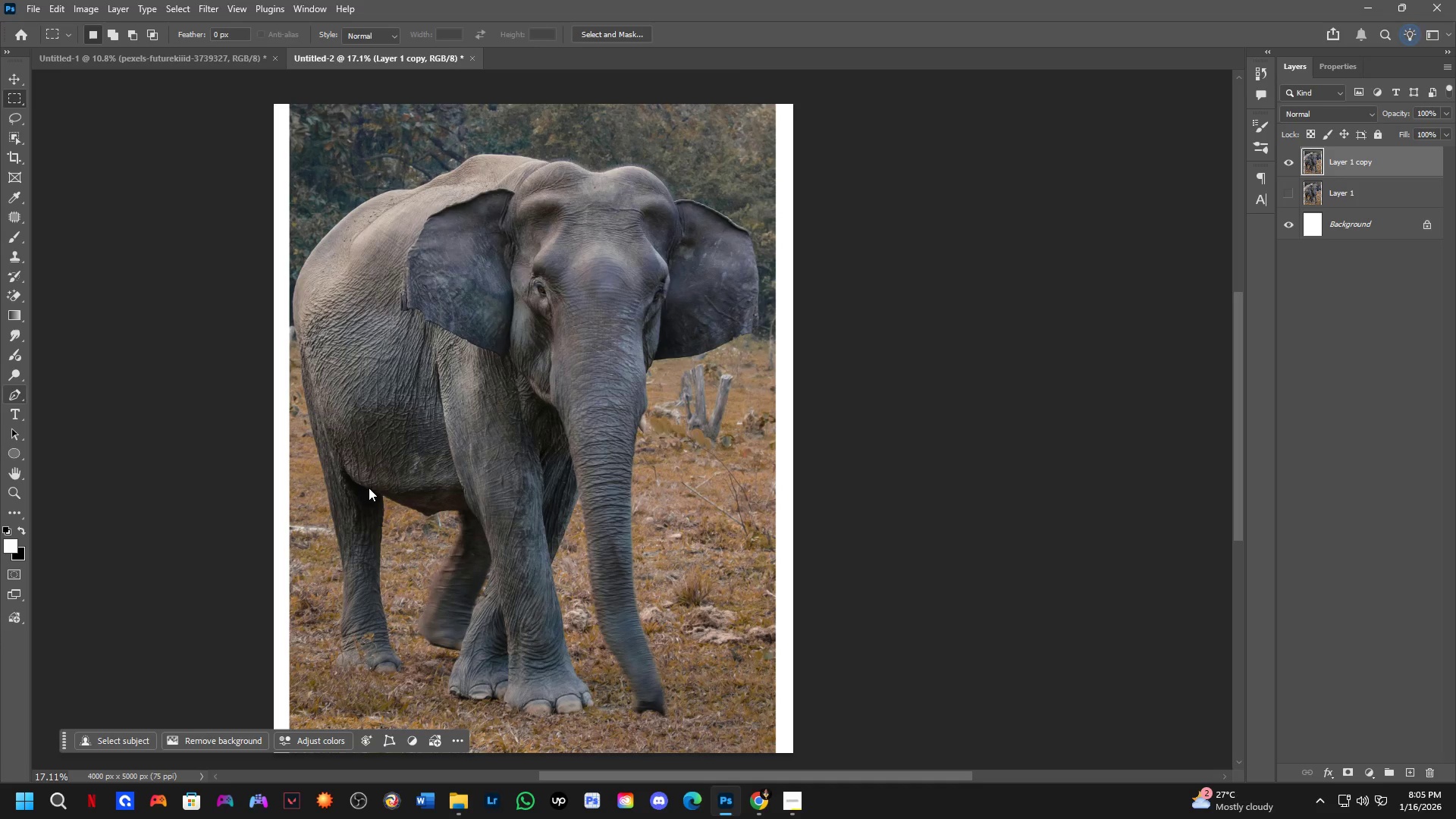 
hold_key(key=Space, duration=0.88)
 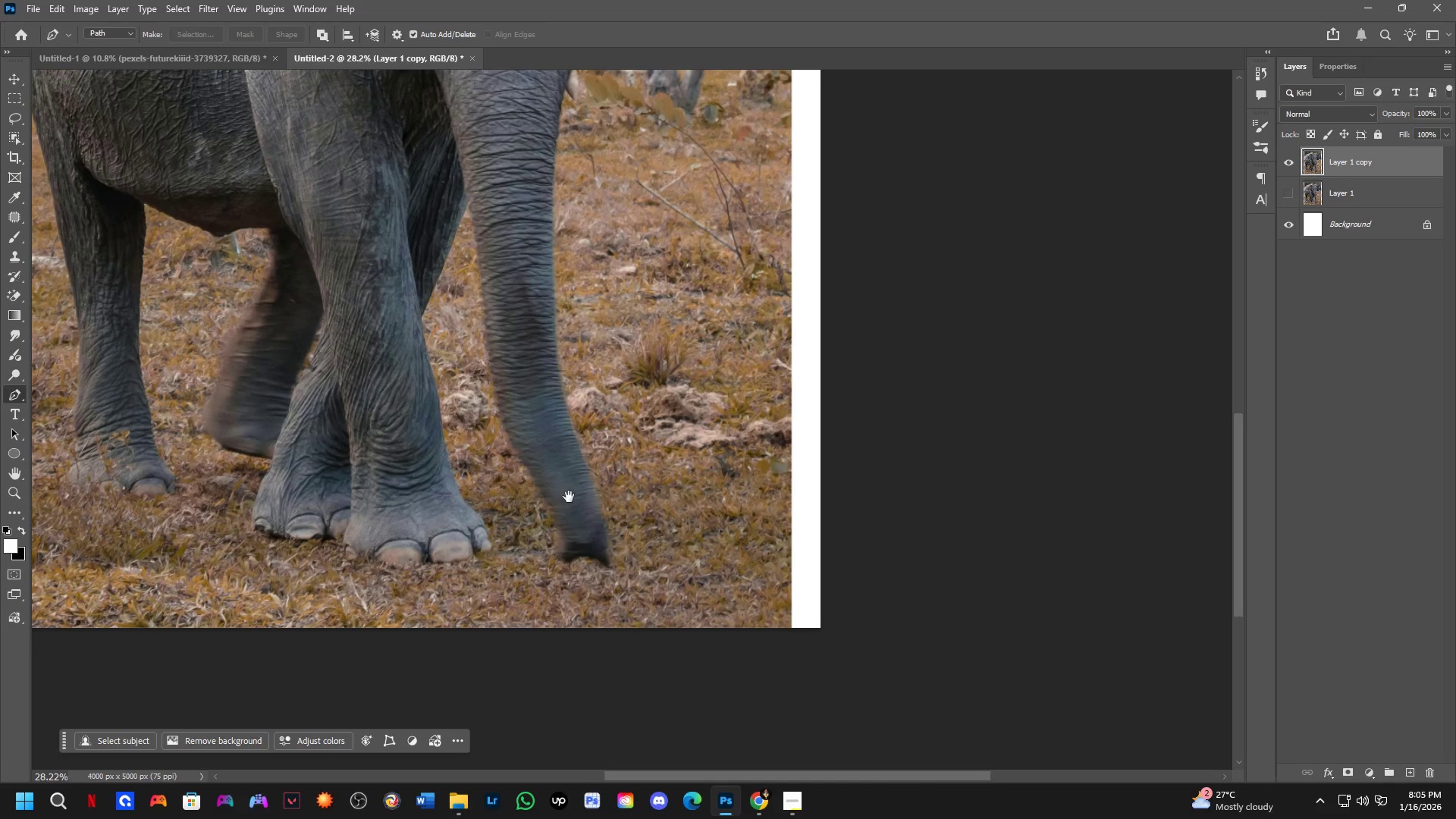 
left_click_drag(start_coordinate=[608, 572], to_coordinate=[417, 253])
 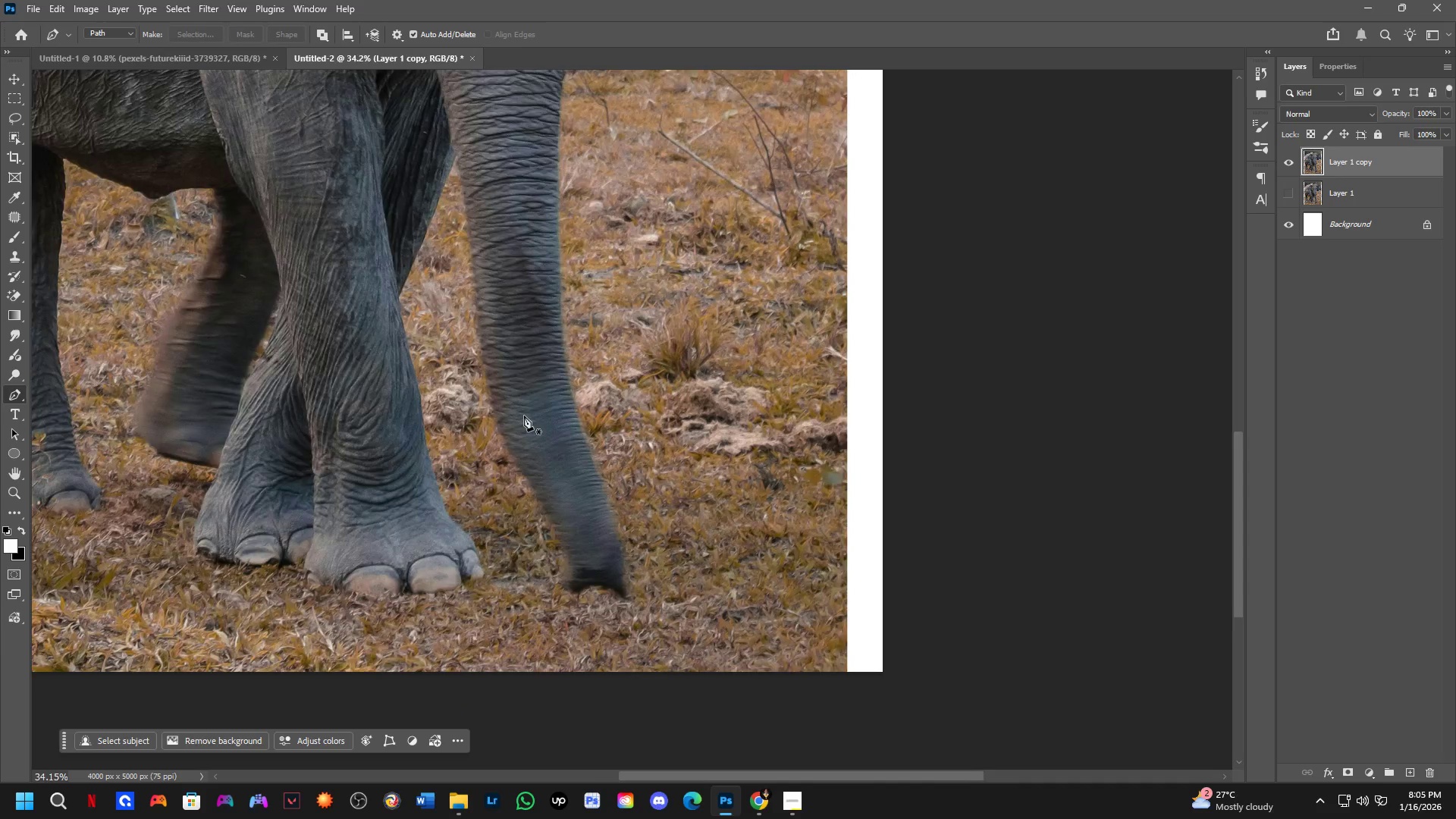 
scroll: coordinate [574, 543], scroll_direction: up, amount: 8.0
 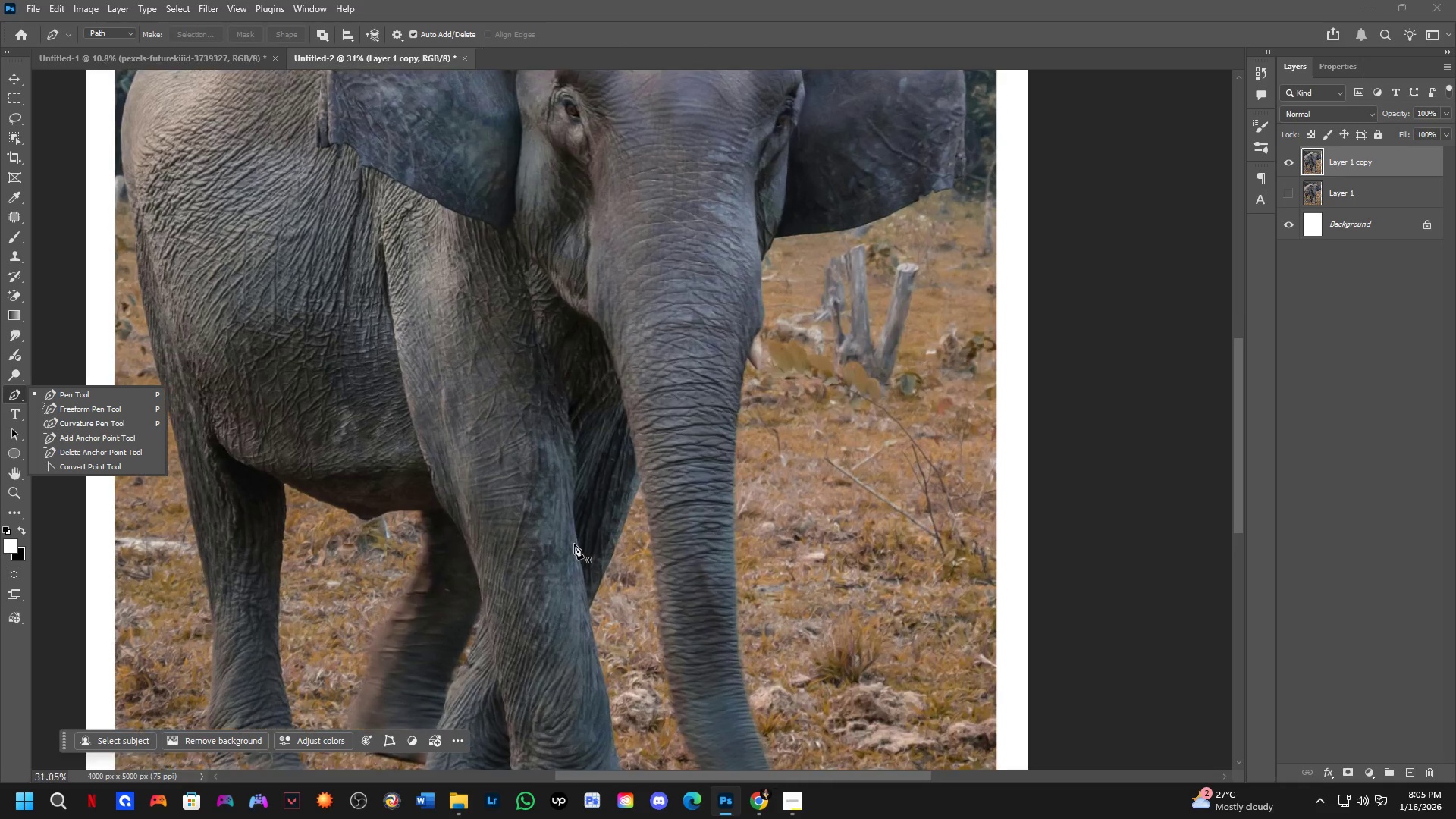 
hold_key(key=Space, duration=0.44)
 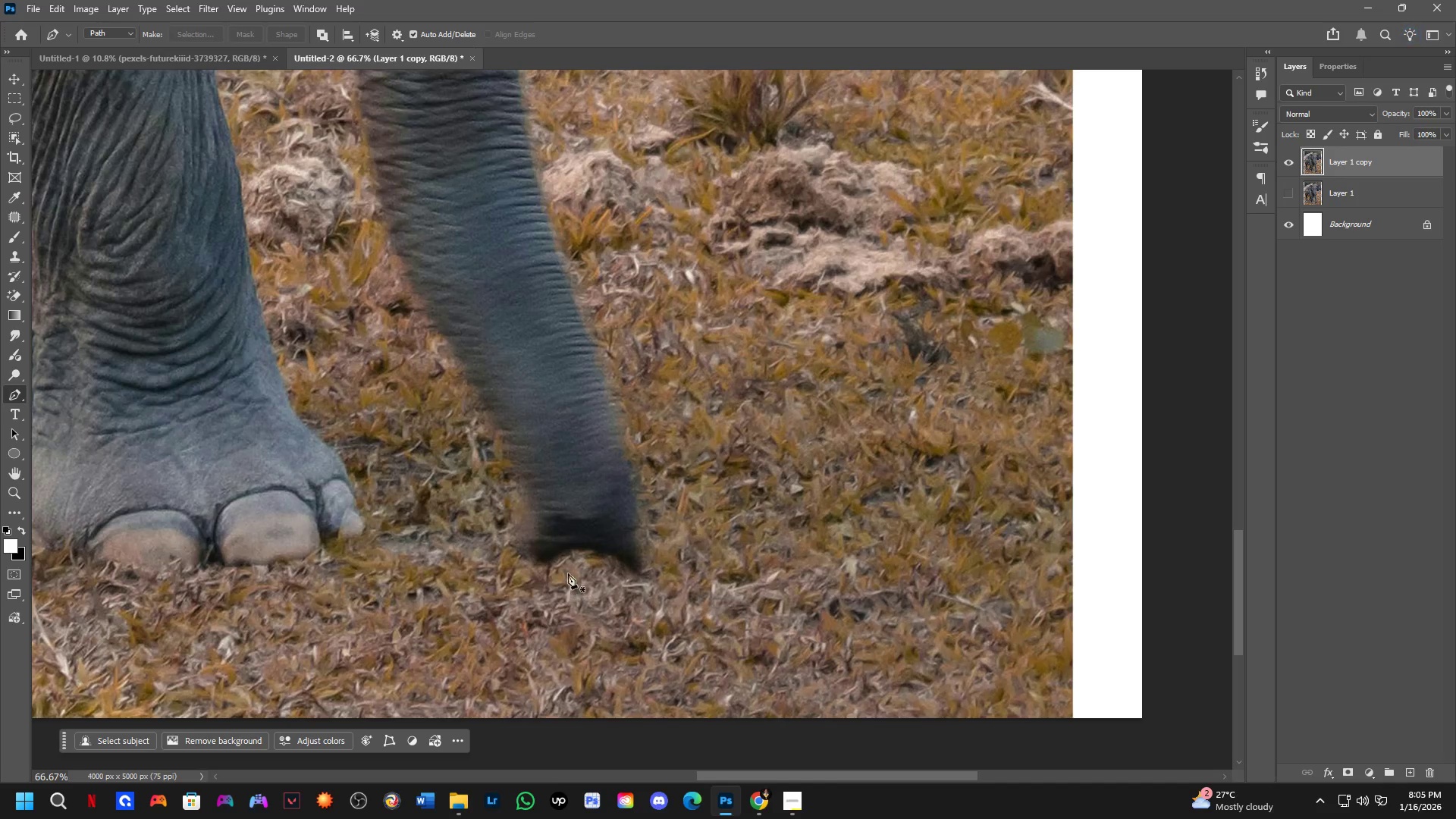 
left_click_drag(start_coordinate=[569, 497], to_coordinate=[563, 510])
 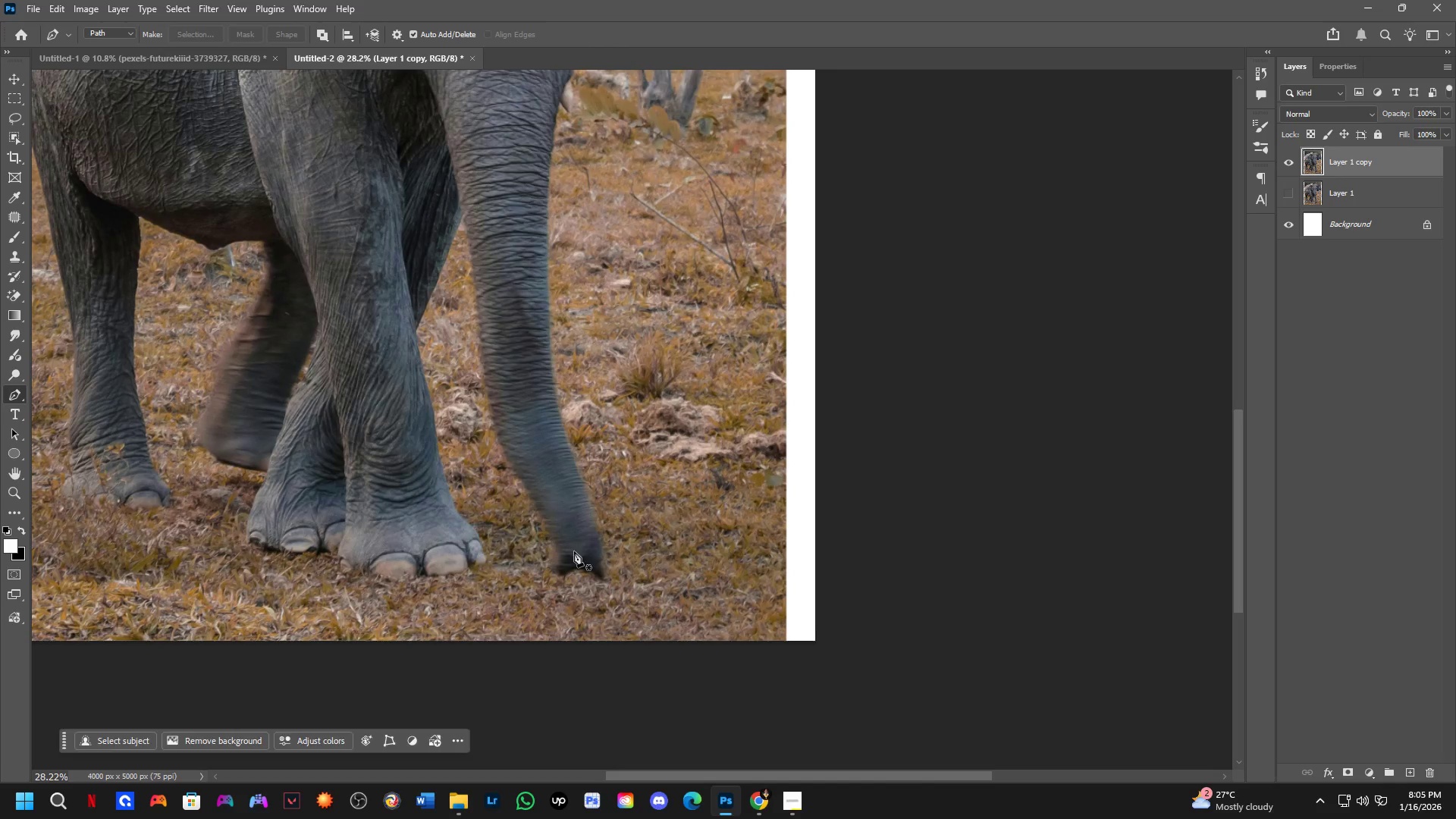 
scroll: coordinate [524, 416], scroll_direction: down, amount: 2.0
 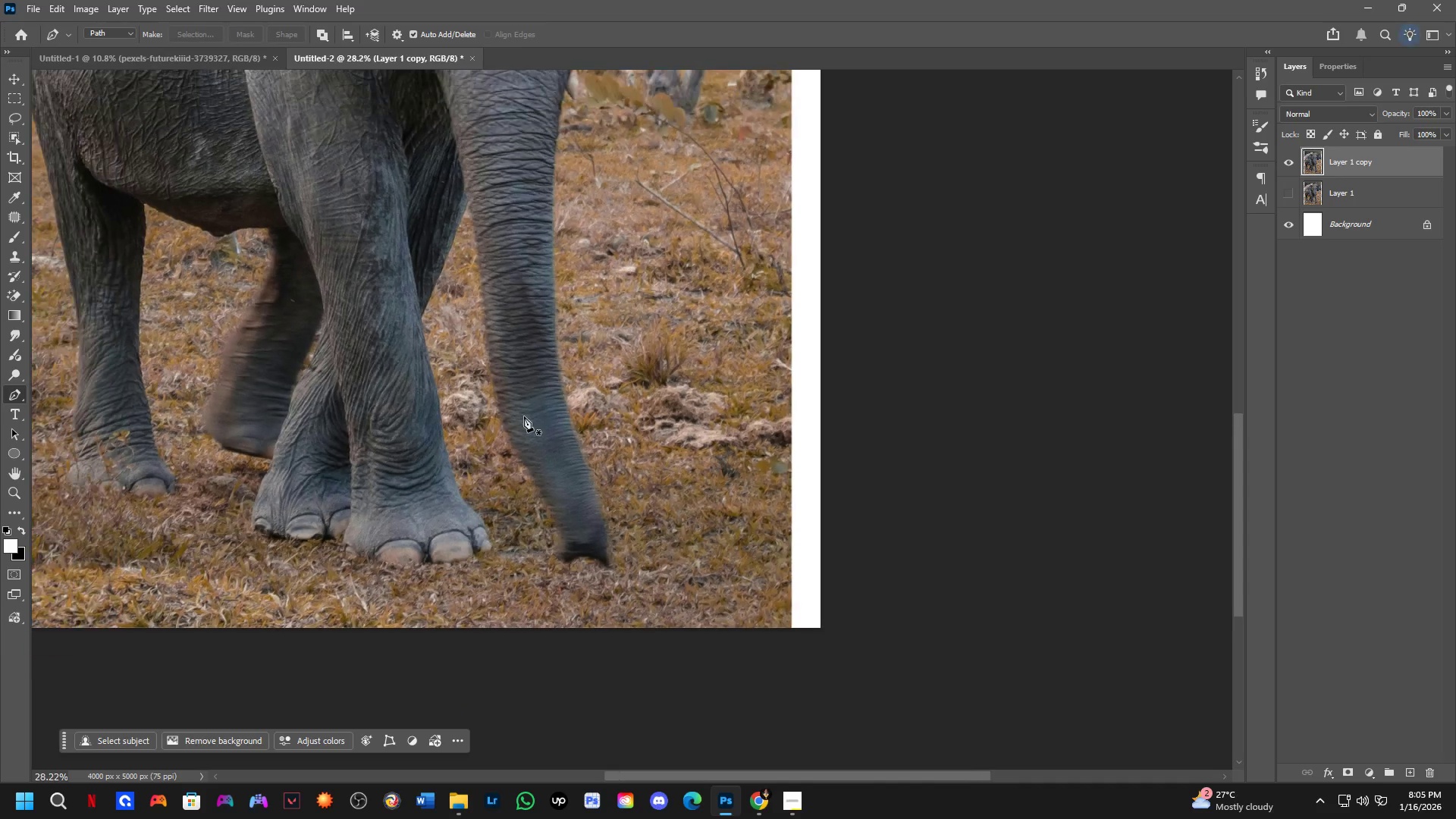 
key(Shift+ShiftLeft)
 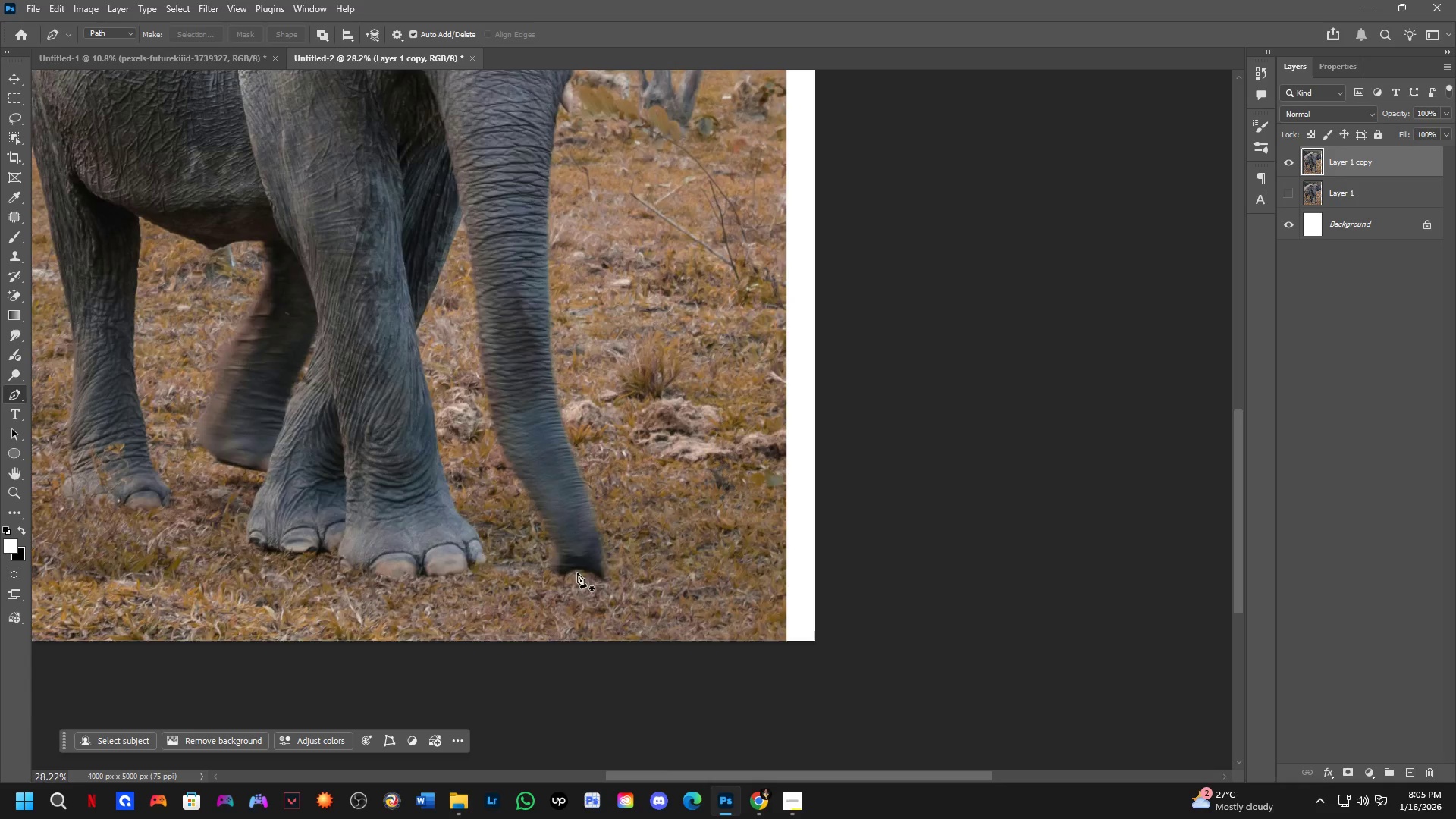 
key(Shift+ShiftLeft)
 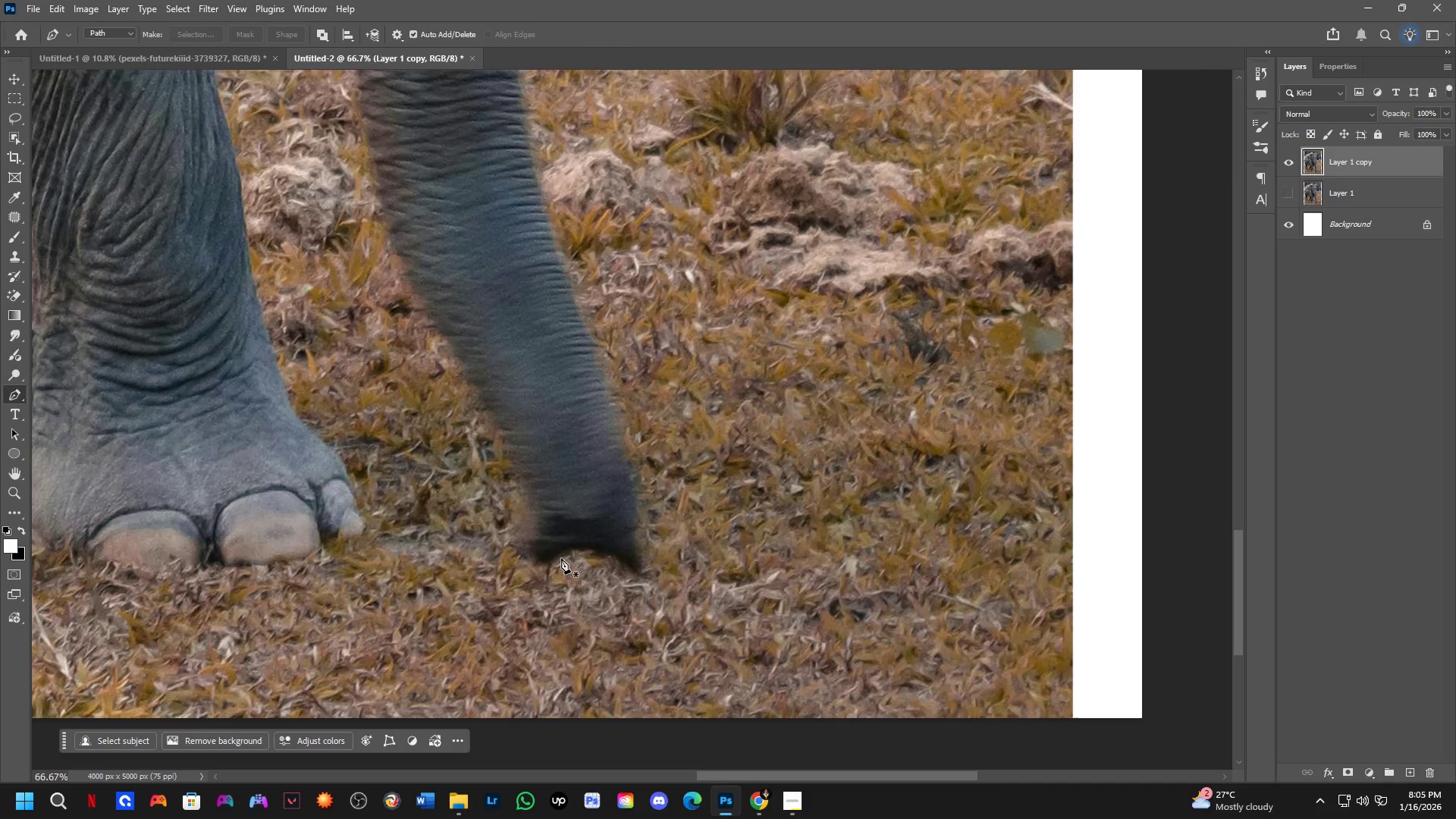 
scroll: coordinate [551, 555], scroll_direction: up, amount: 10.0
 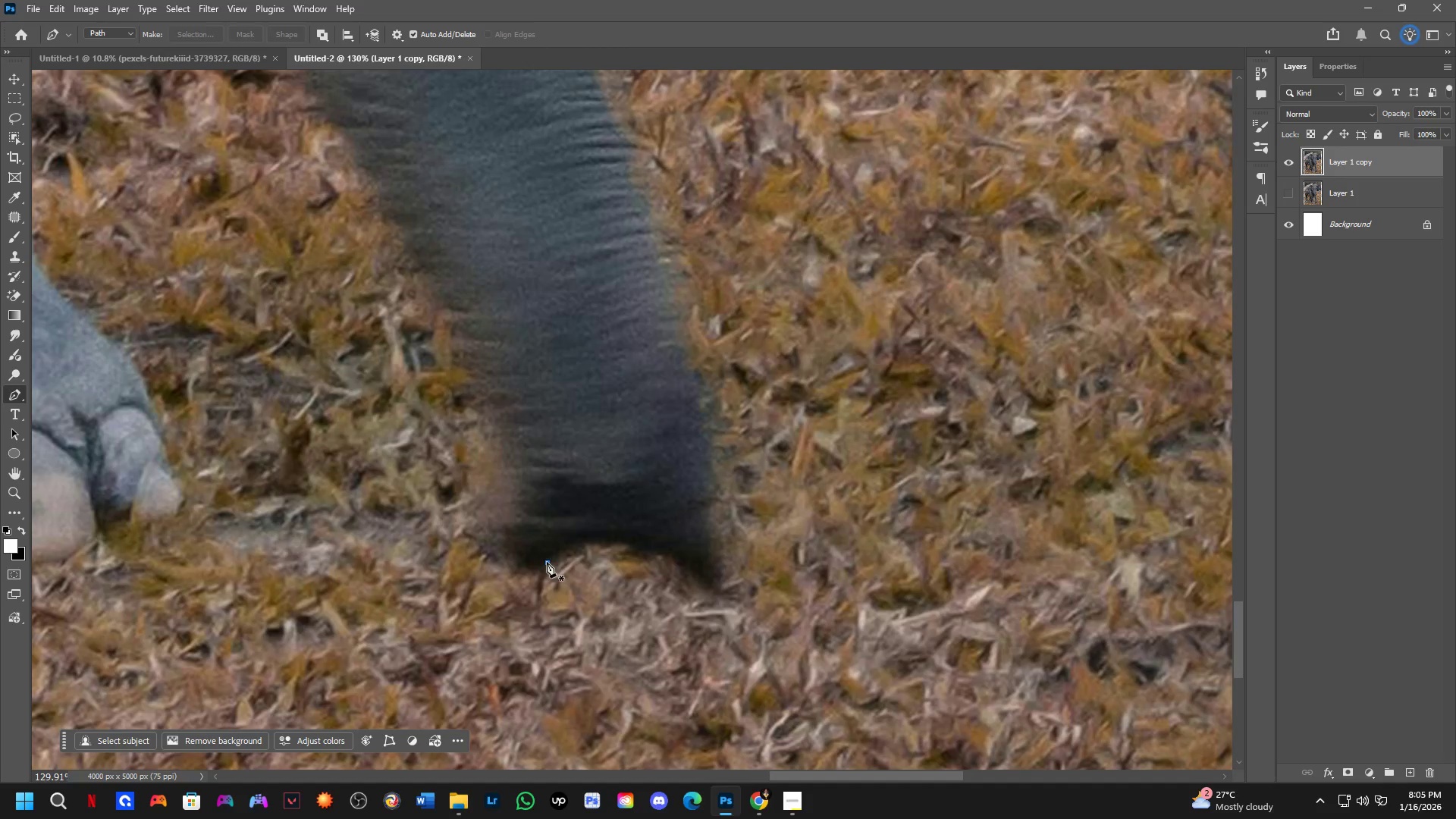 
left_click_drag(start_coordinate=[656, 545], to_coordinate=[719, 581])
 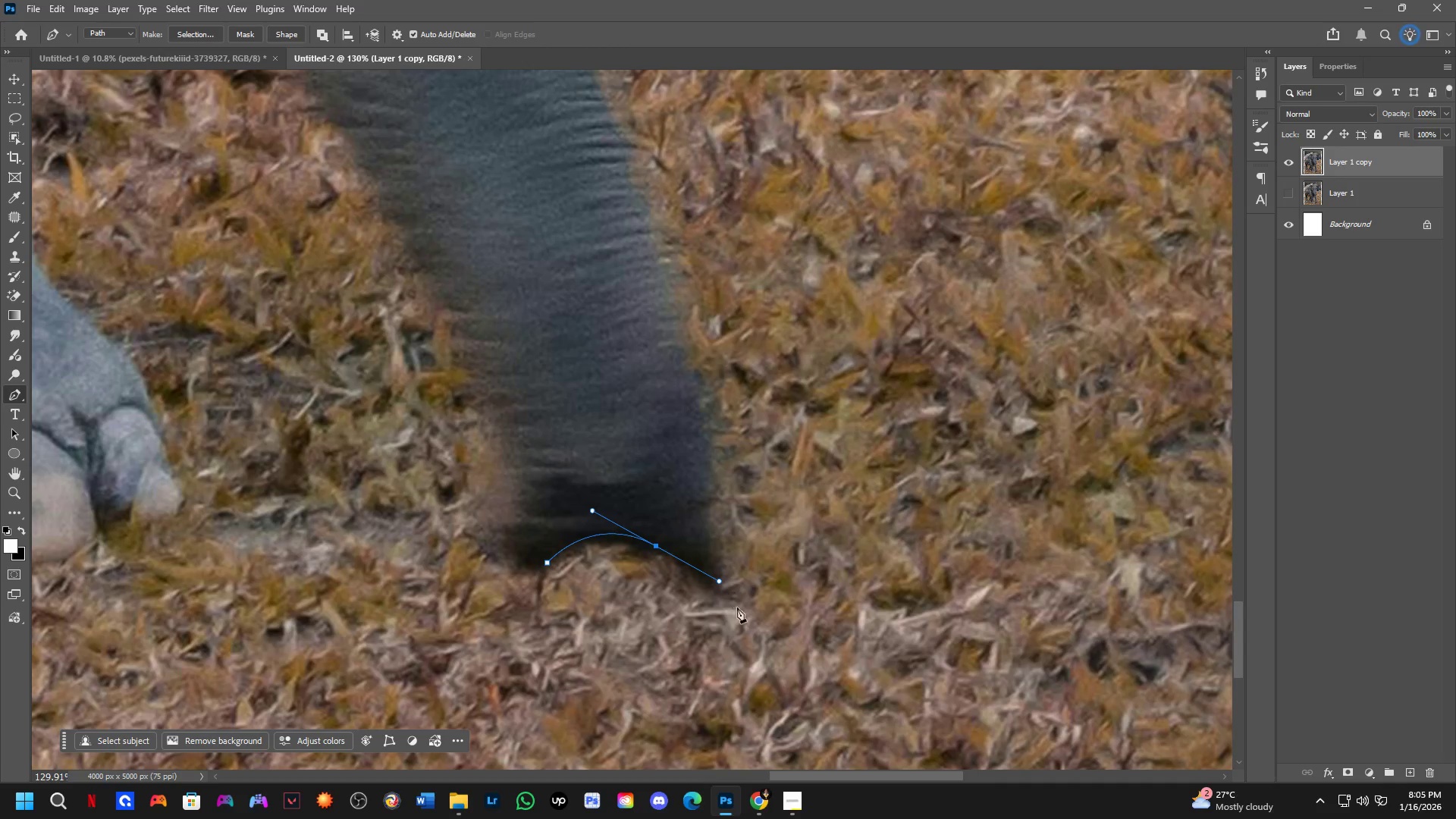 
hold_key(key=Space, duration=0.48)
 